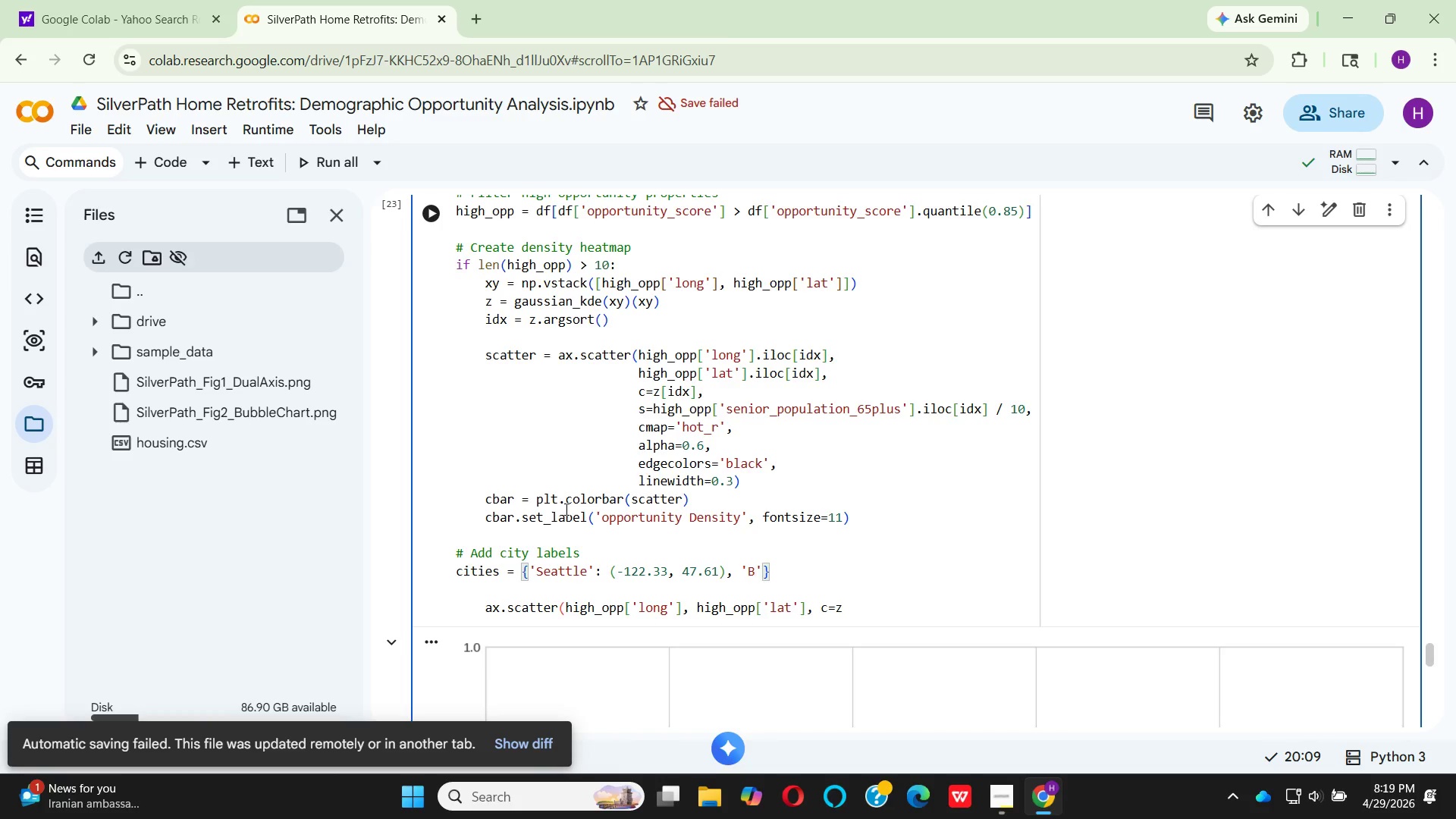 
type(ELL)
key(Backspace)
key(Backspace)
type(ii)
key(Backspace)
key(Backspace)
type(llevue)
 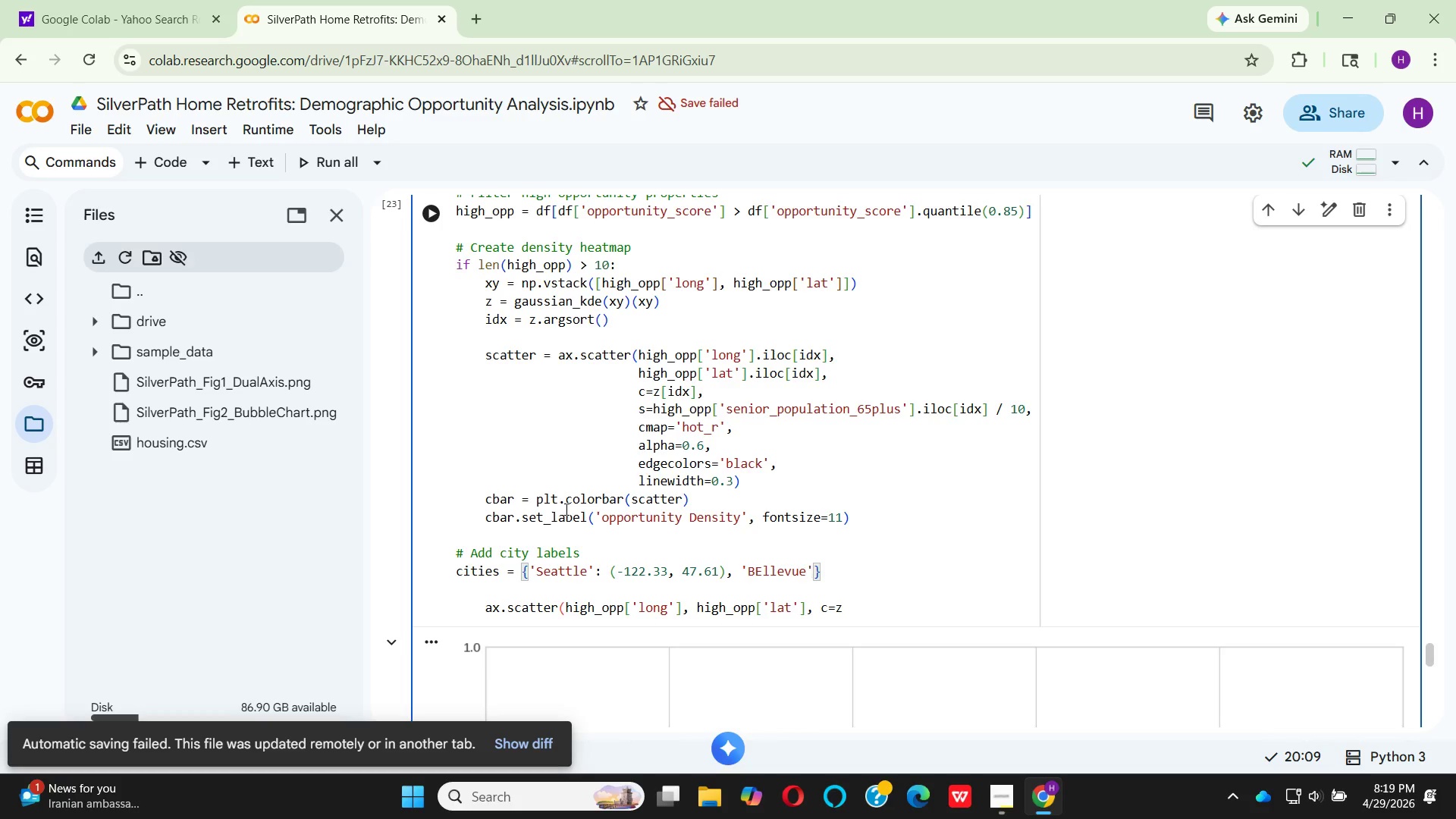 
key(ArrowRight)
 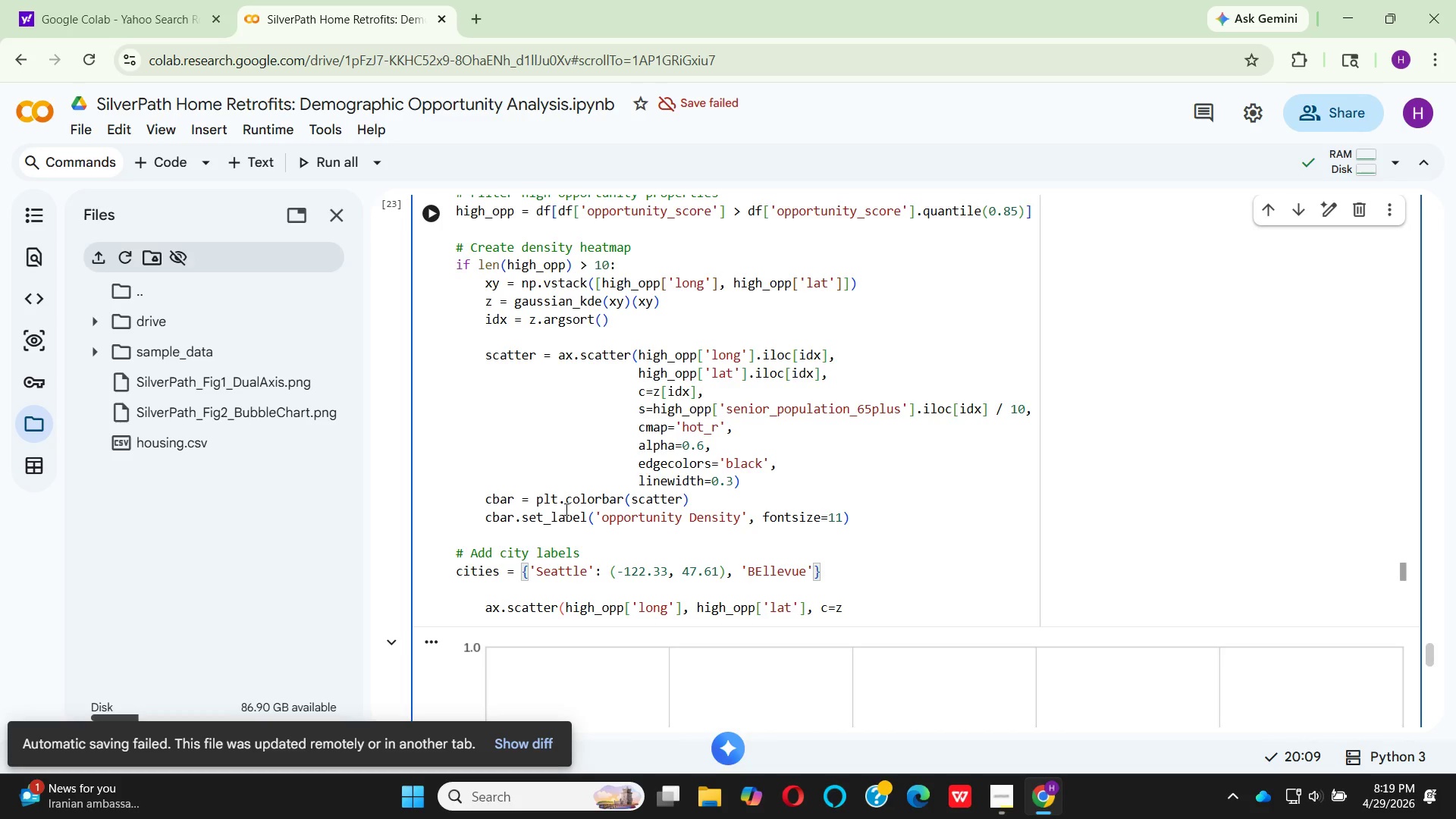 
type(: (-122.20, 47.61)
 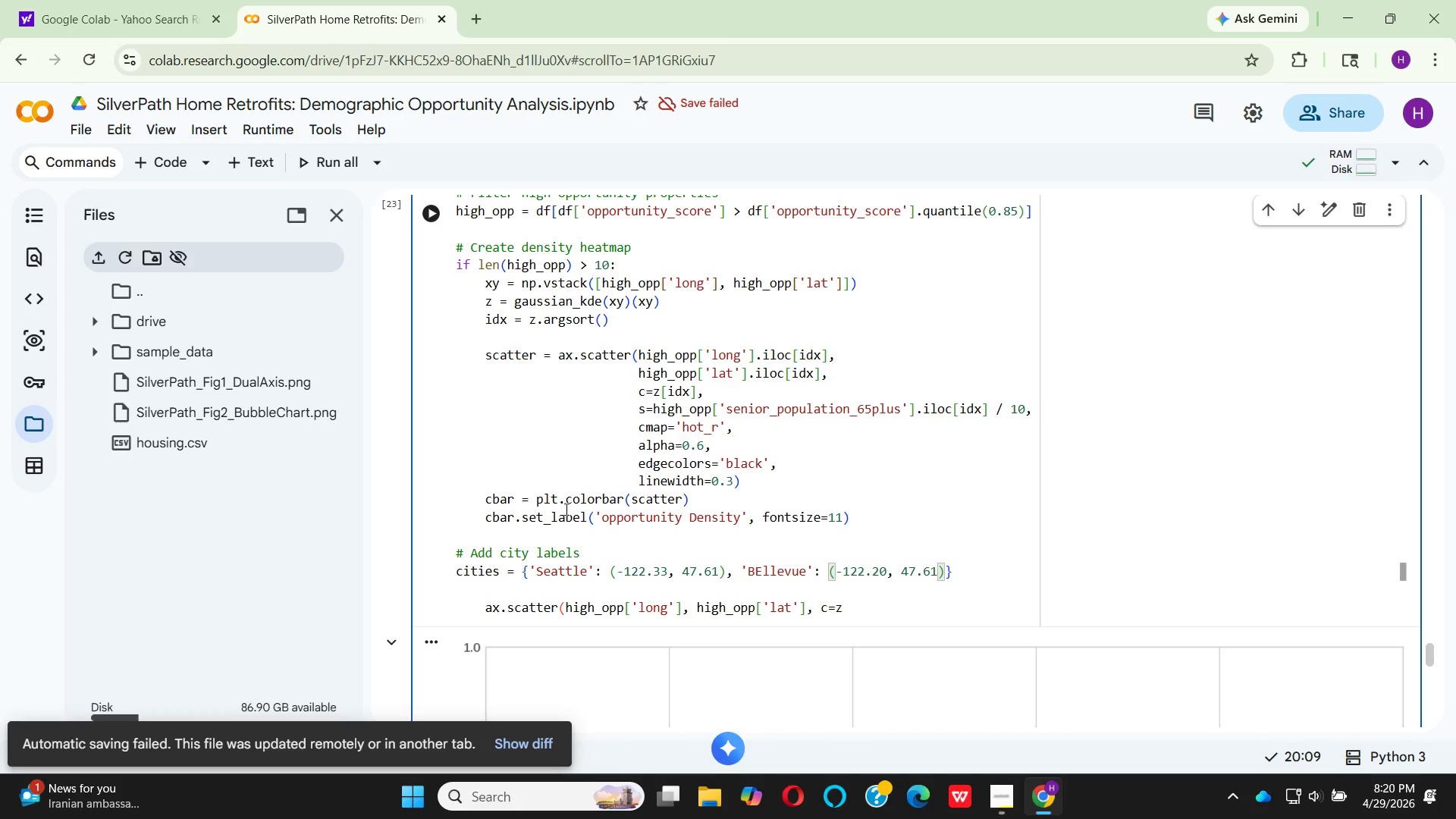 
key(ArrowRight)
 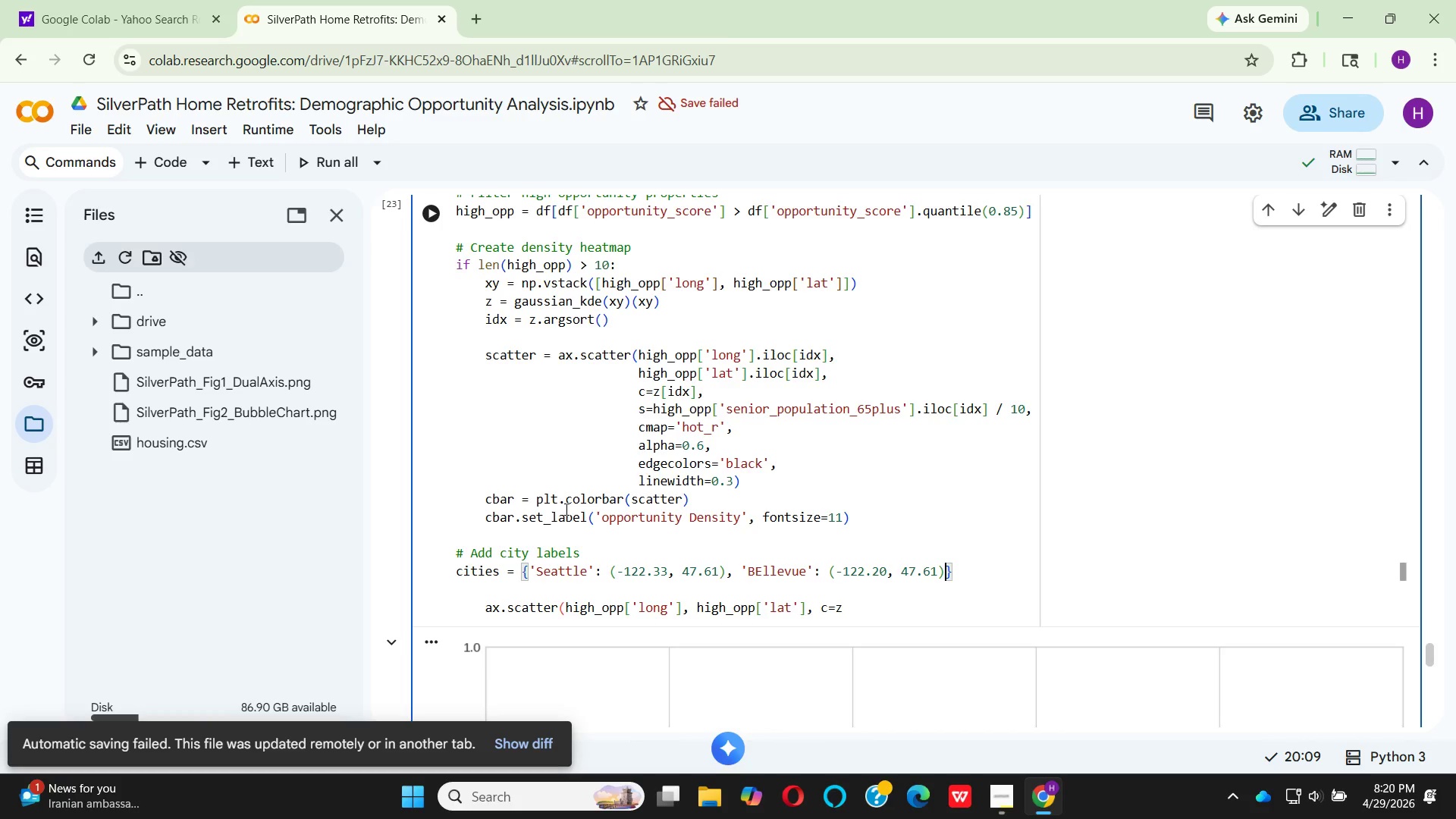 
key(Comma)
 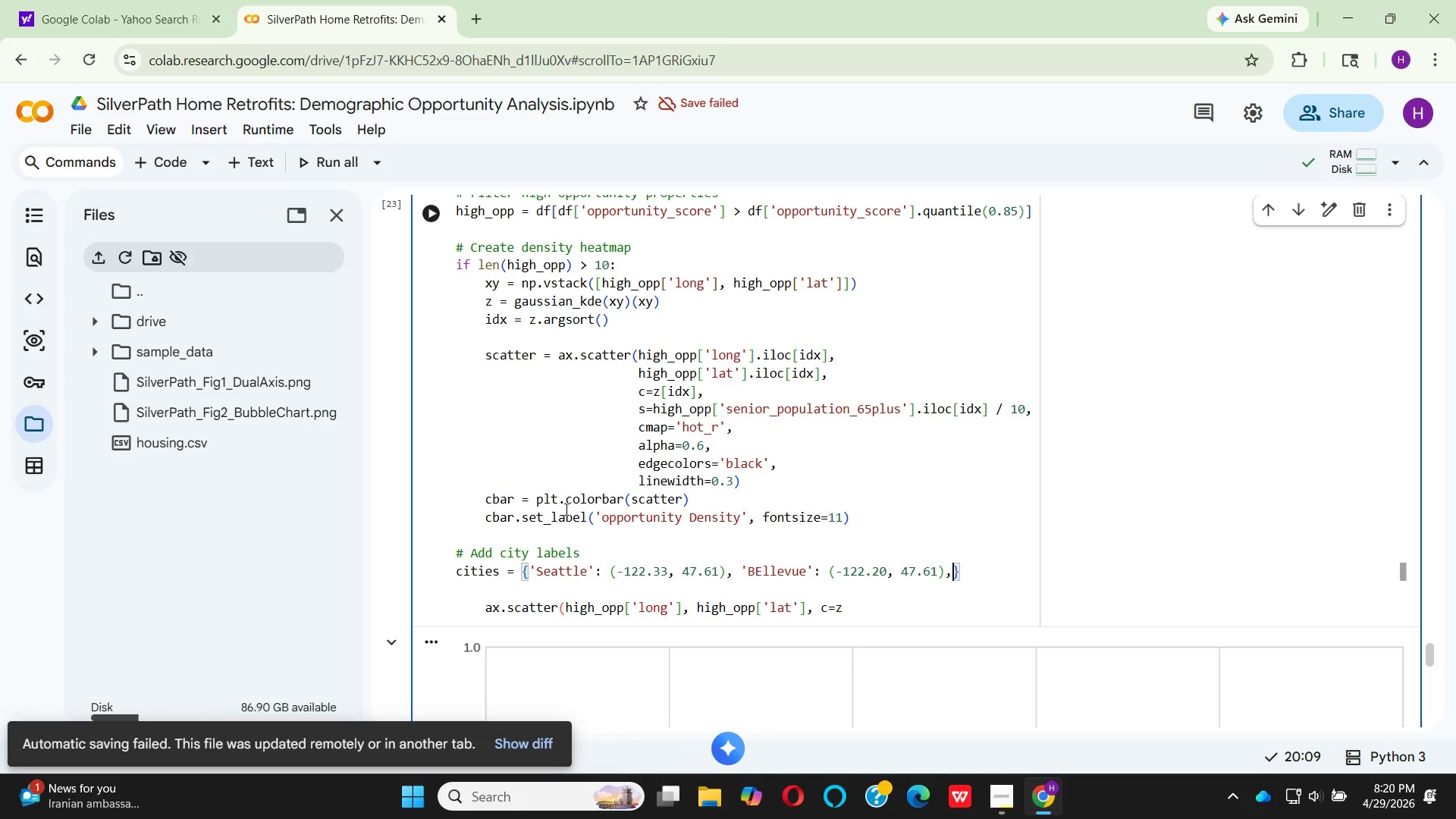 
key(Enter)
 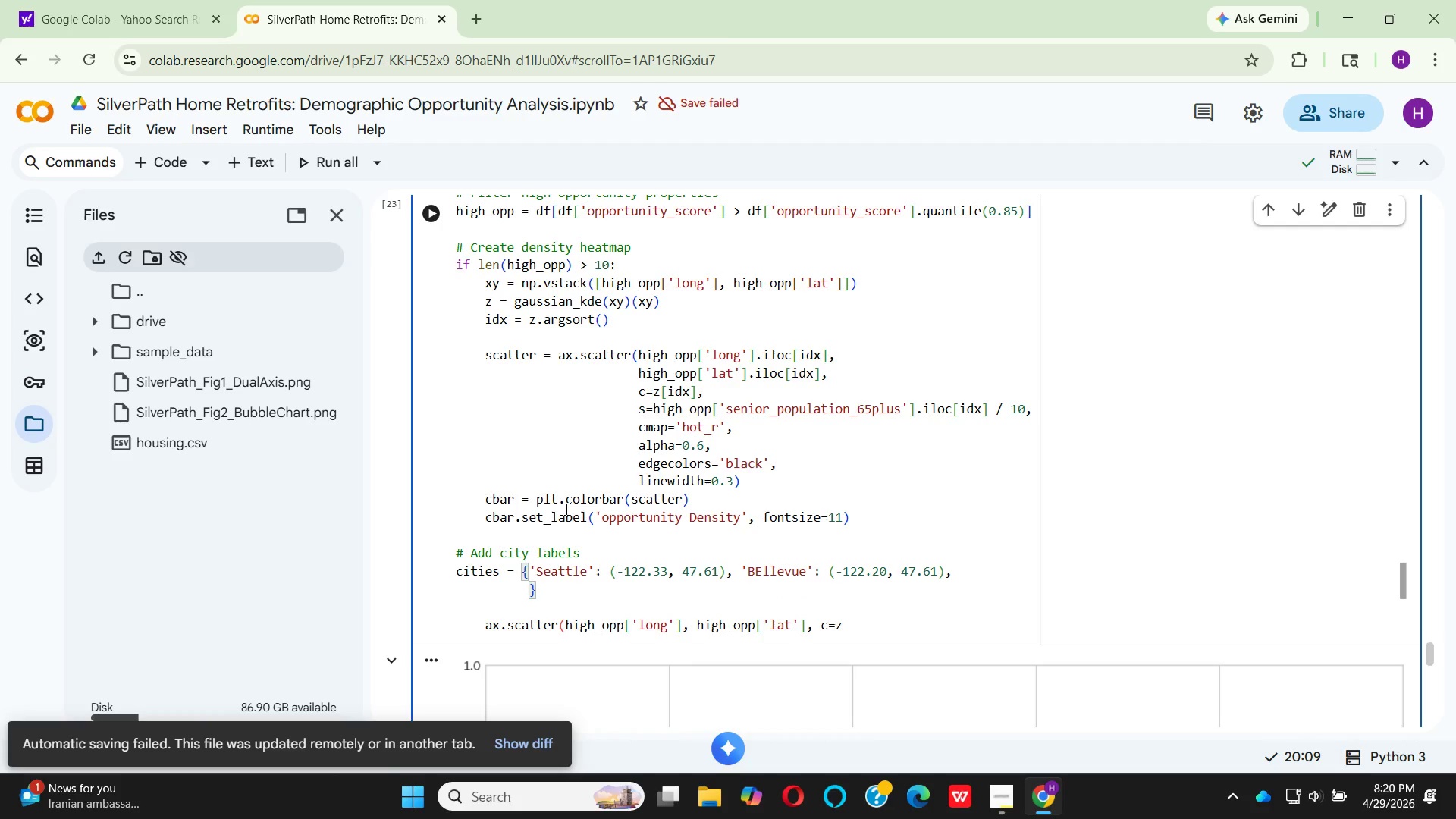 
type('Redond)
 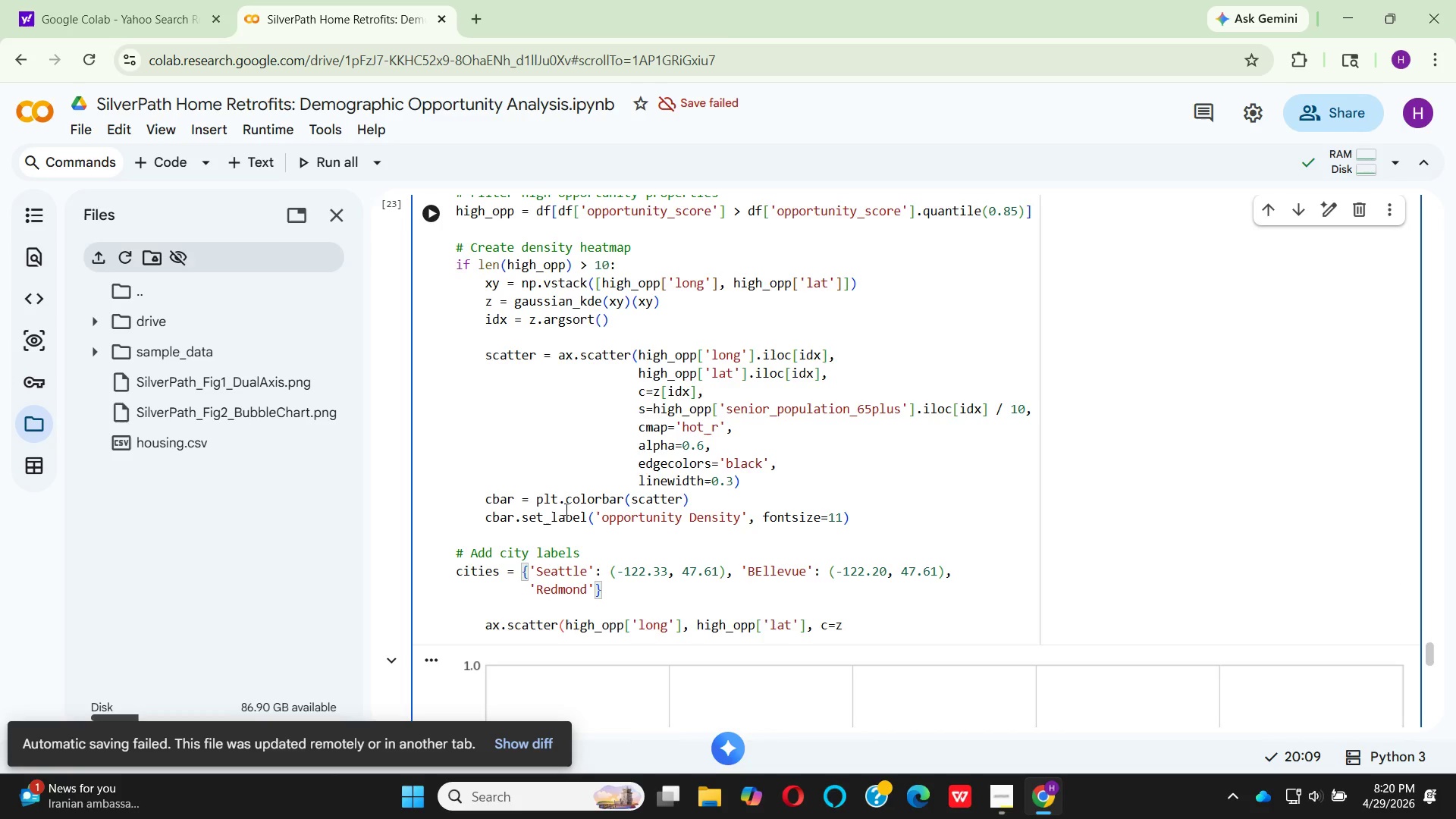 
hold_key(key=M, duration=0.31)
 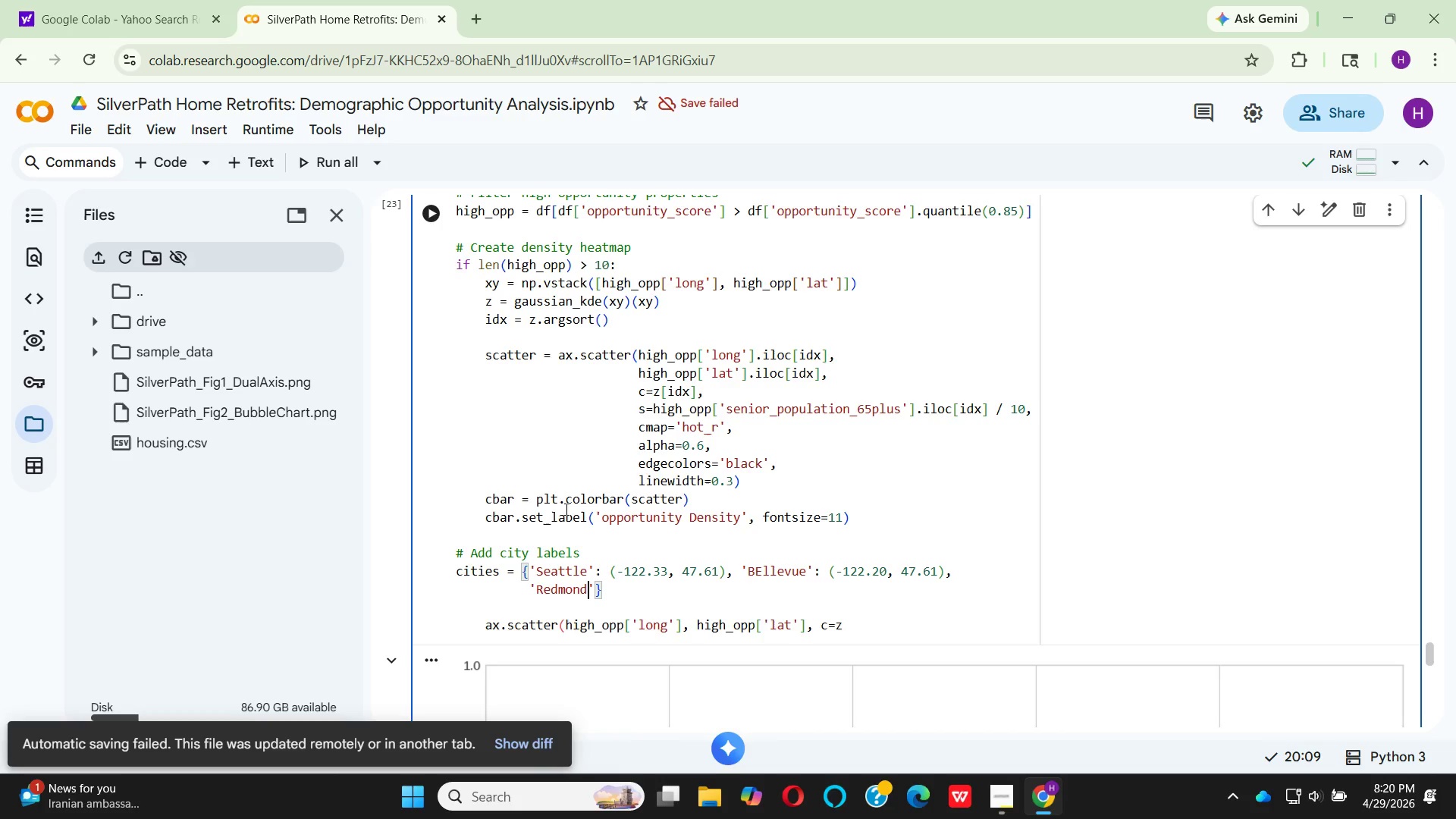 
key(ArrowRight)
 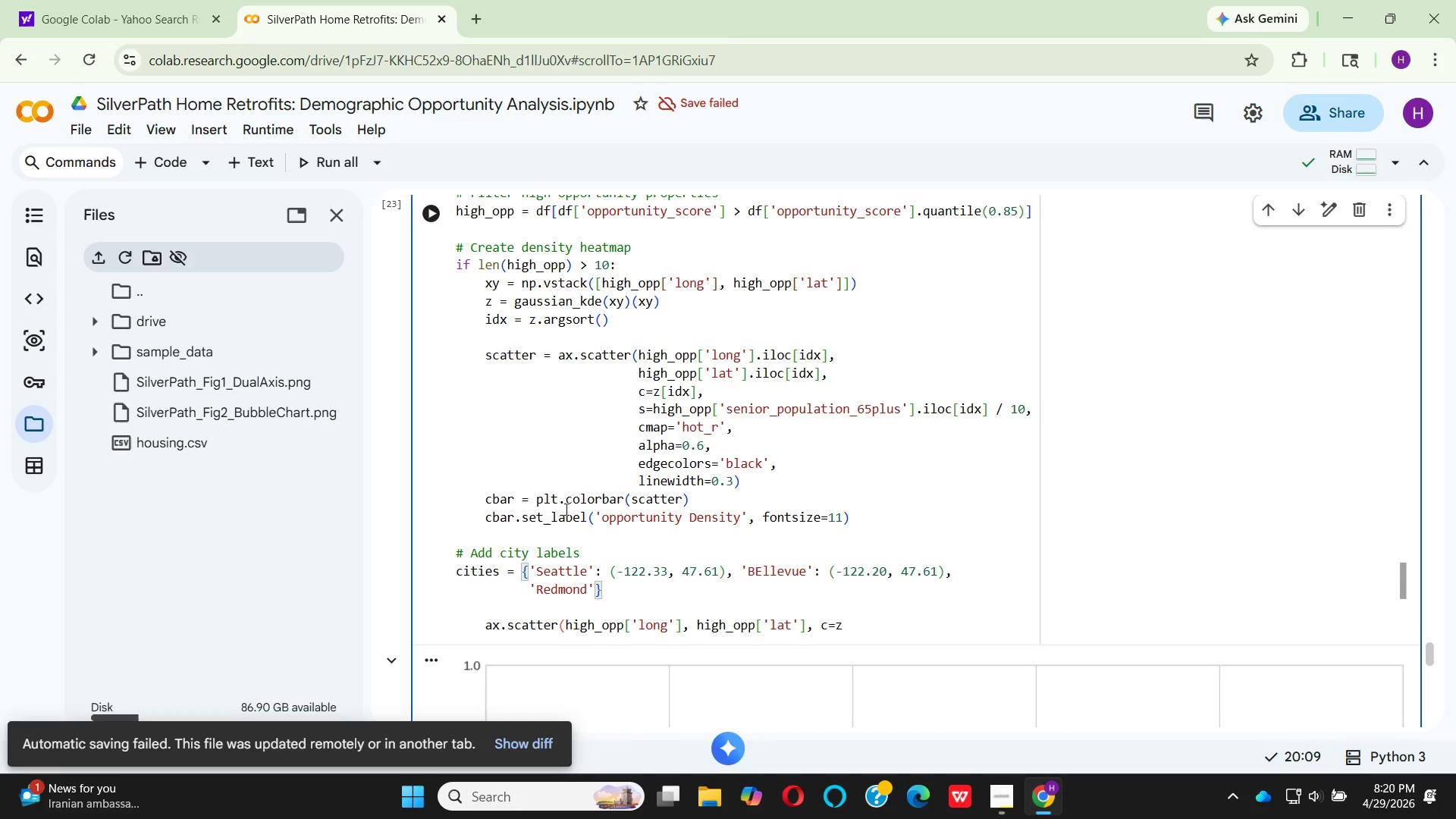 
type(: (-122.12, 47.)
 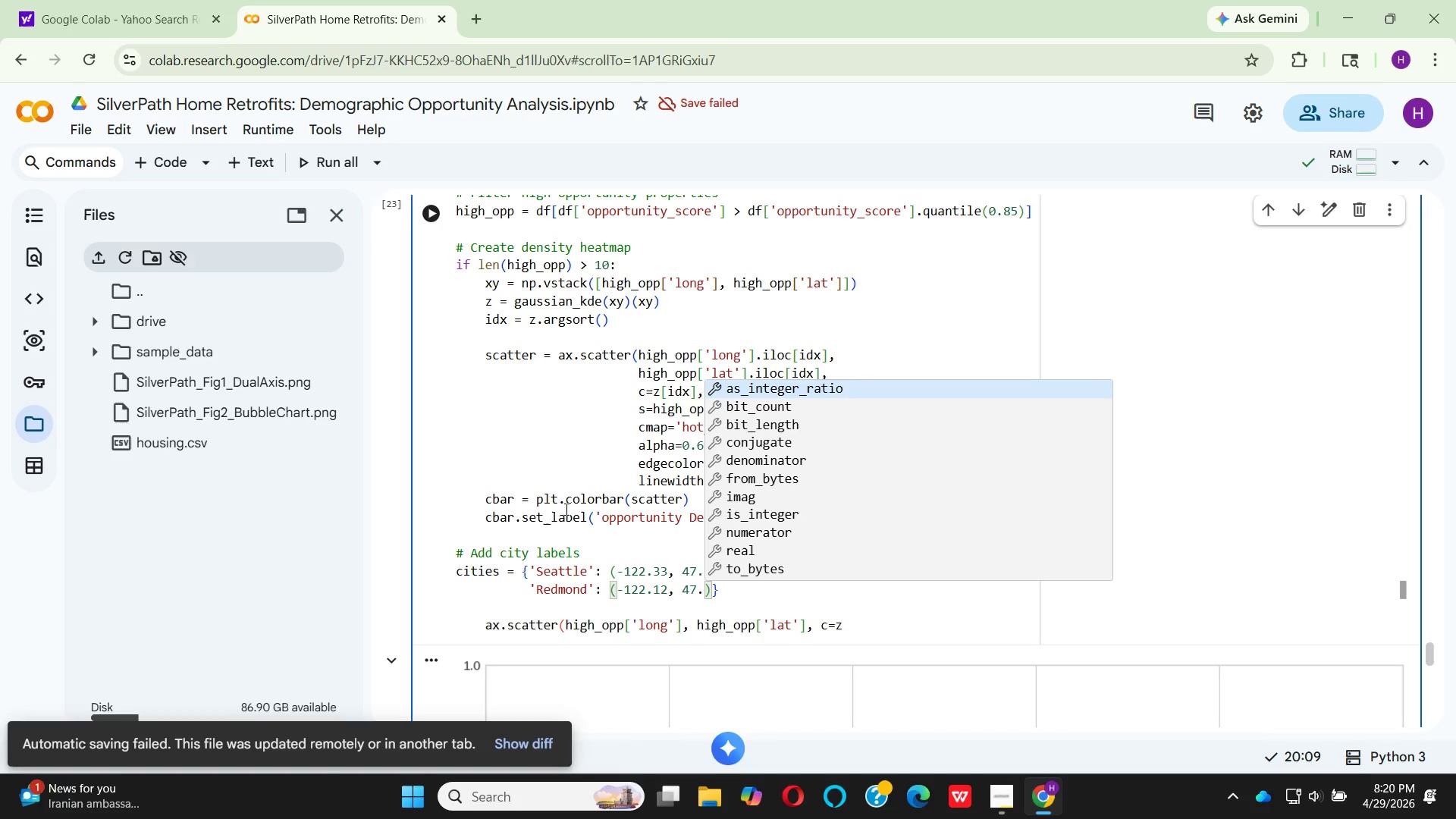 
type(67), 'Kir)
 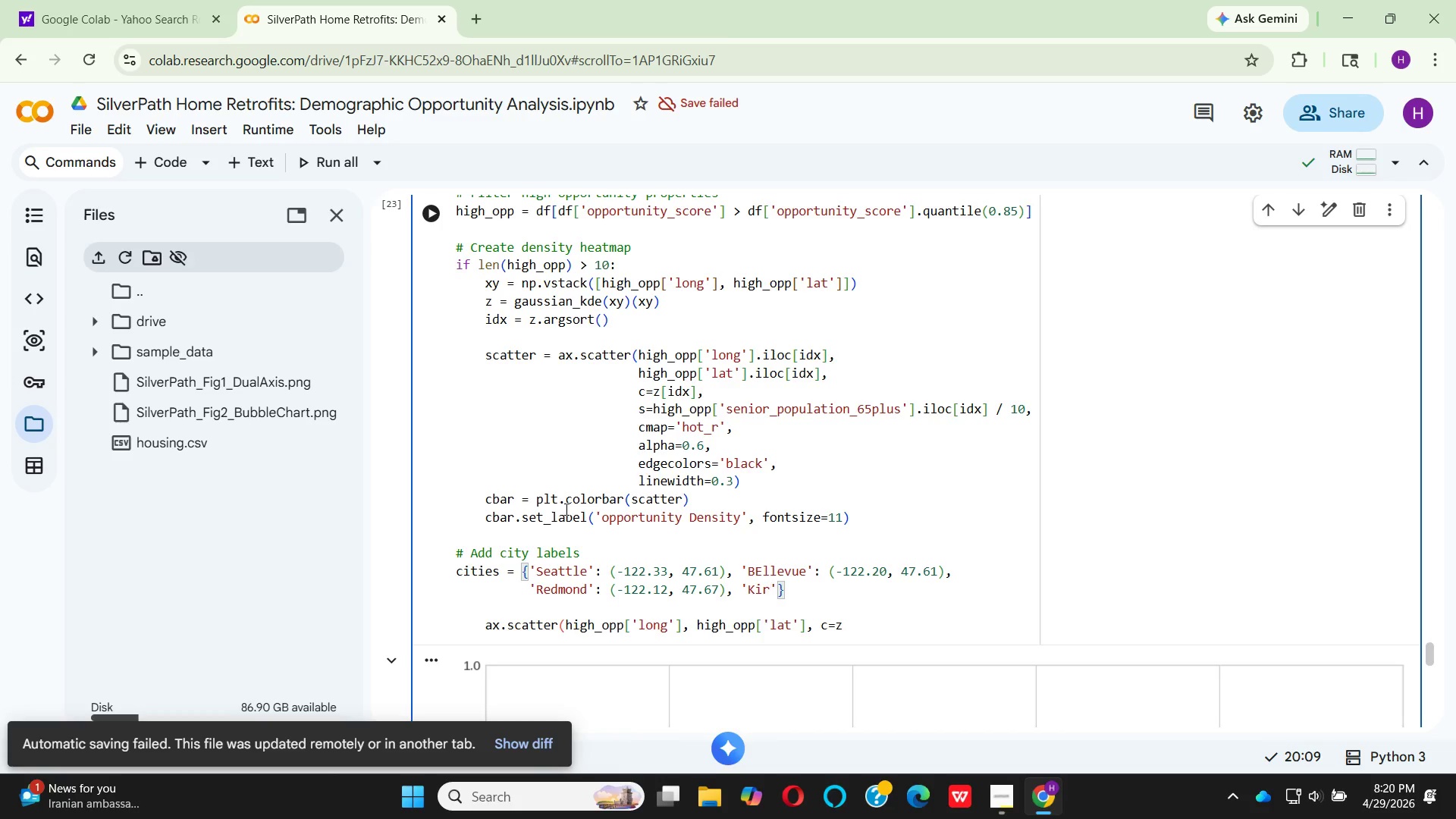 
type(kland)
 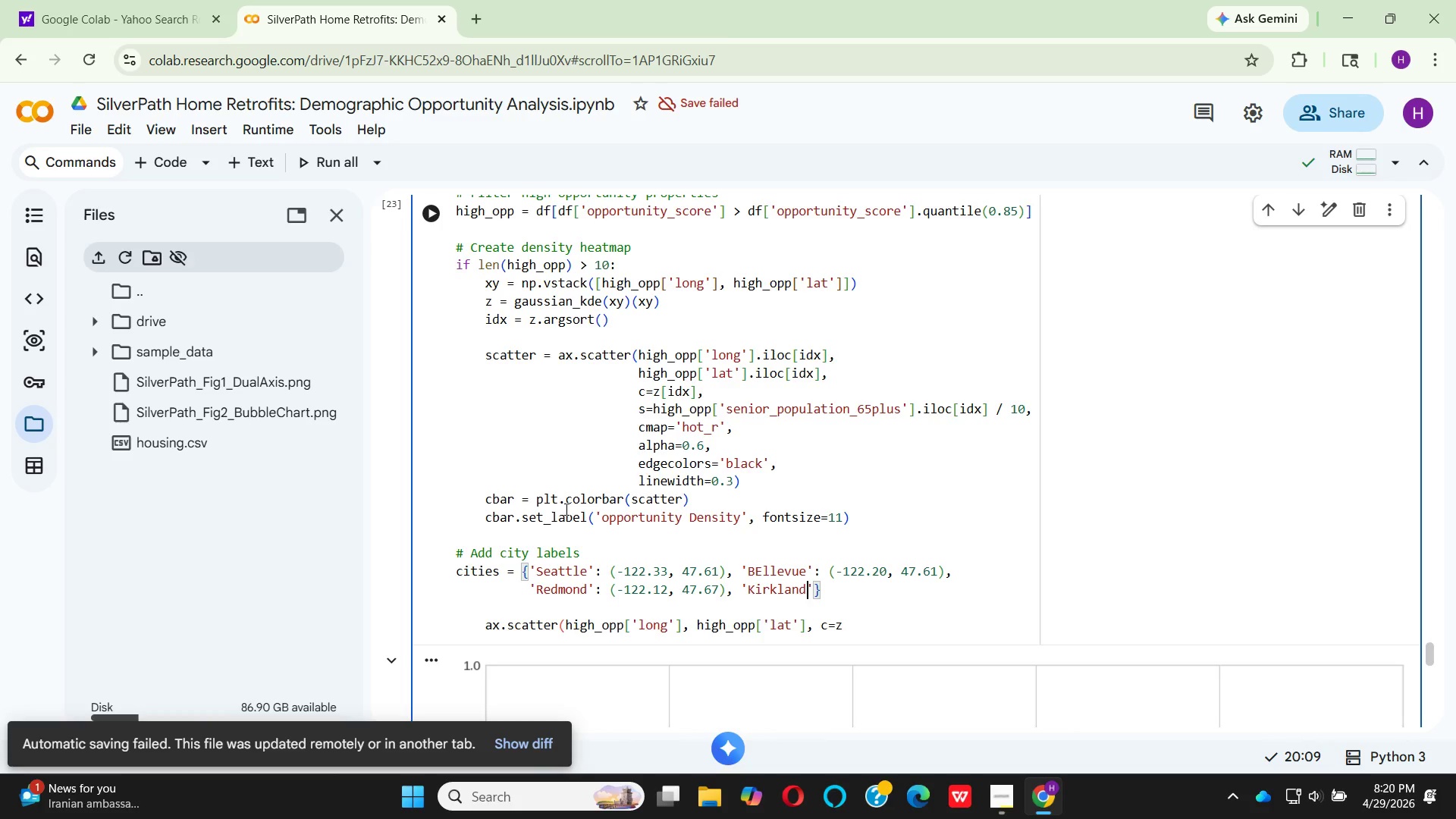 
key(ArrowRight)
 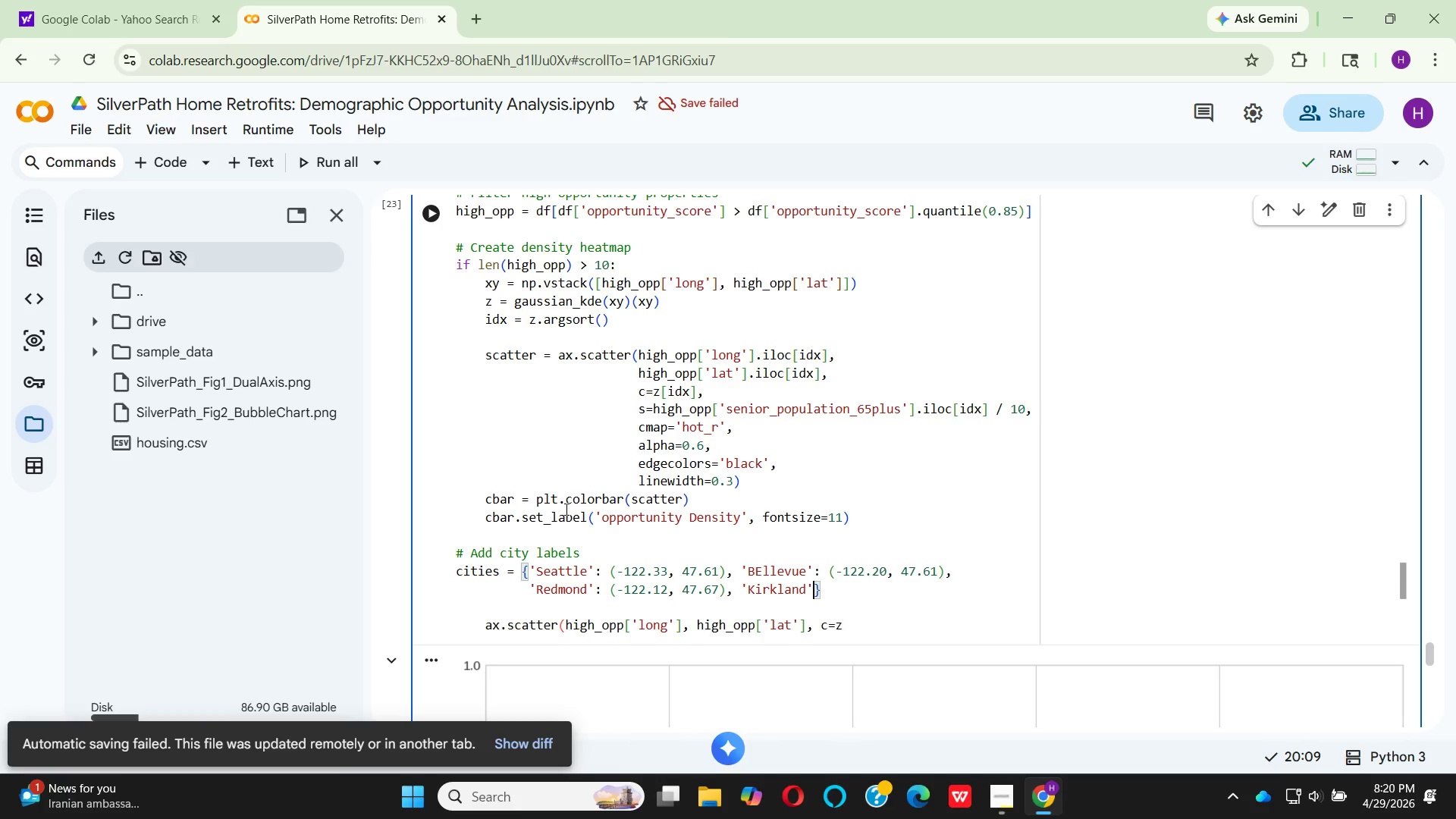 
key(Semicolon)
 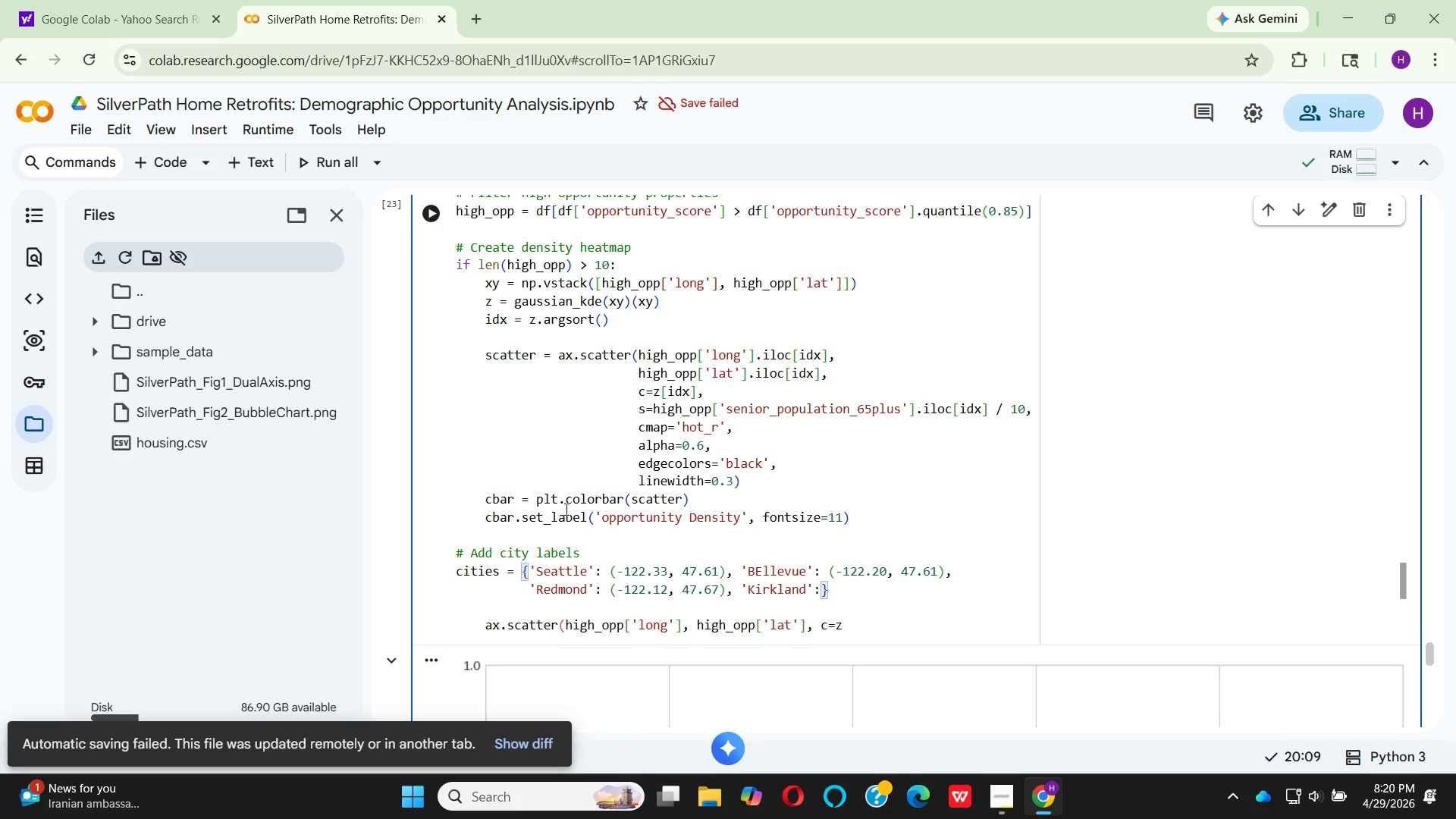 
key(Space)
 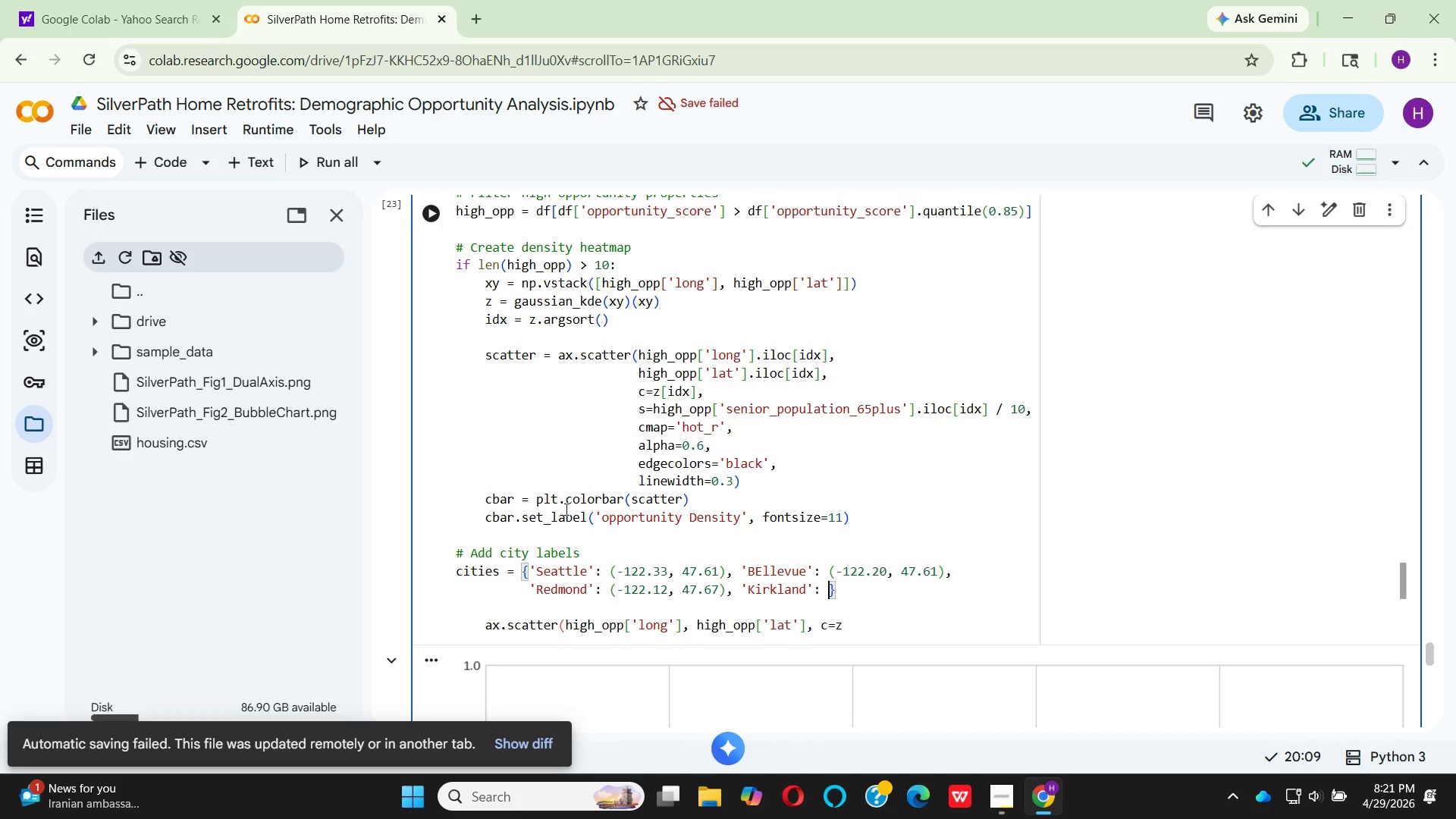 
type((-122.21, 4y7)
key(Backspace)
key(Backspace)
type(87)
key(Backspace)
key(Backspace)
type(7.68)
 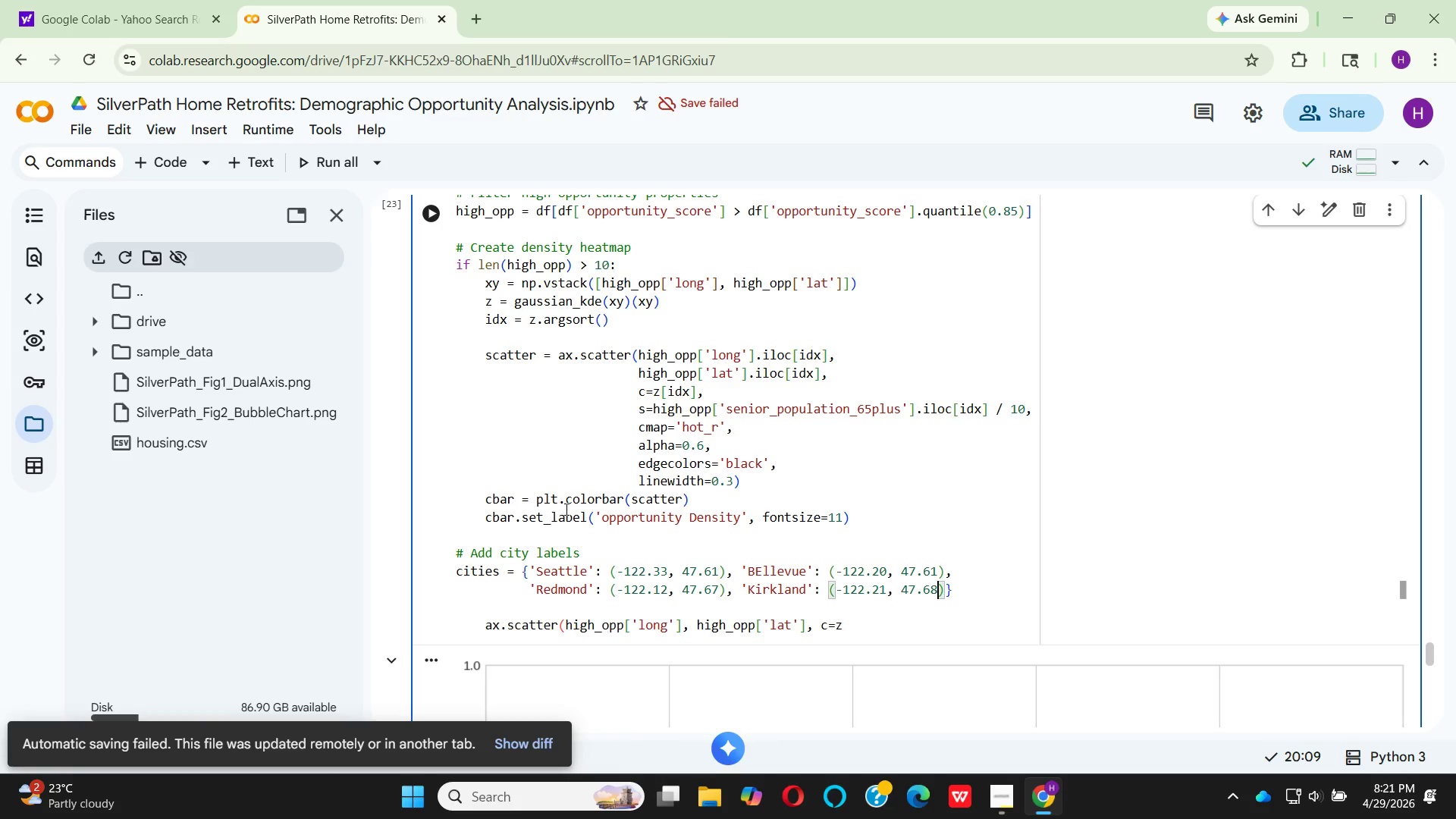 
key(ArrowRight)
 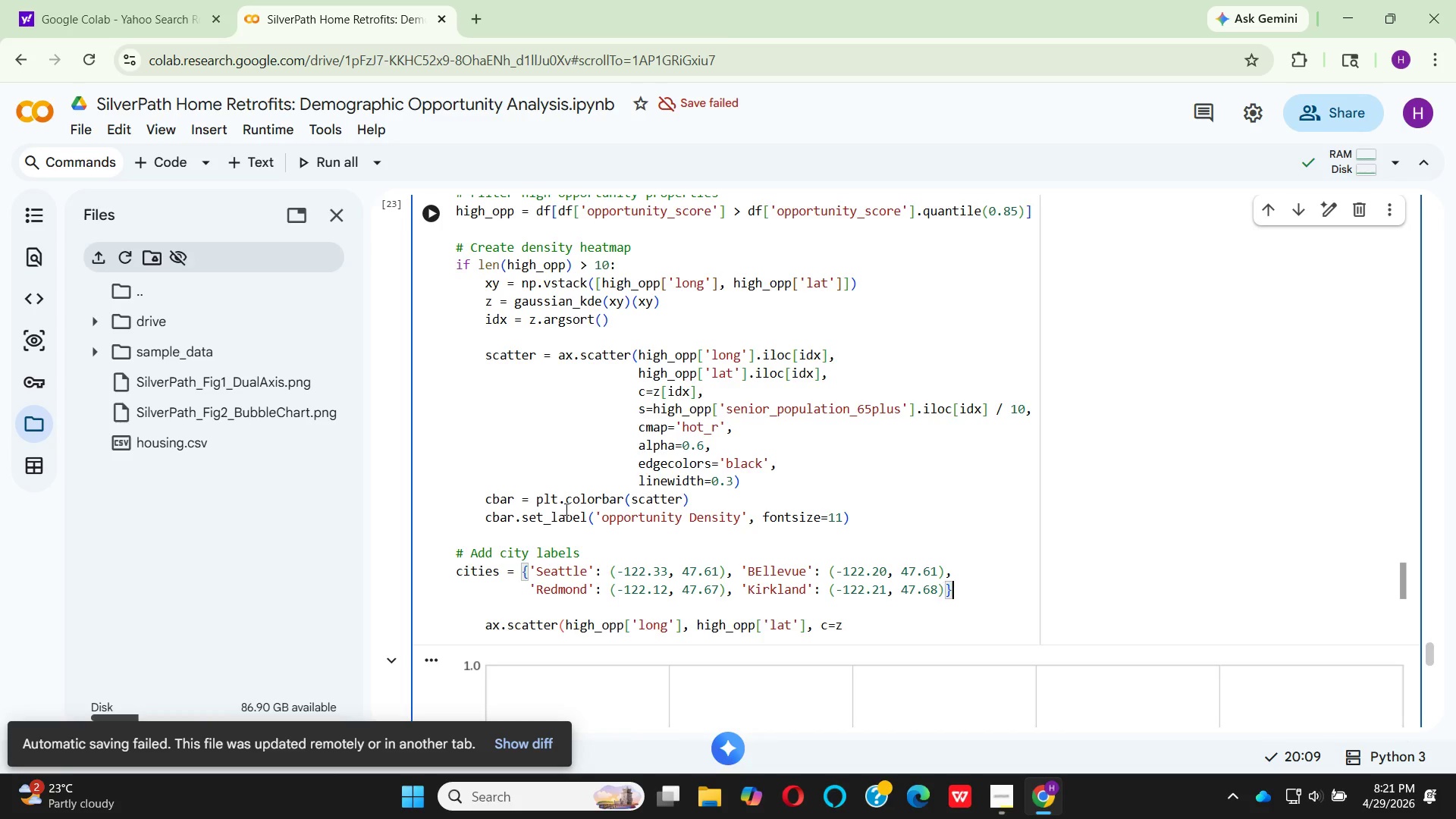 
key(ArrowRight)
 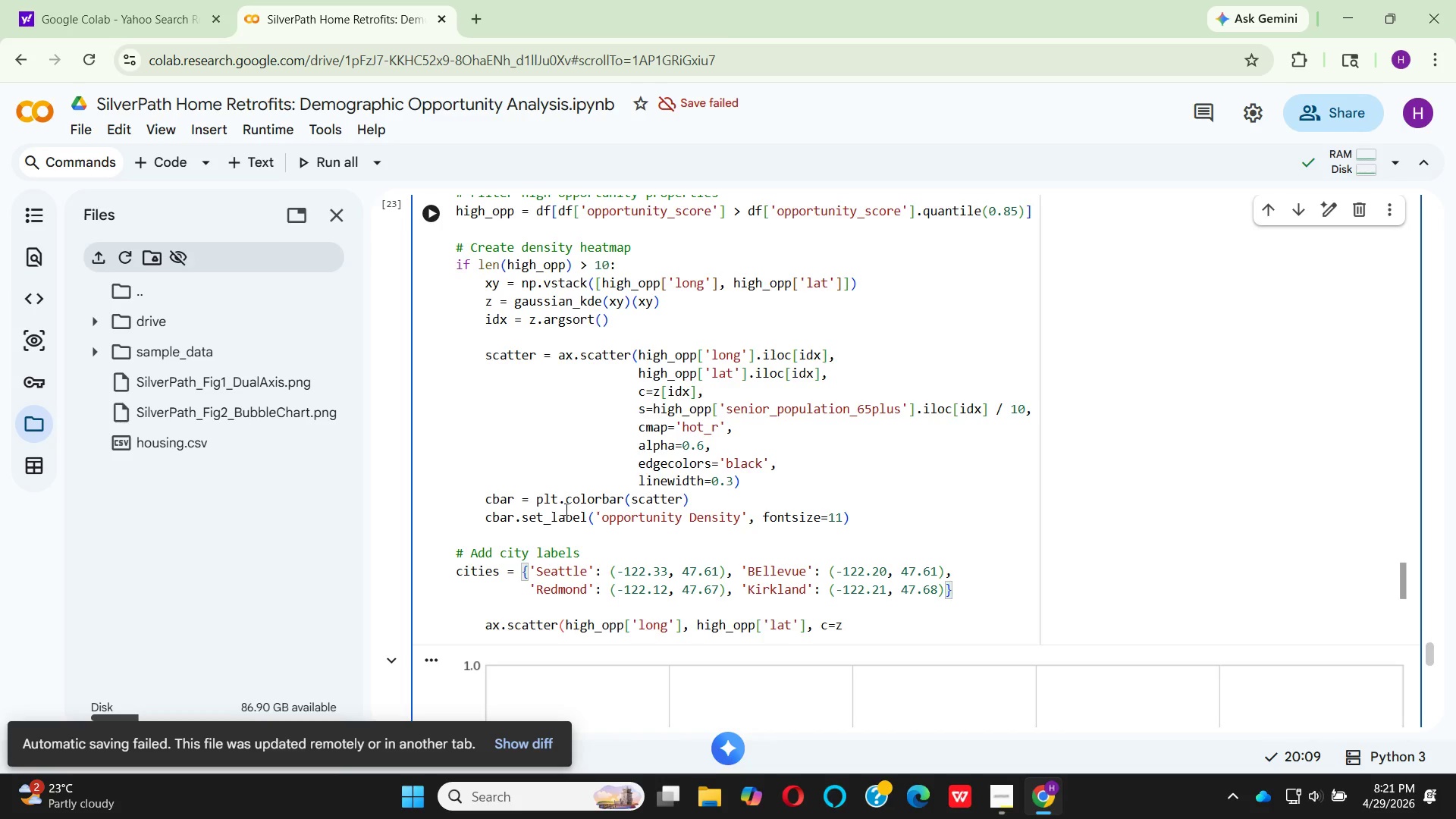 
key(Enter)
 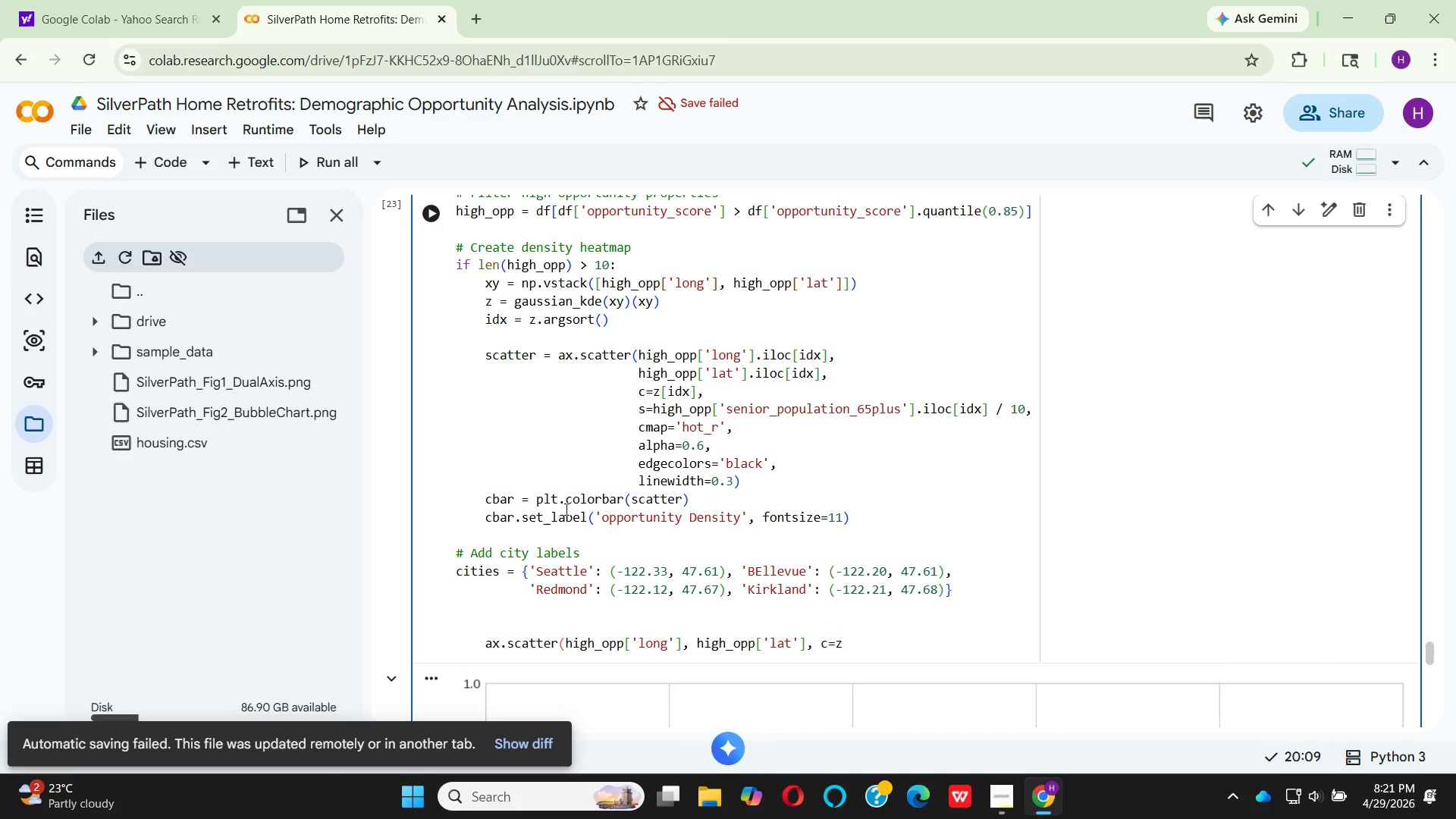 
key(Enter)
 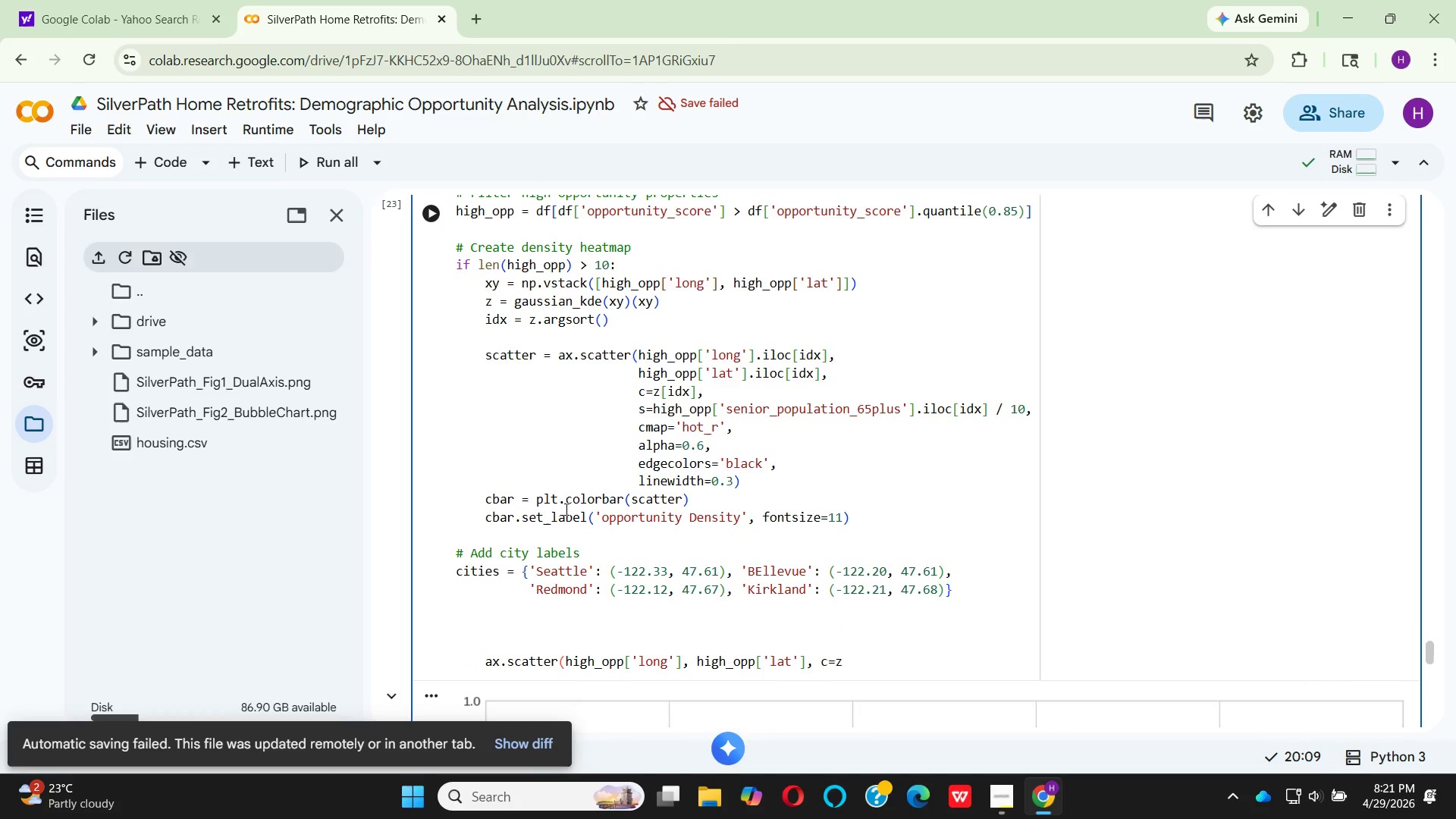 
key(Backspace)
 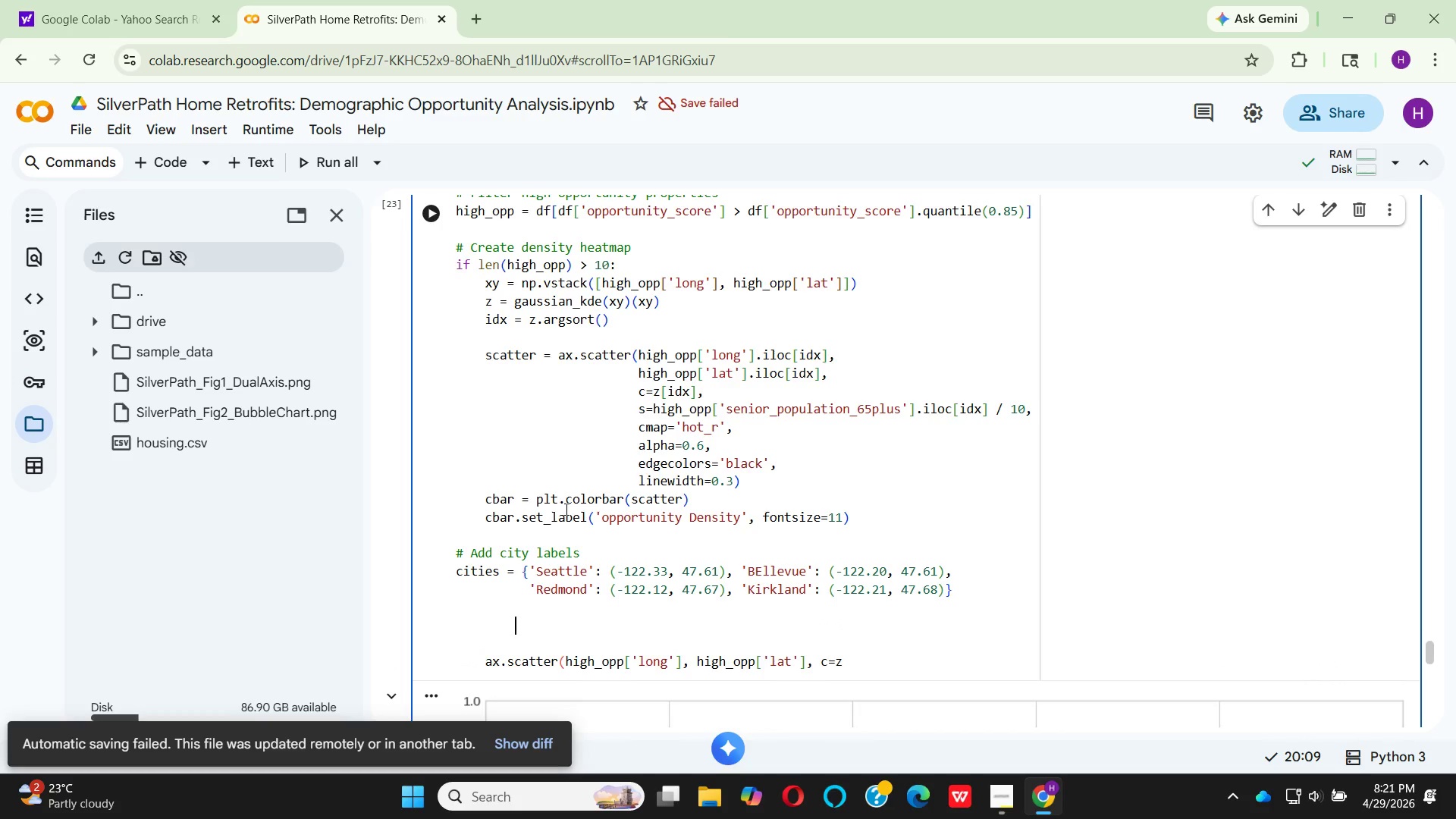 
key(Enter)
 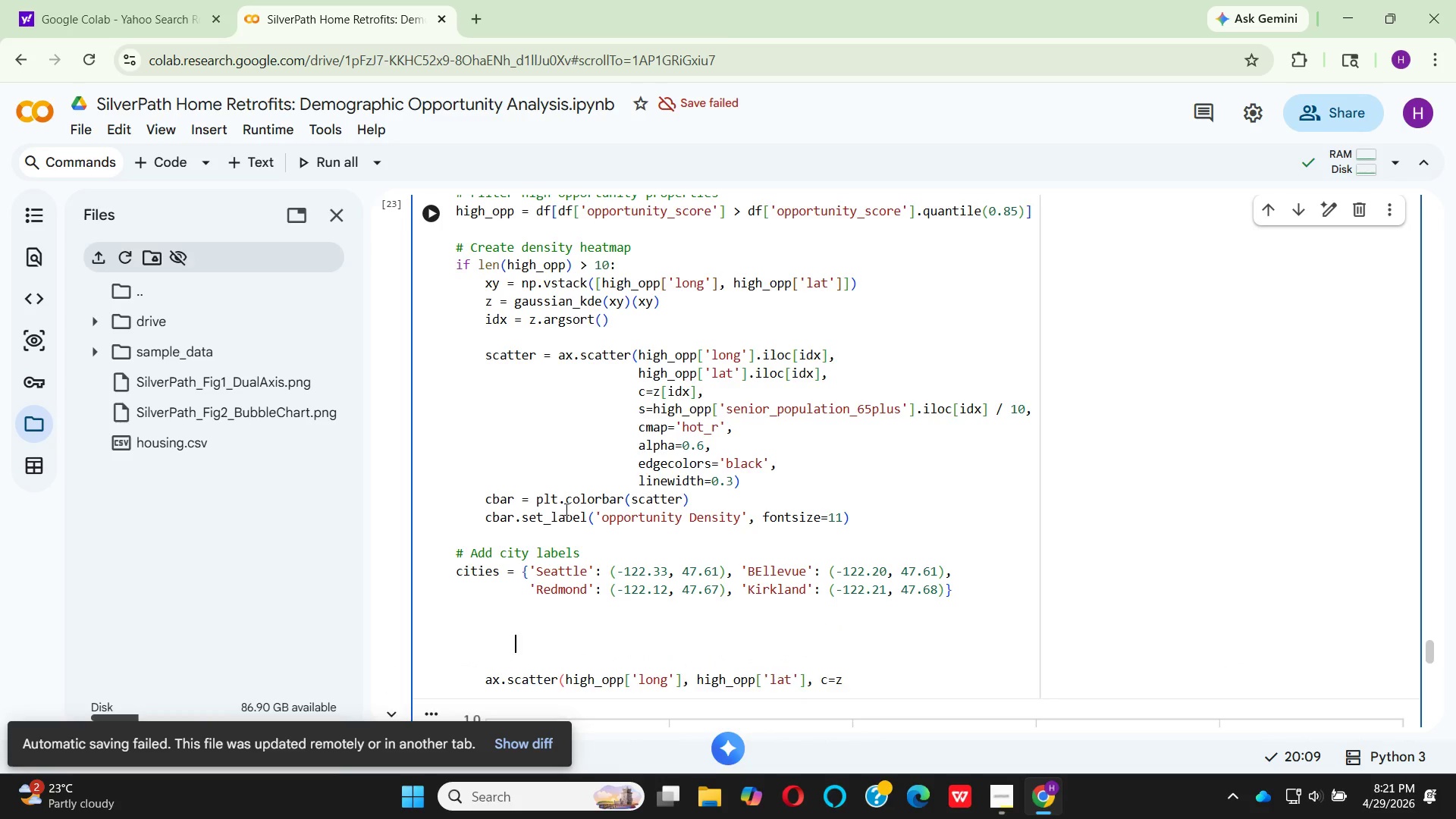 
key(Enter)
 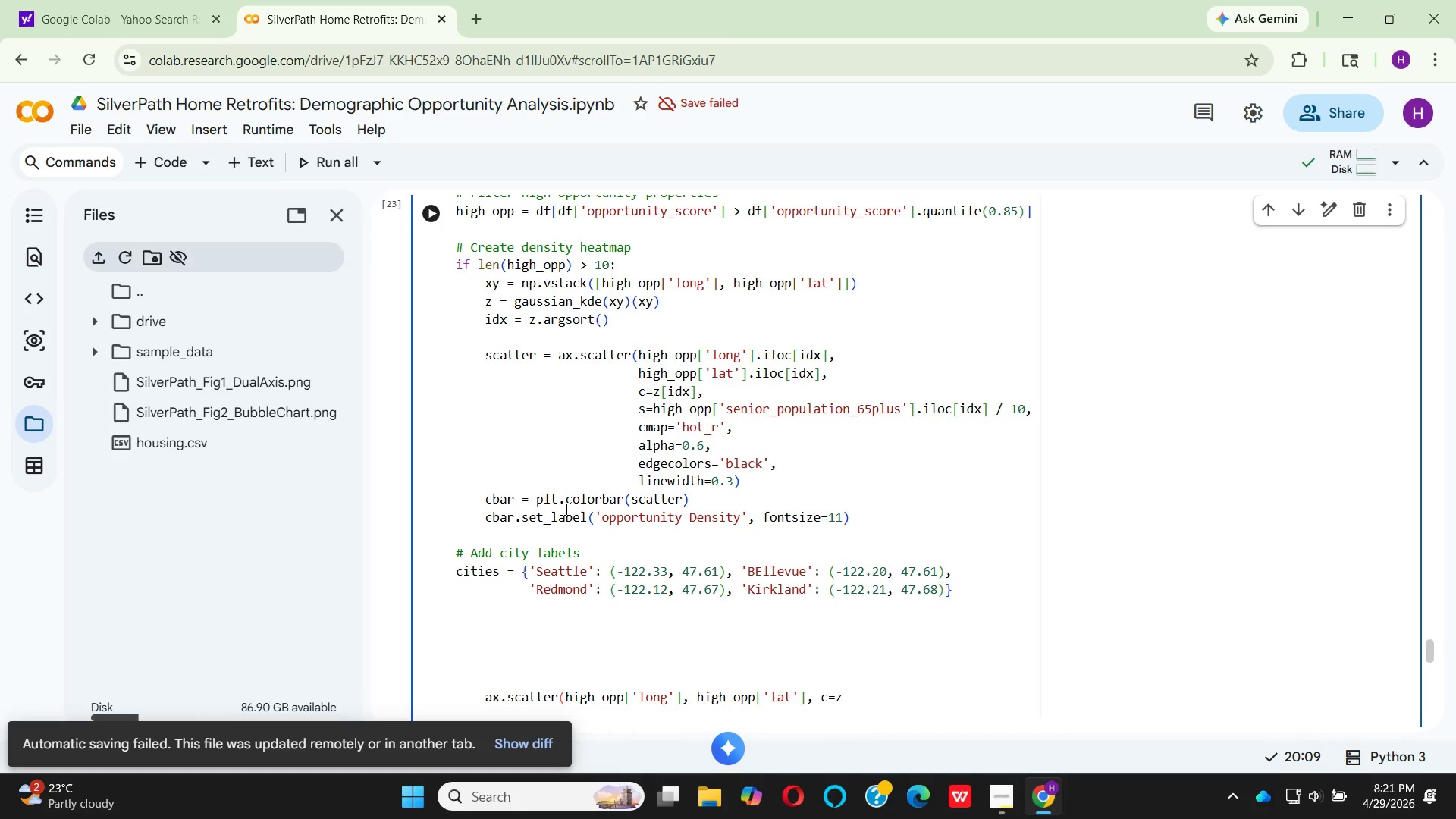 
key(Backspace)
 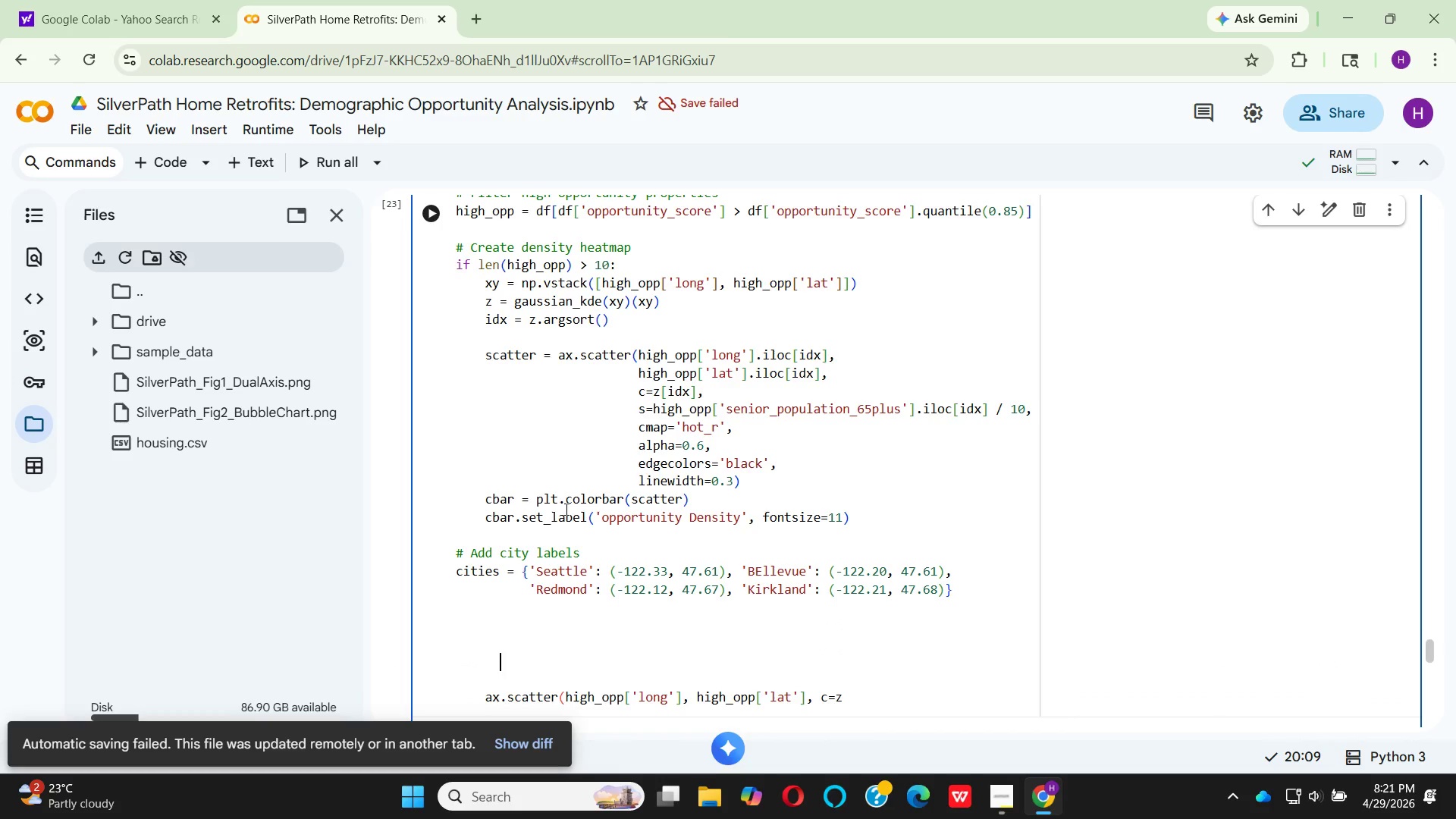 
key(Backspace)
 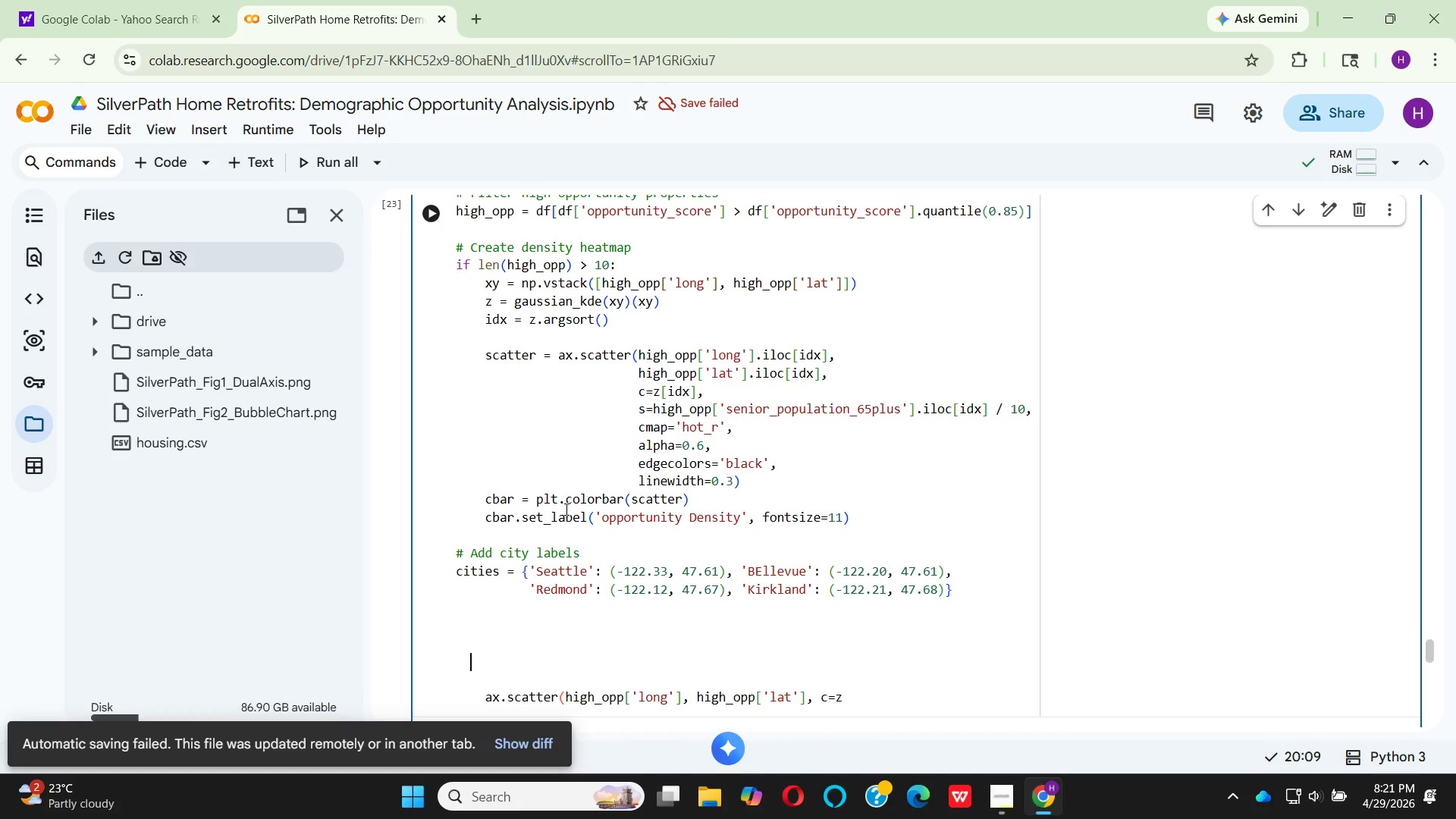 
key(Backspace)
 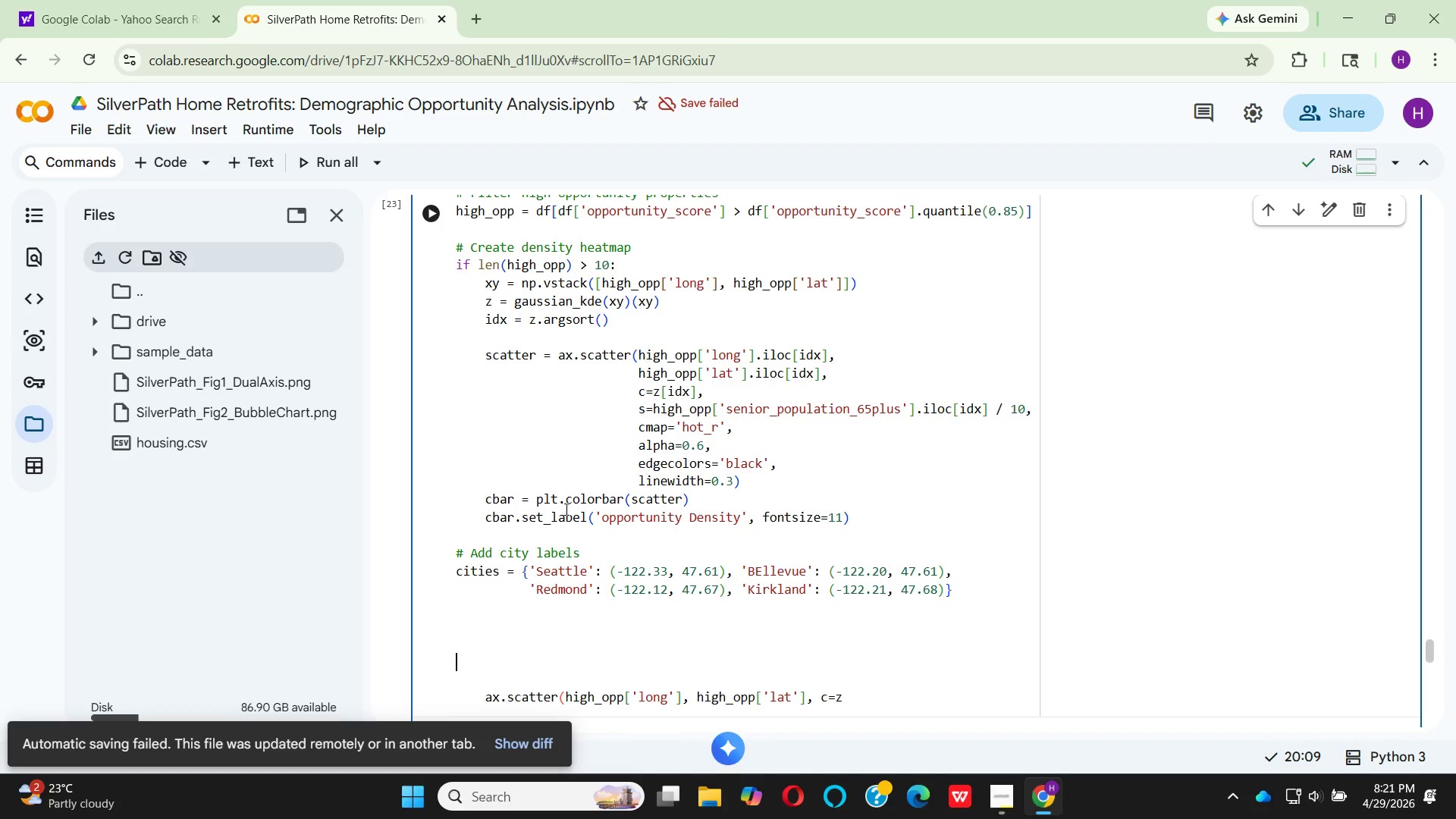 
key(Backspace)
 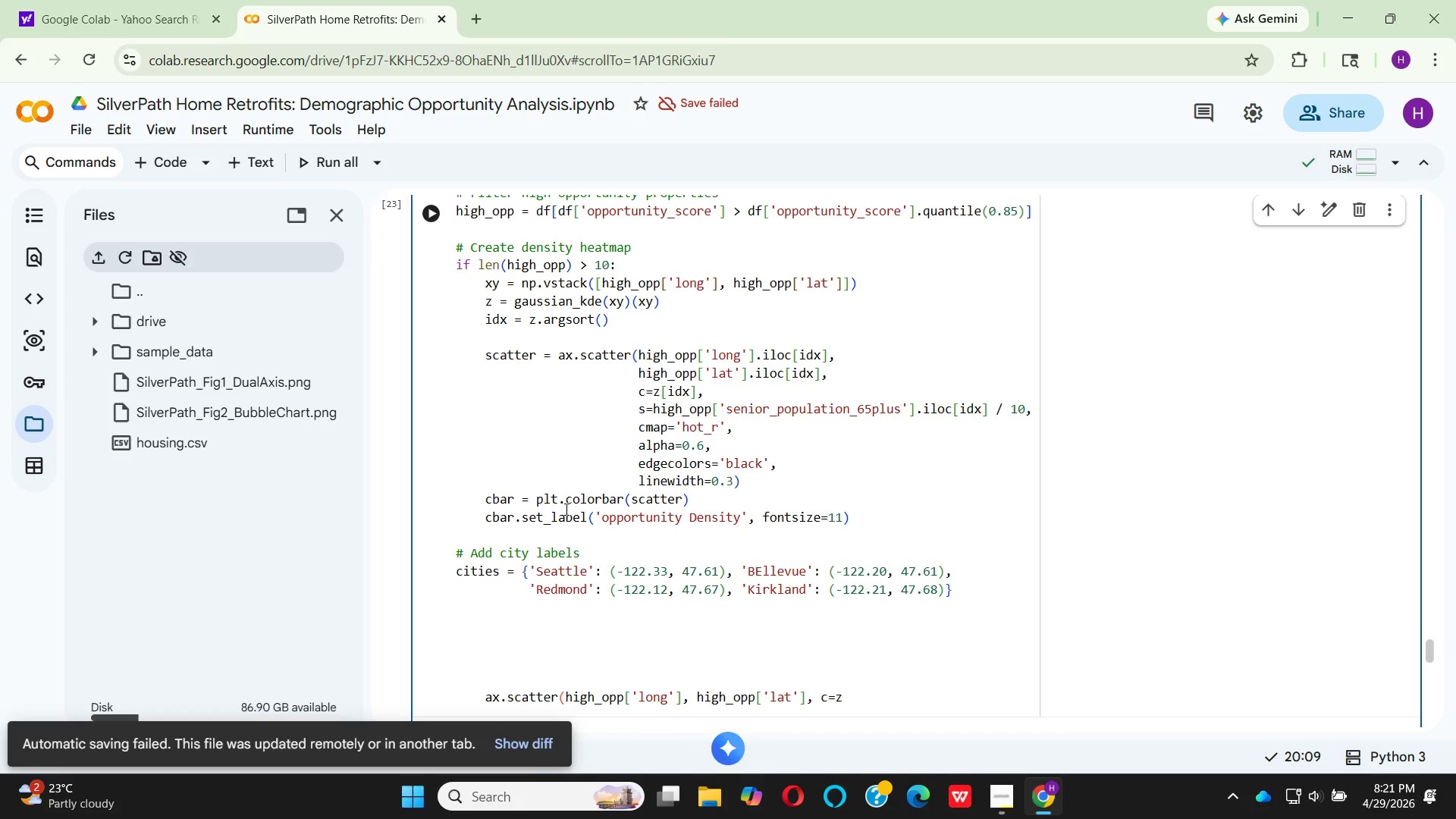 
key(Enter)
 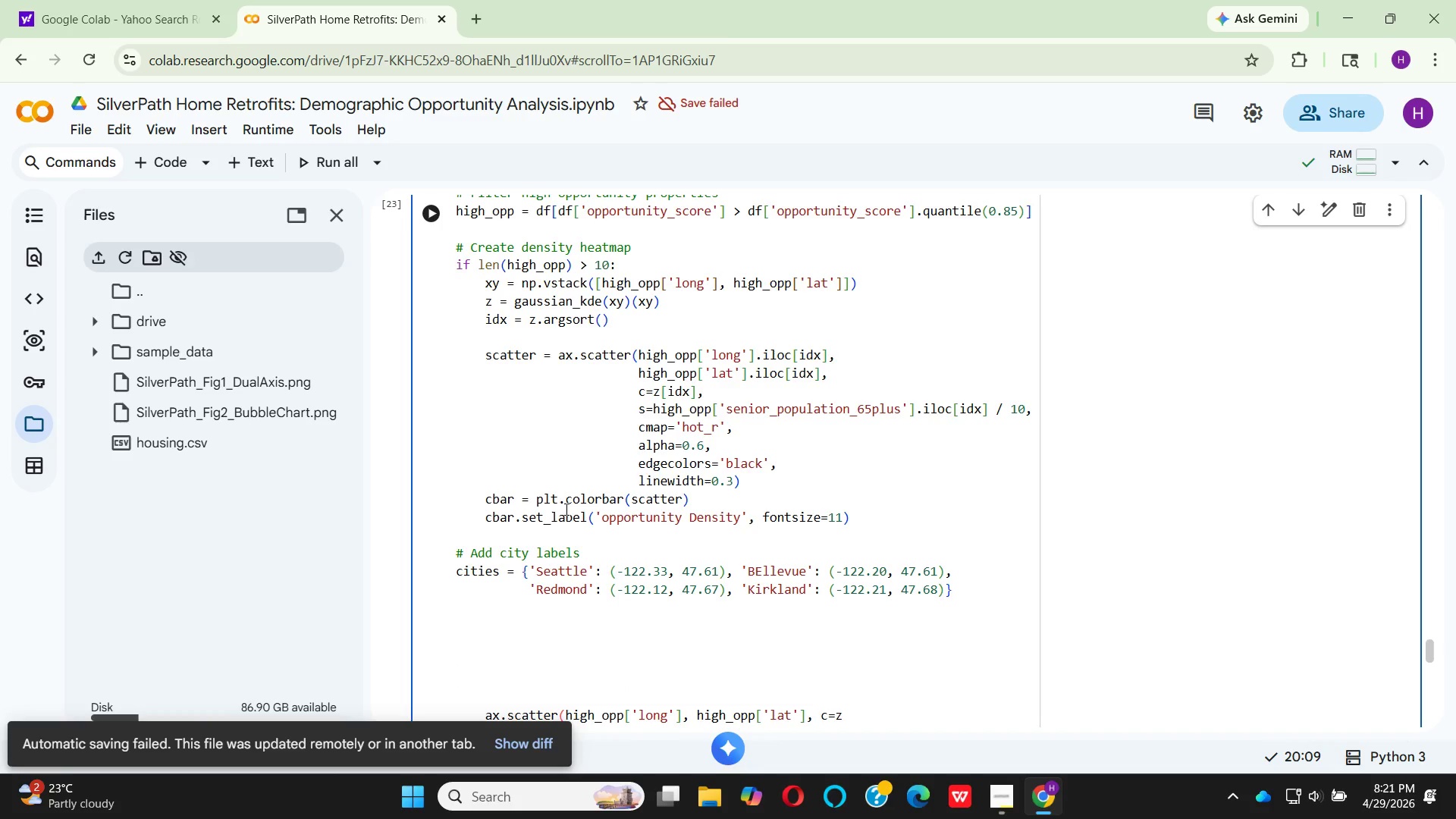 
key(Backspace)
 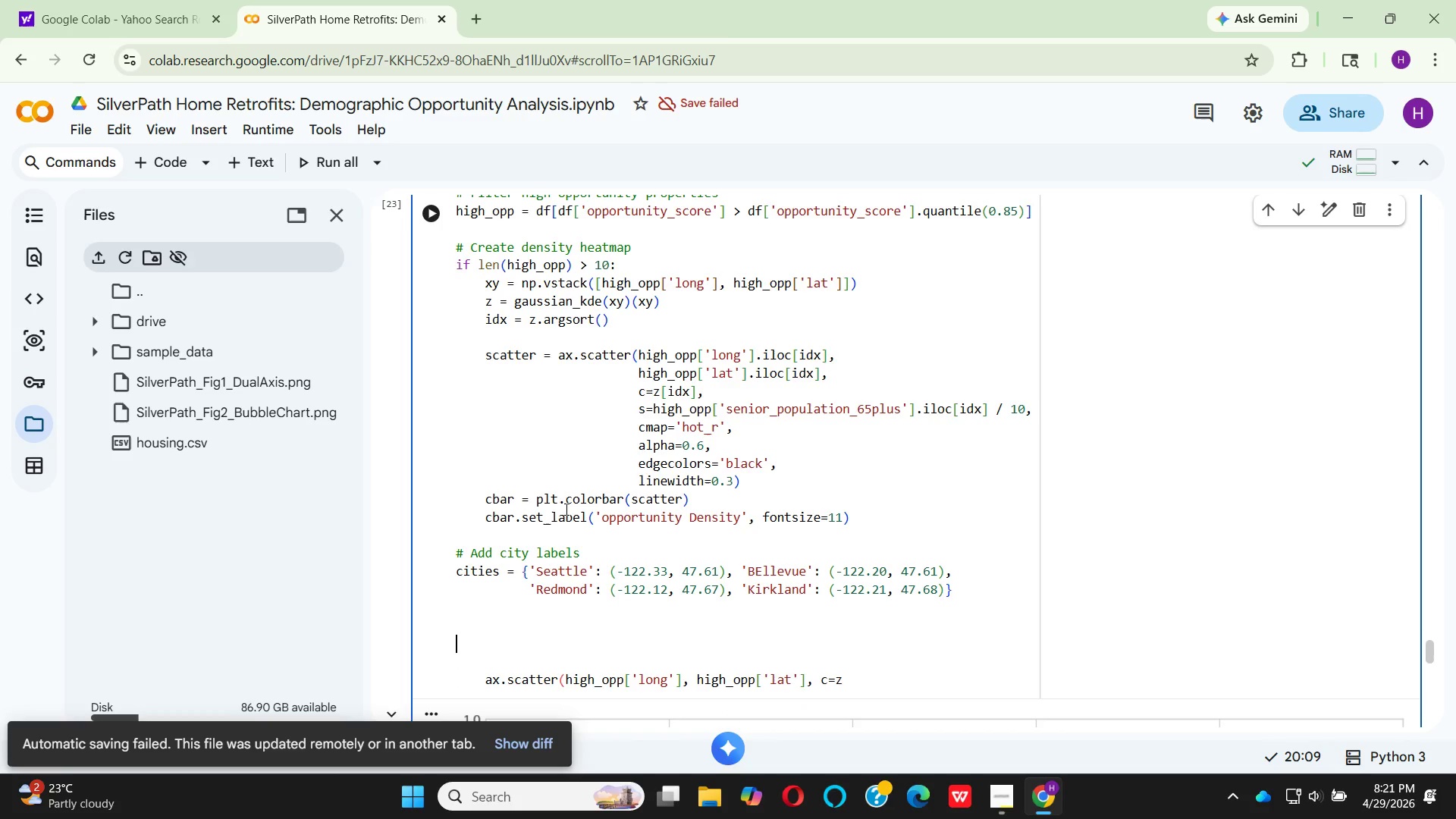 
key(Backspace)
 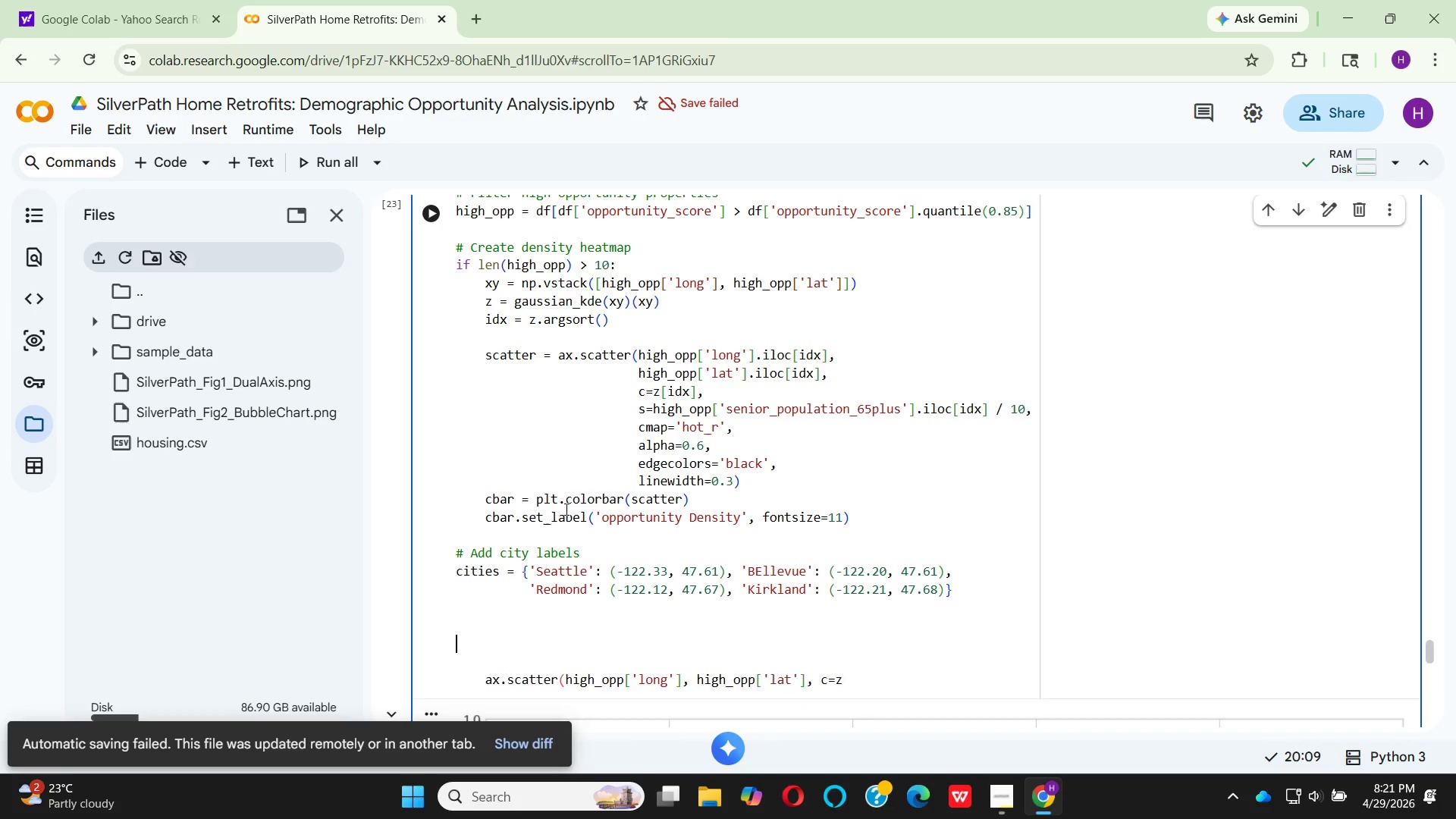 
key(Backspace)
 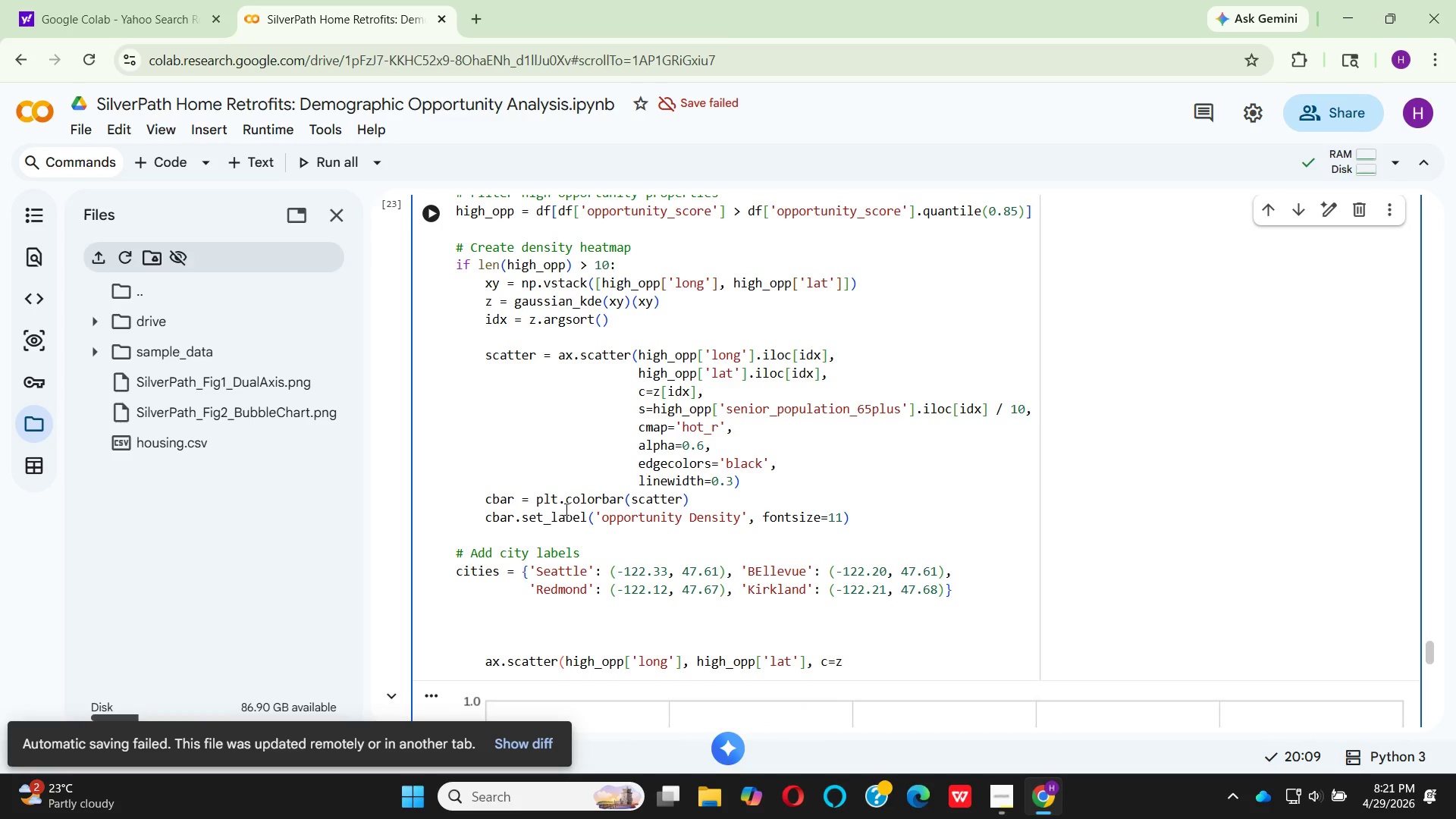 
key(Enter)
 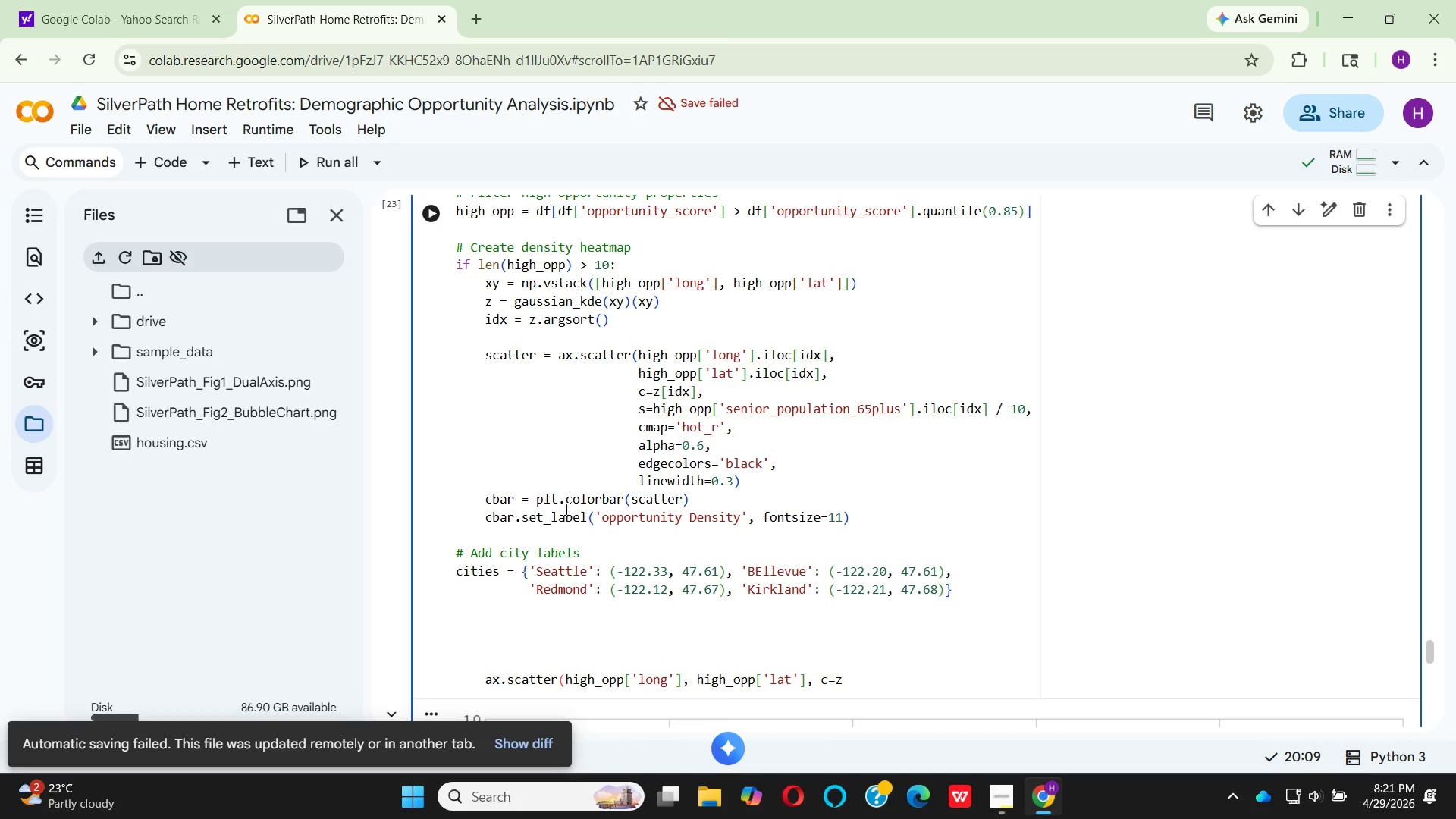 
key(Backspace)
 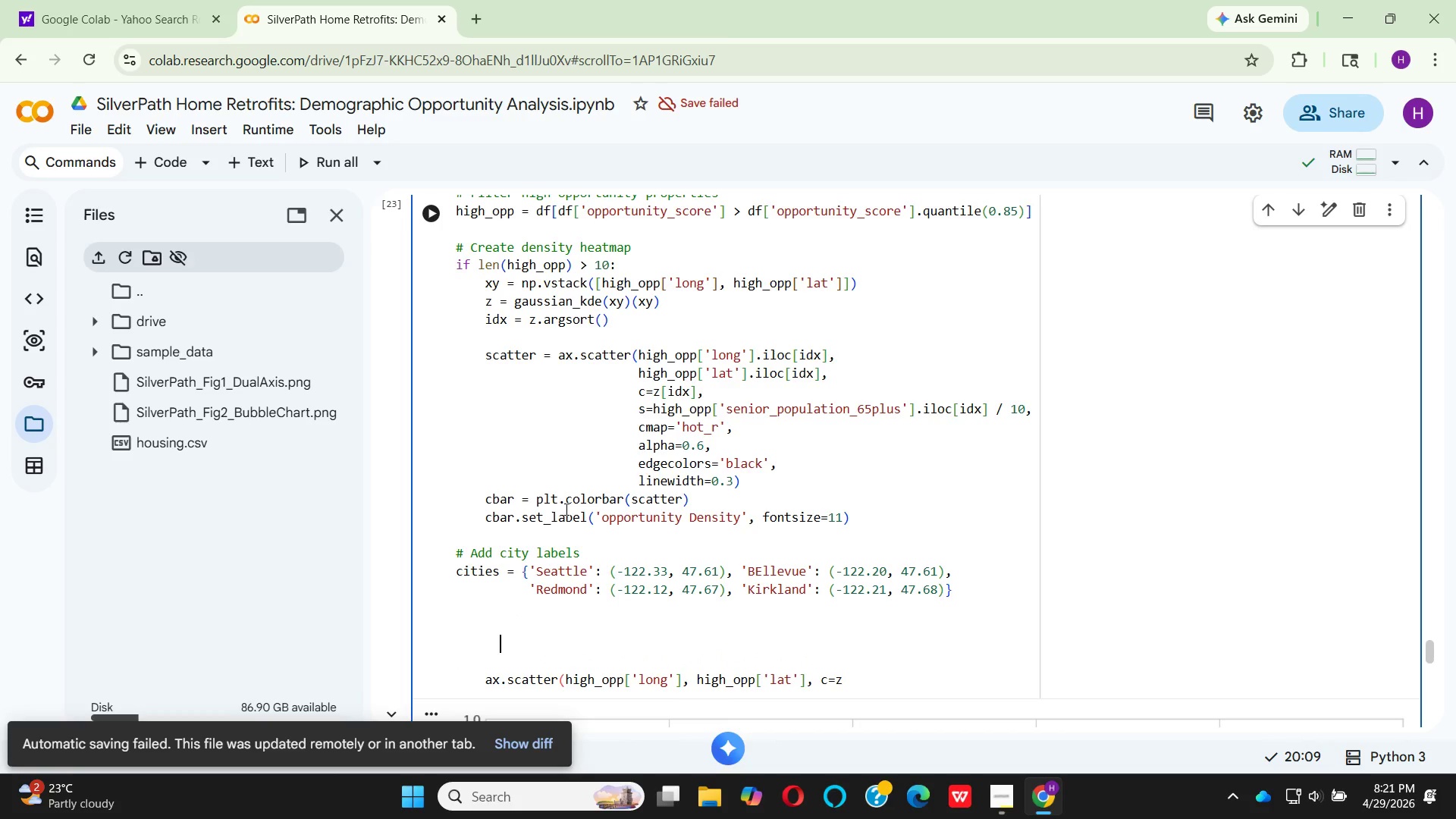 
key(Backspace)
 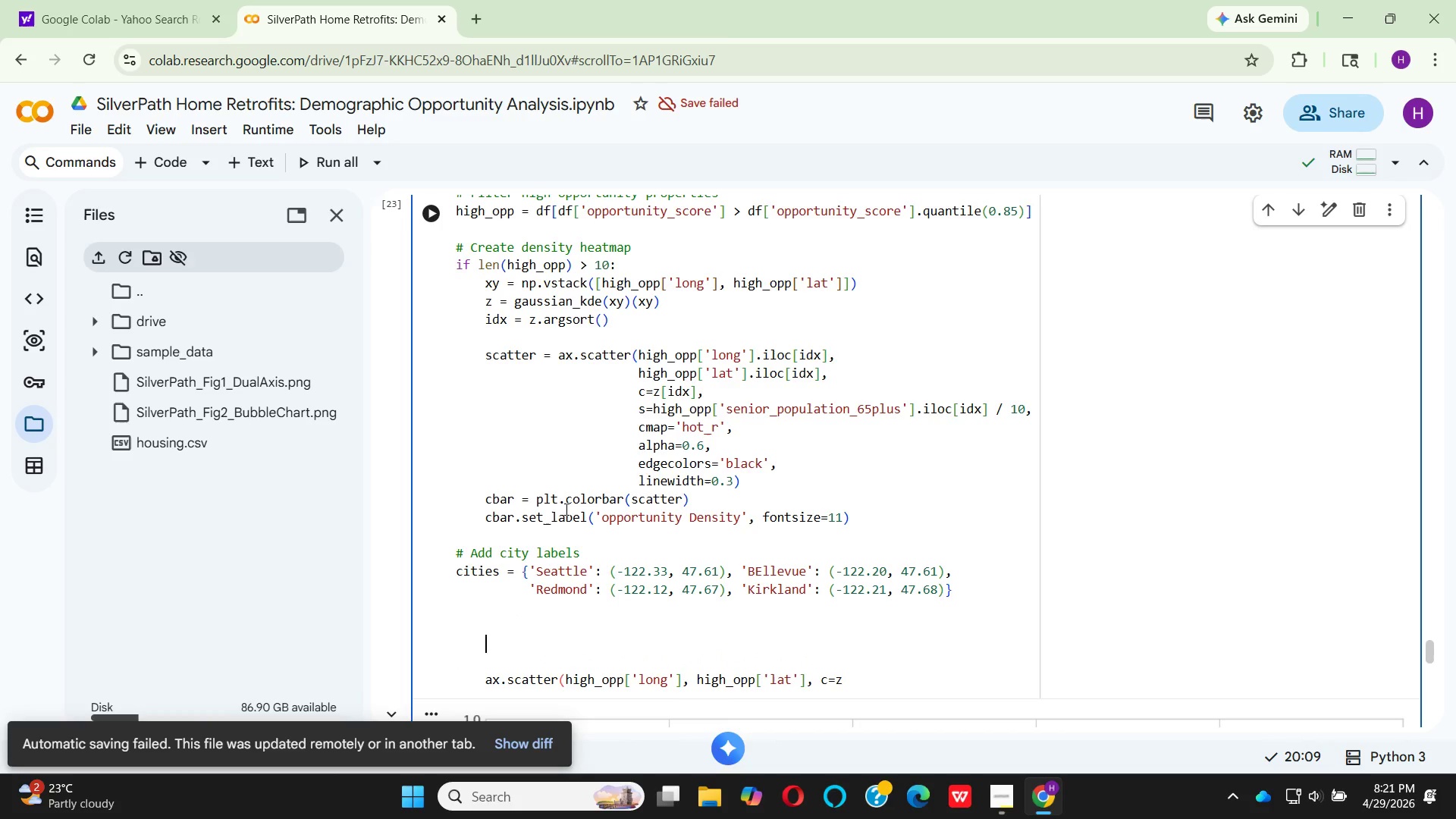 
key(Backspace)
 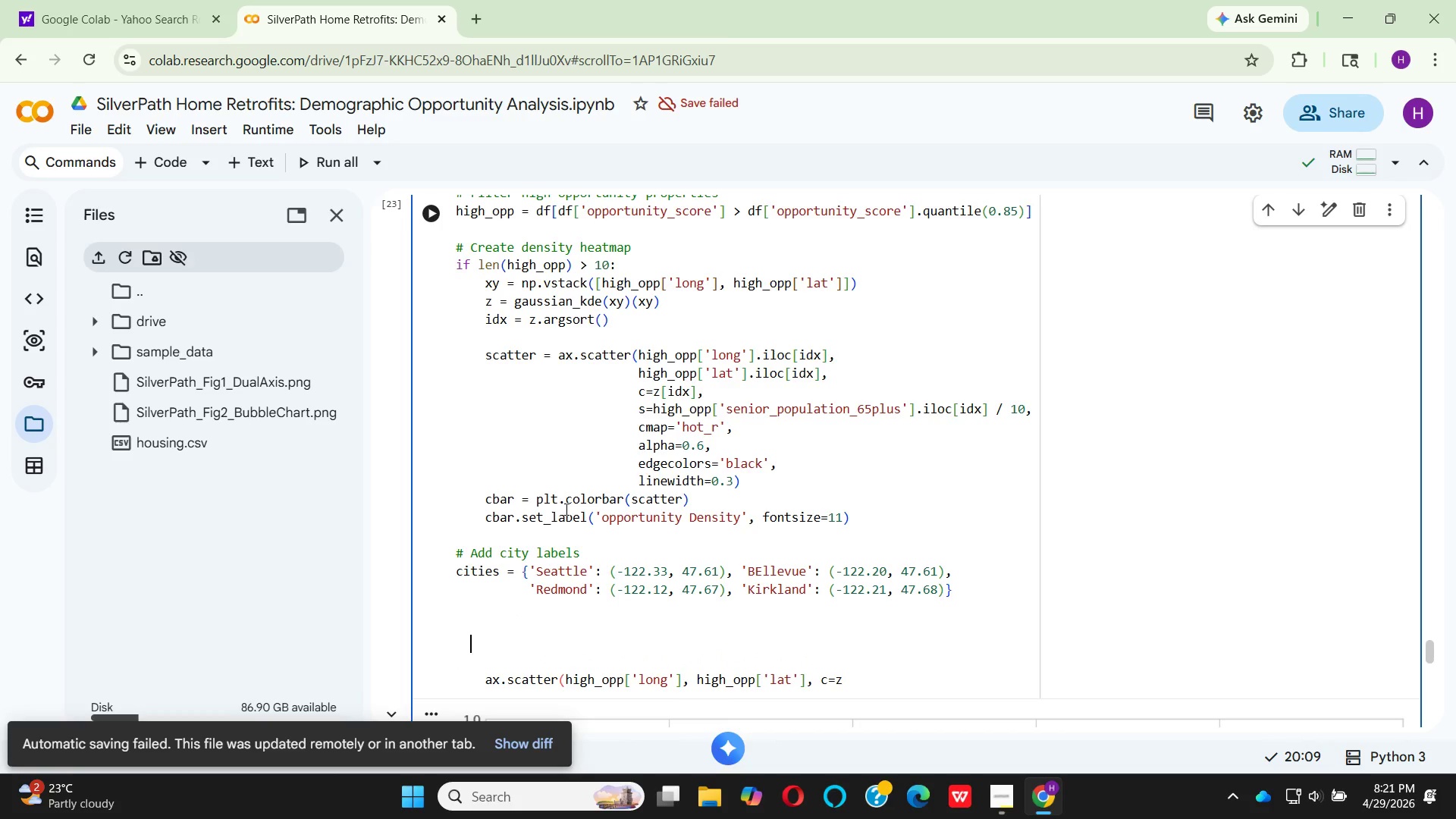 
key(Backspace)
 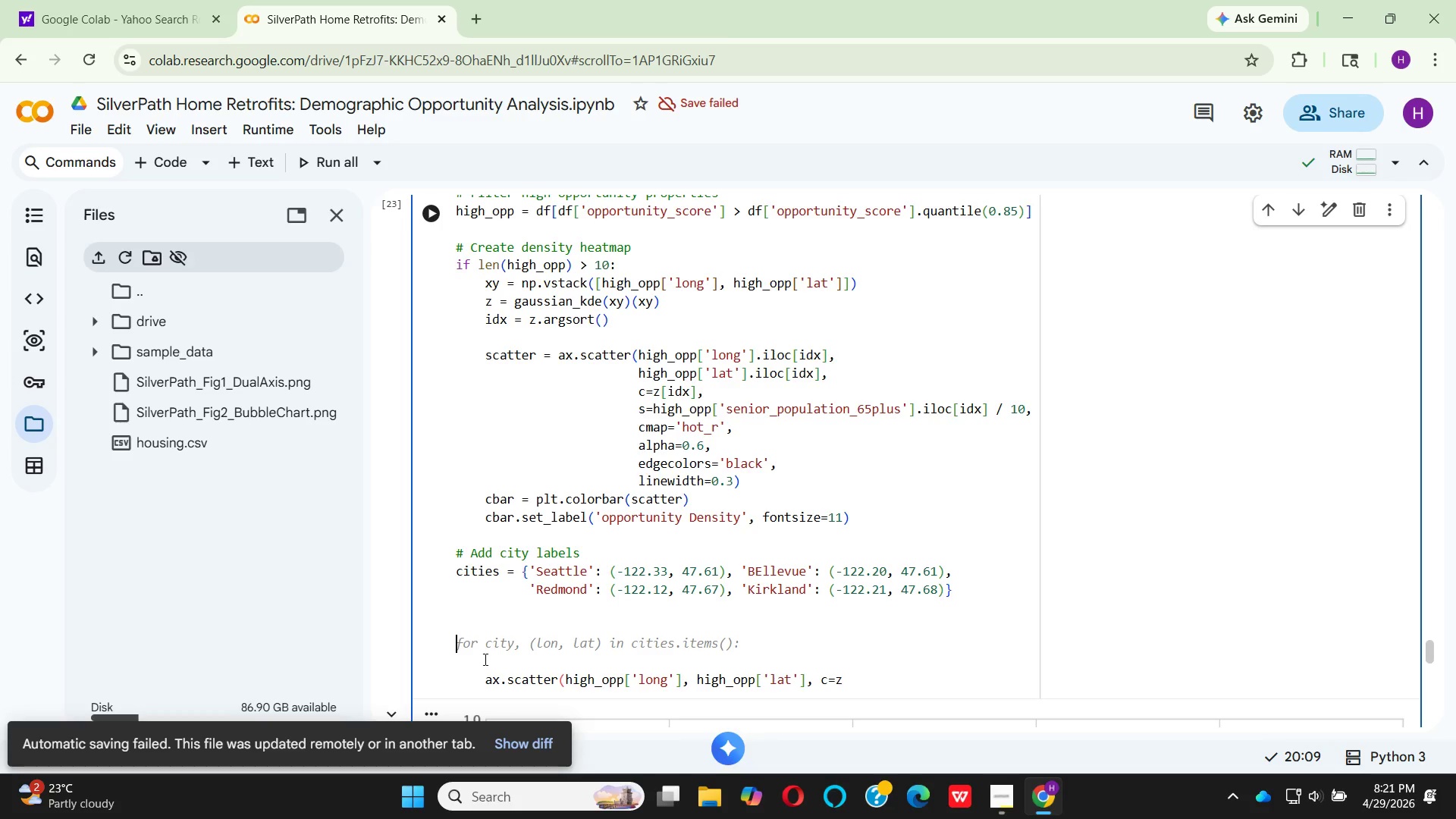 
wait(6.83)
 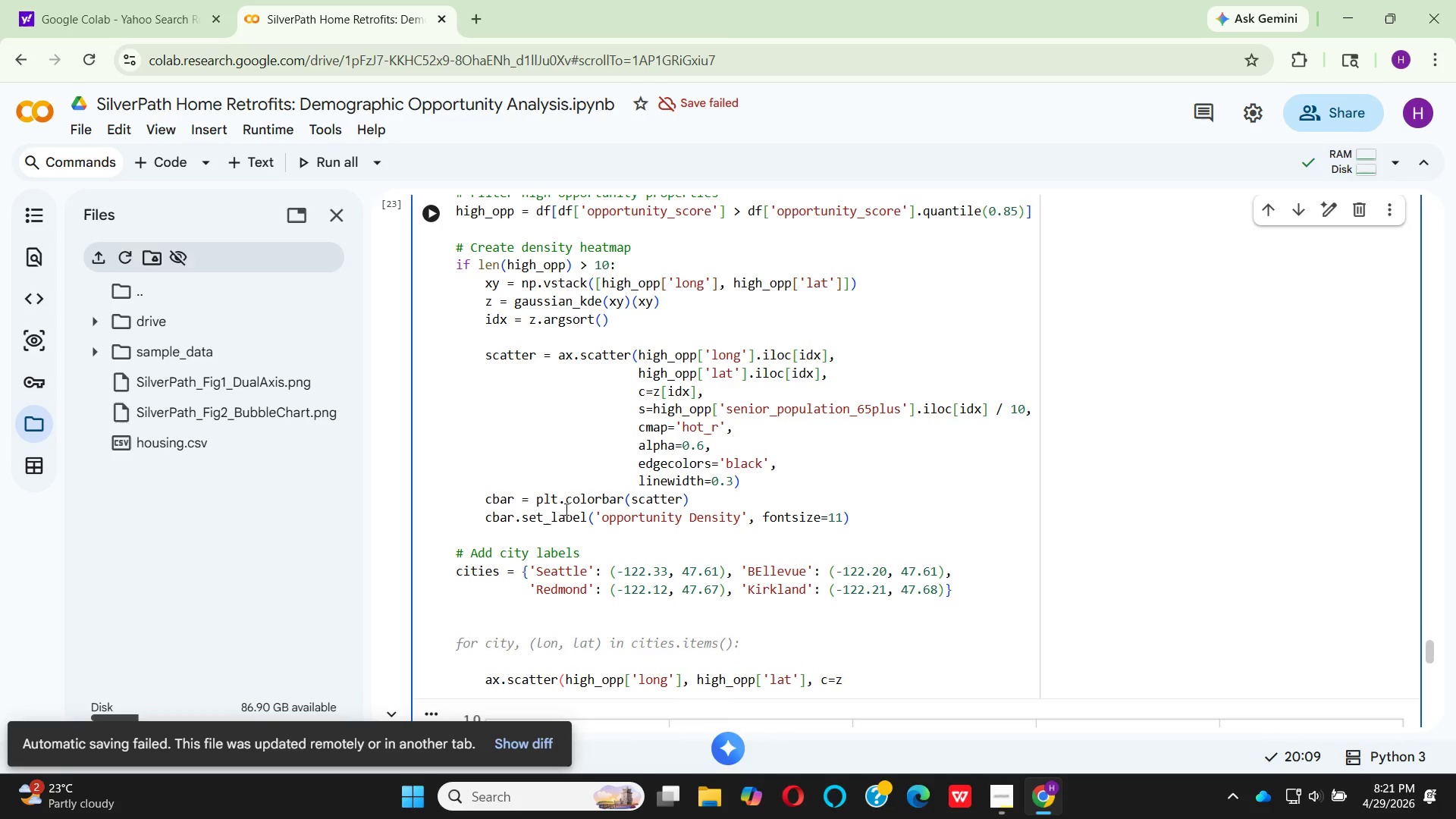 
left_click([549, 620])
 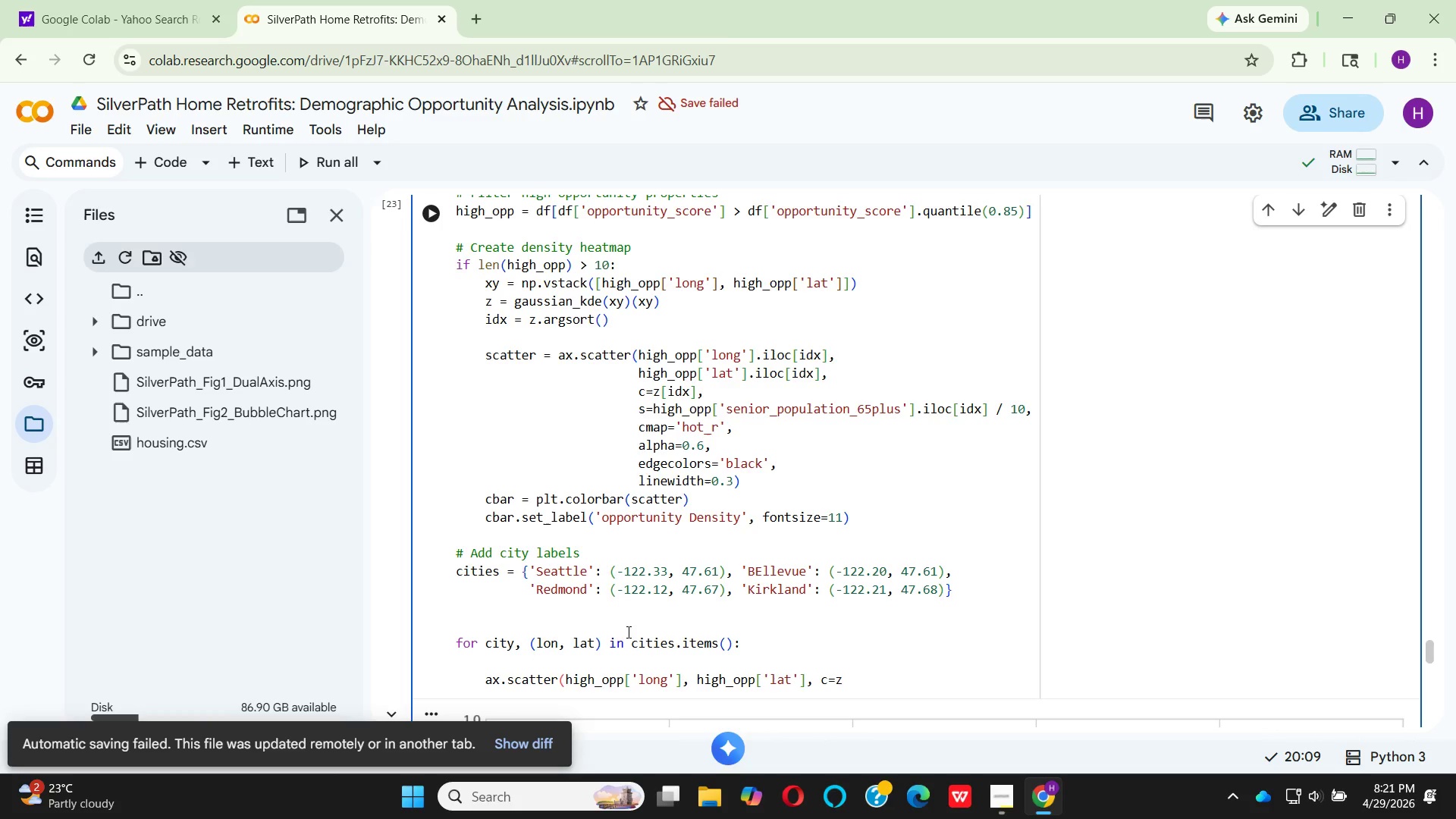 
wait(9.98)
 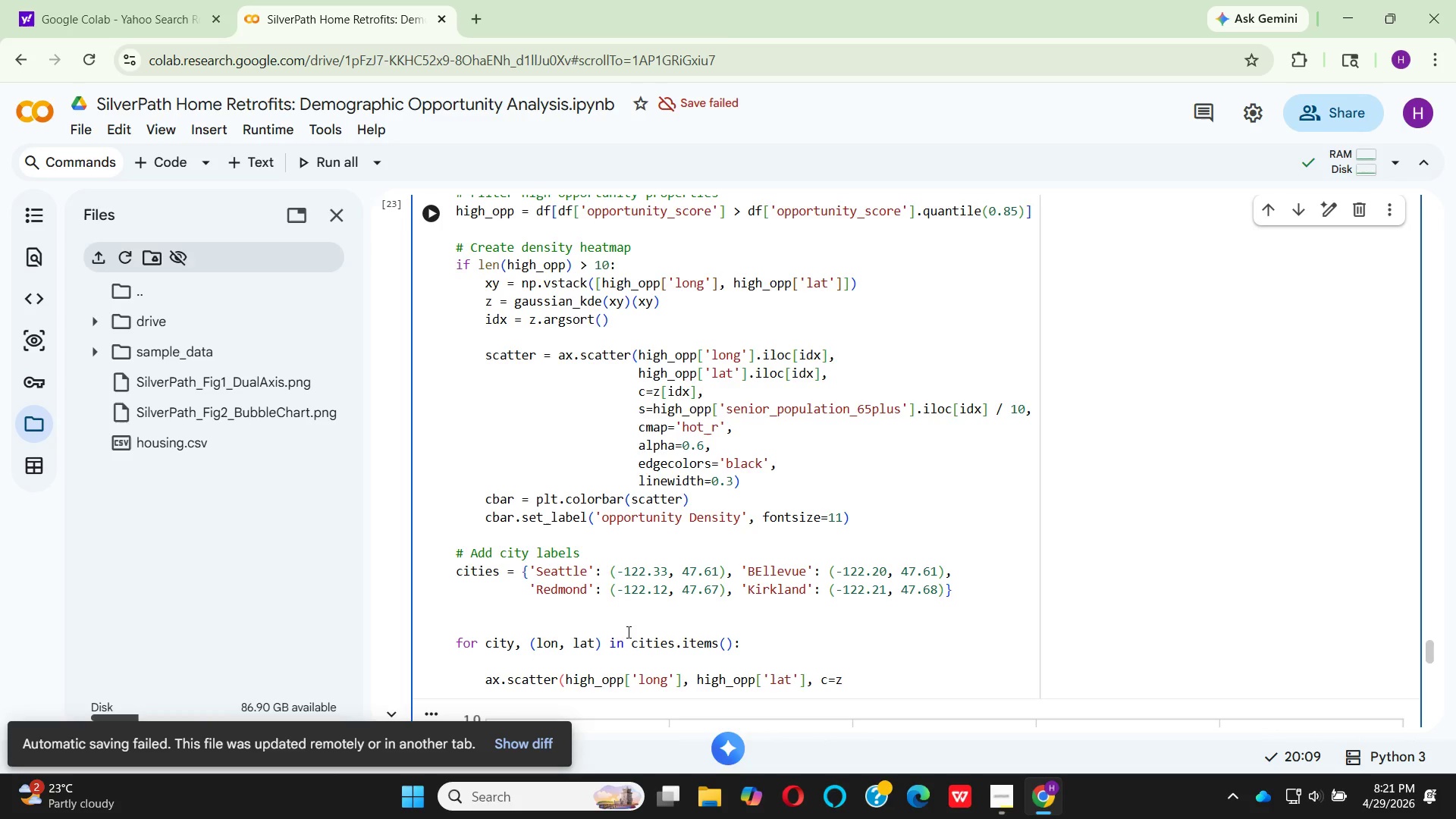 
key(Enter)
 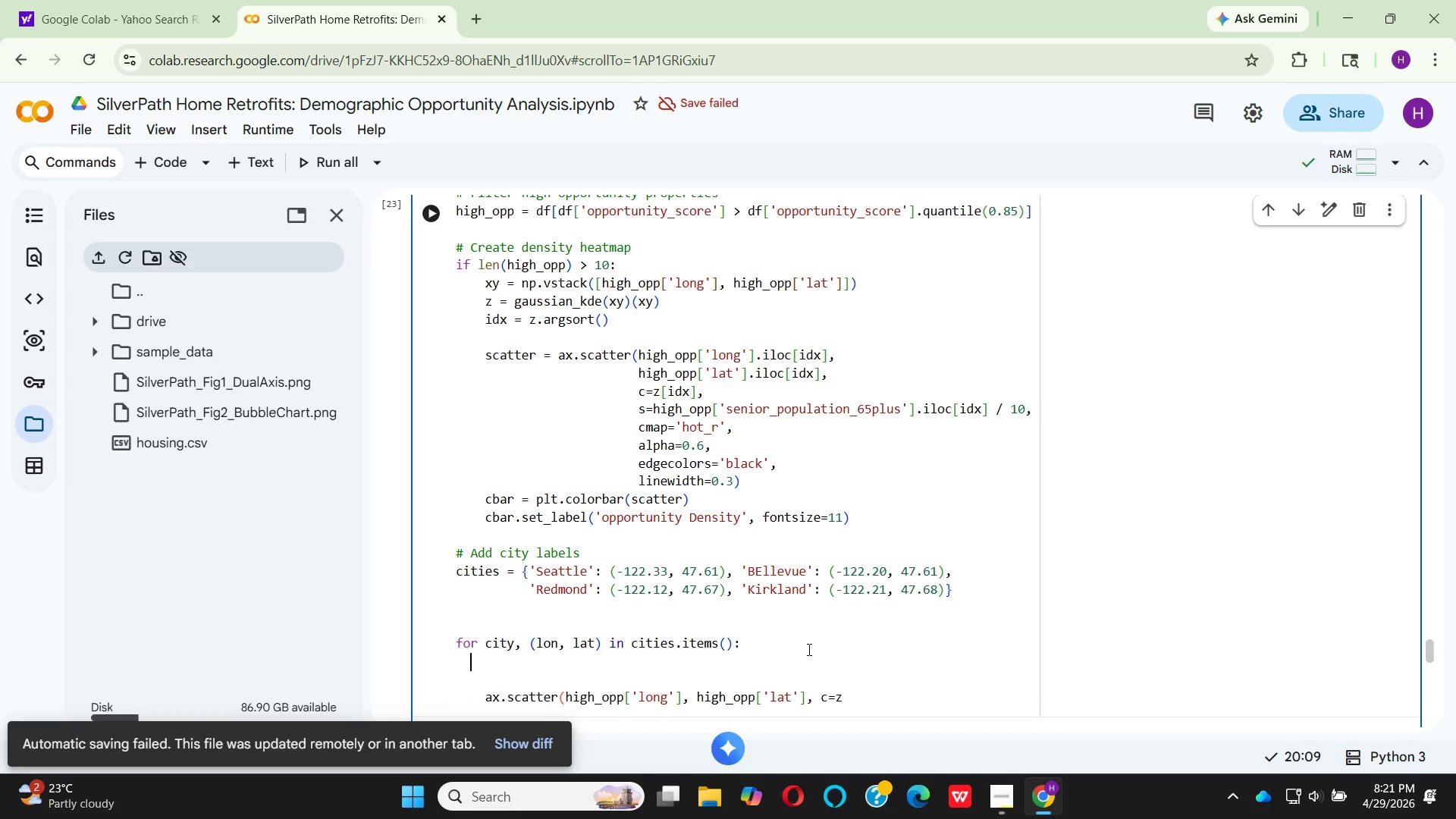 
type(  ax.plo)
 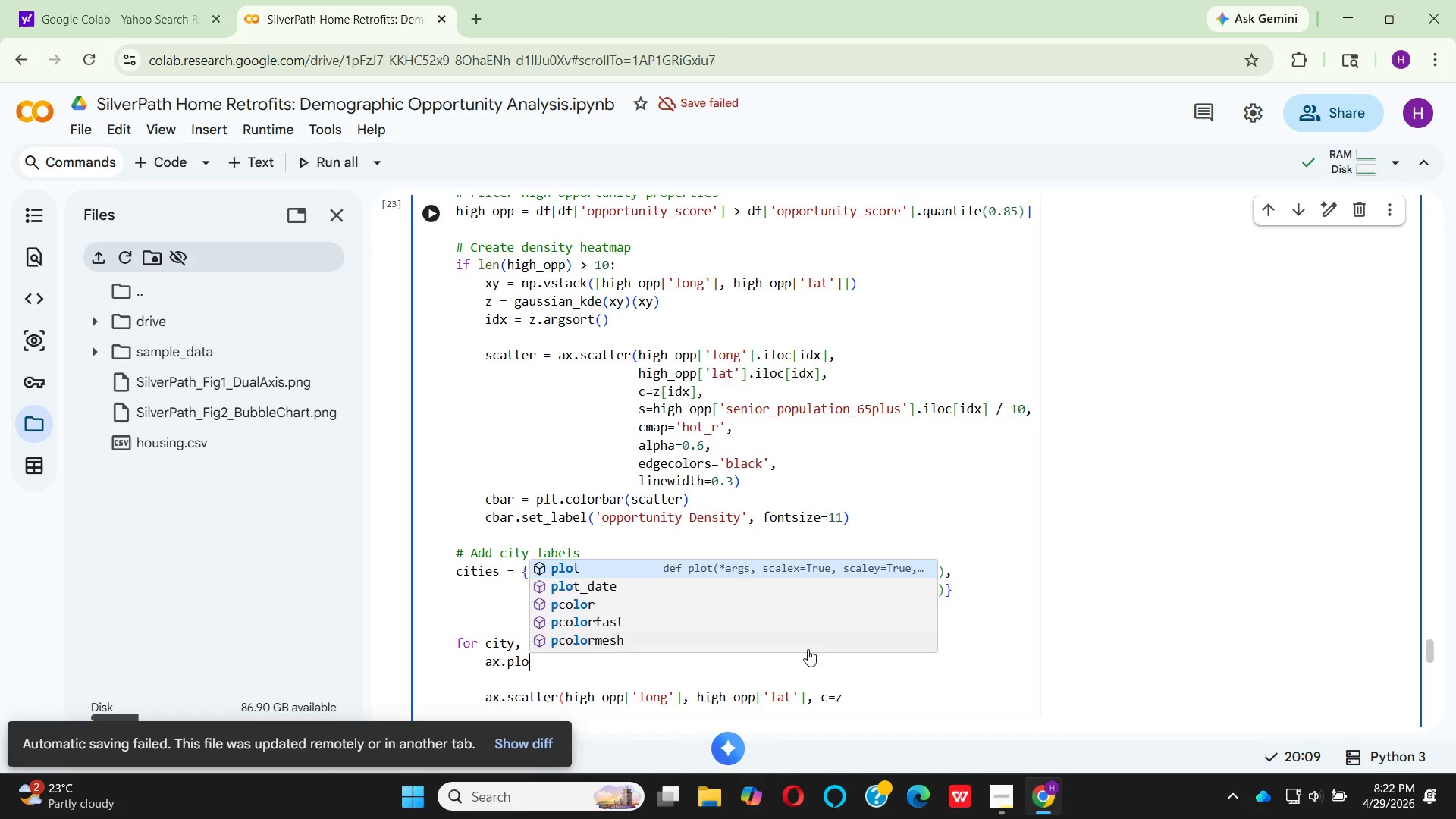 
key(Enter)
 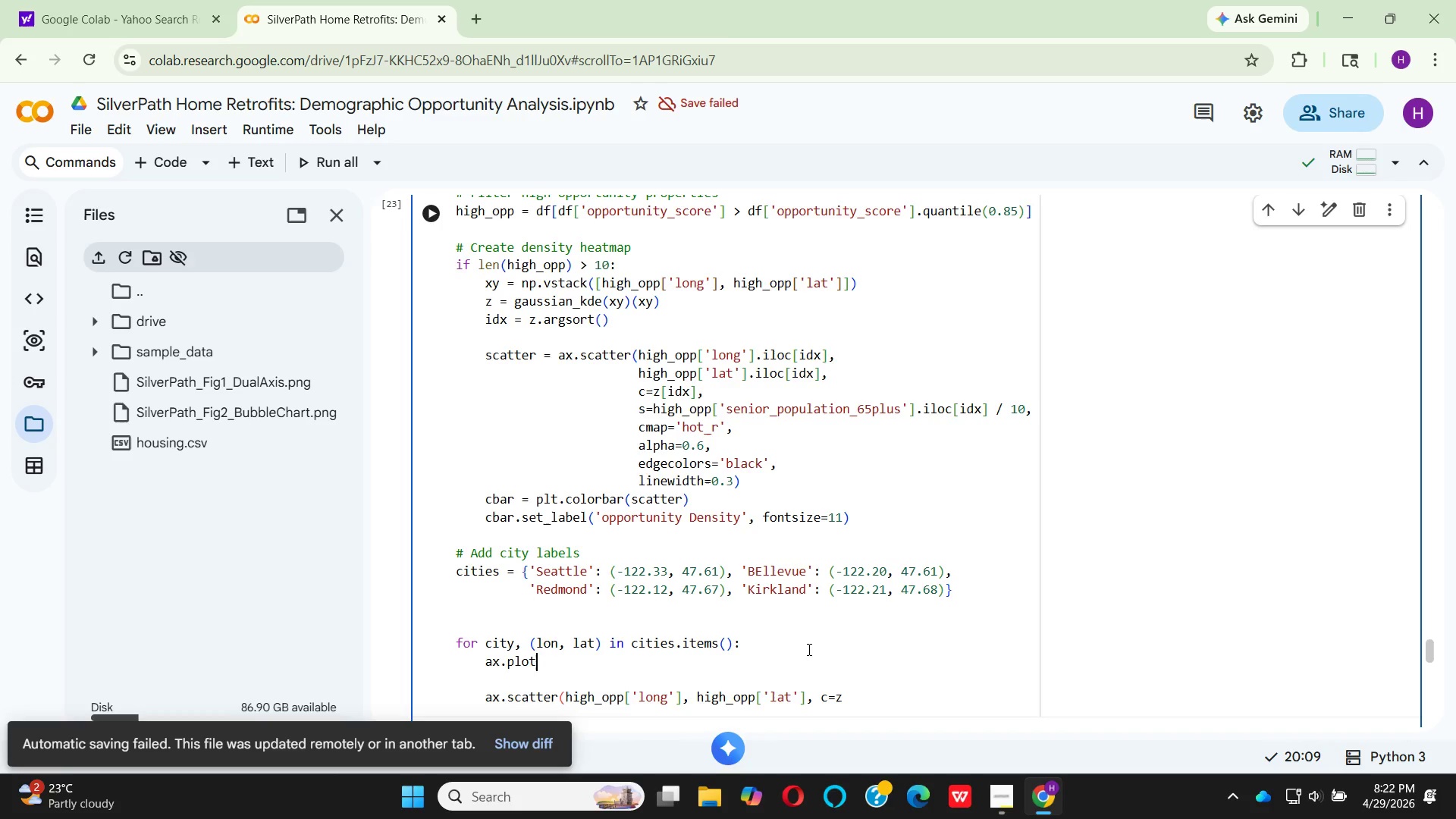 
type((lon, lat, )
 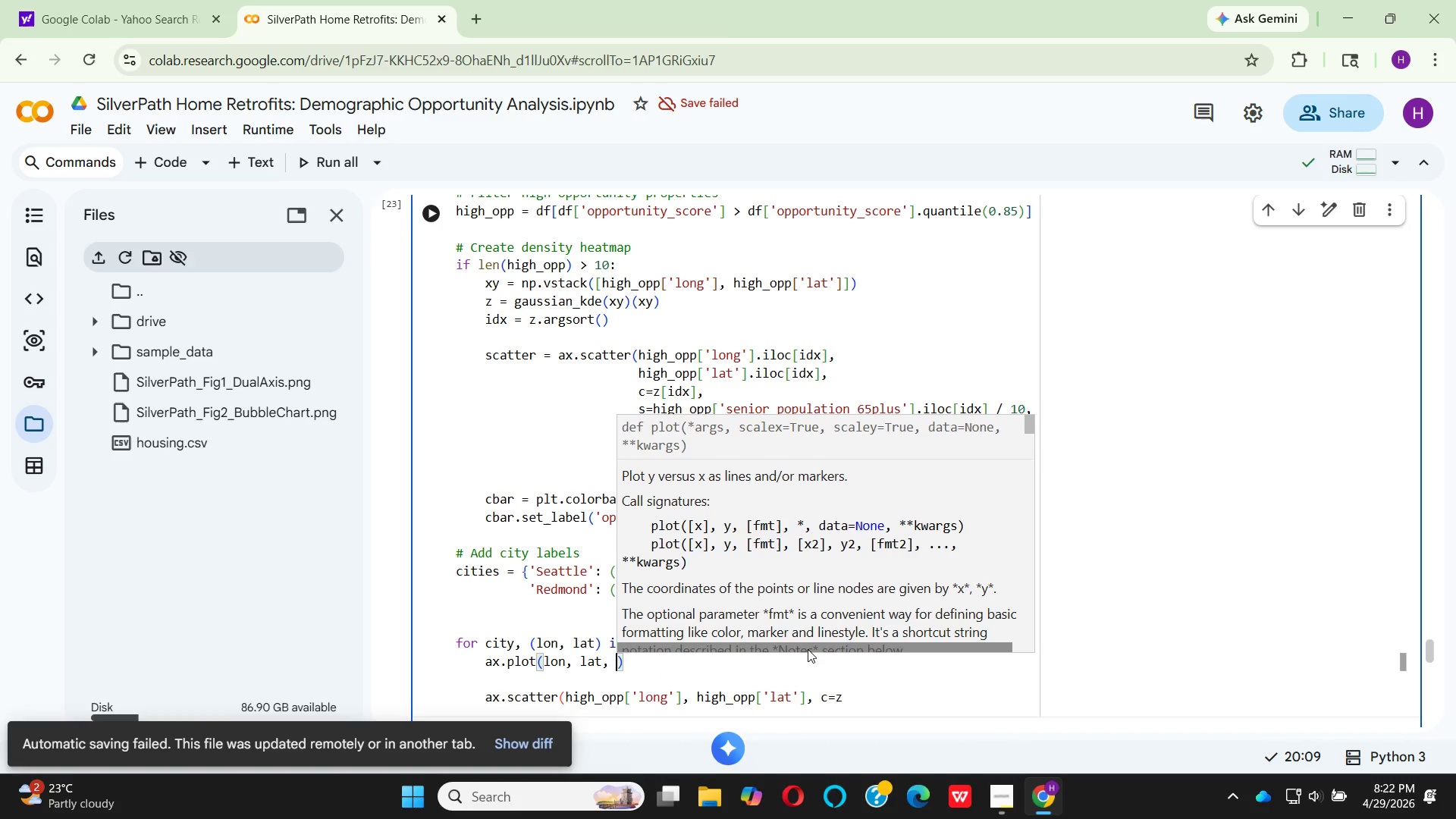 
type('r*)
 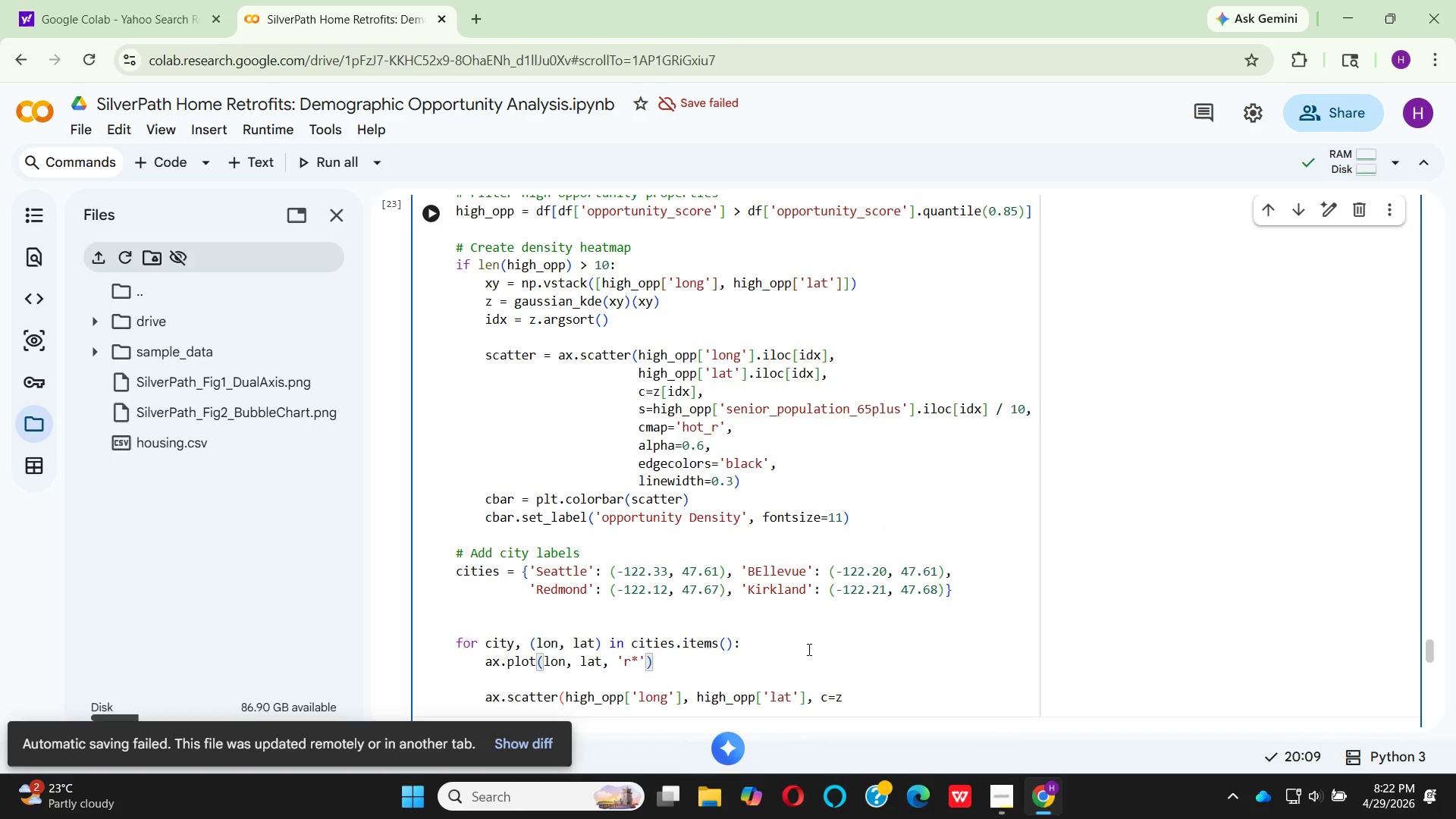 
key(ArrowRight)
 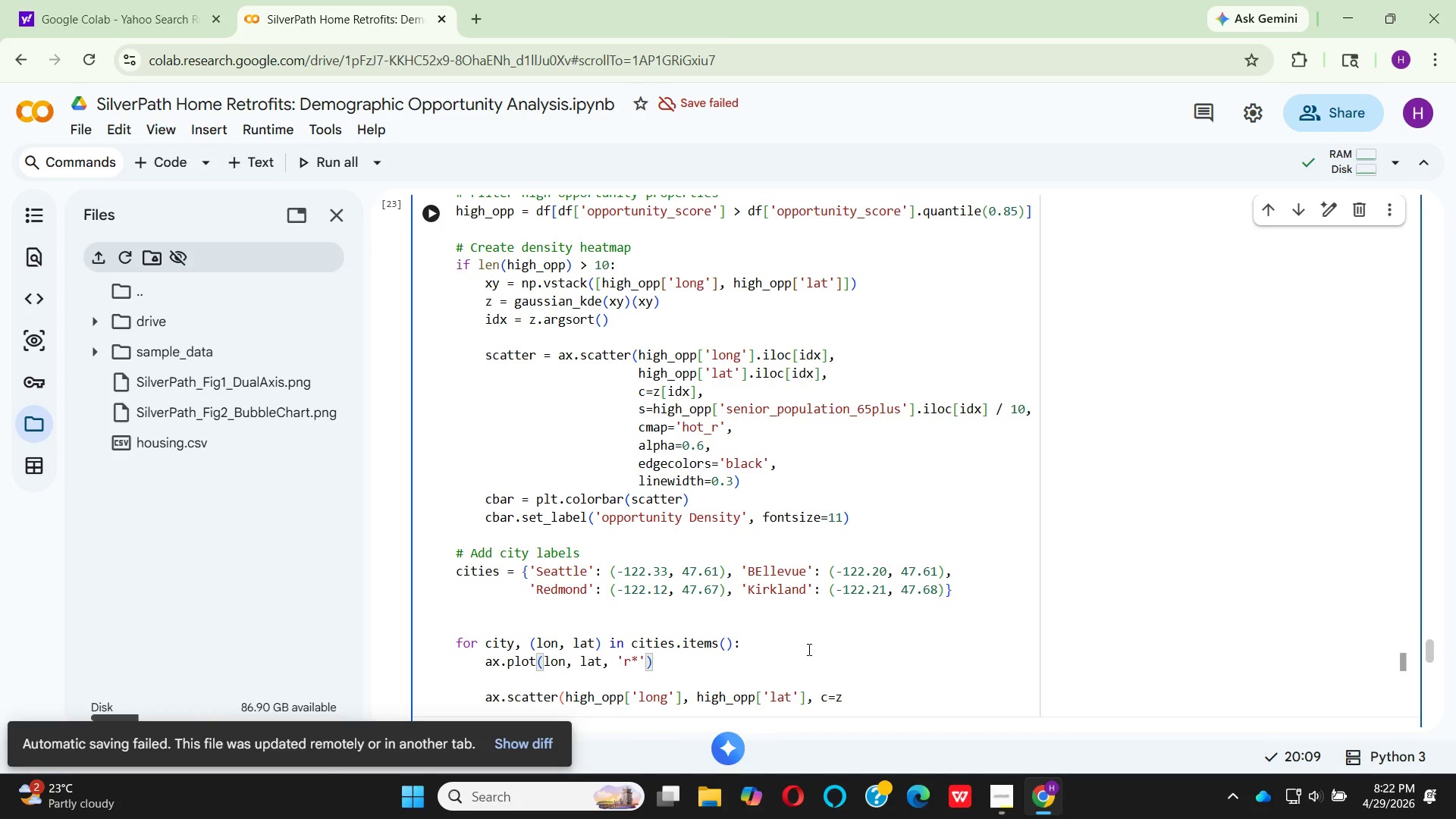 
type(, mar)
 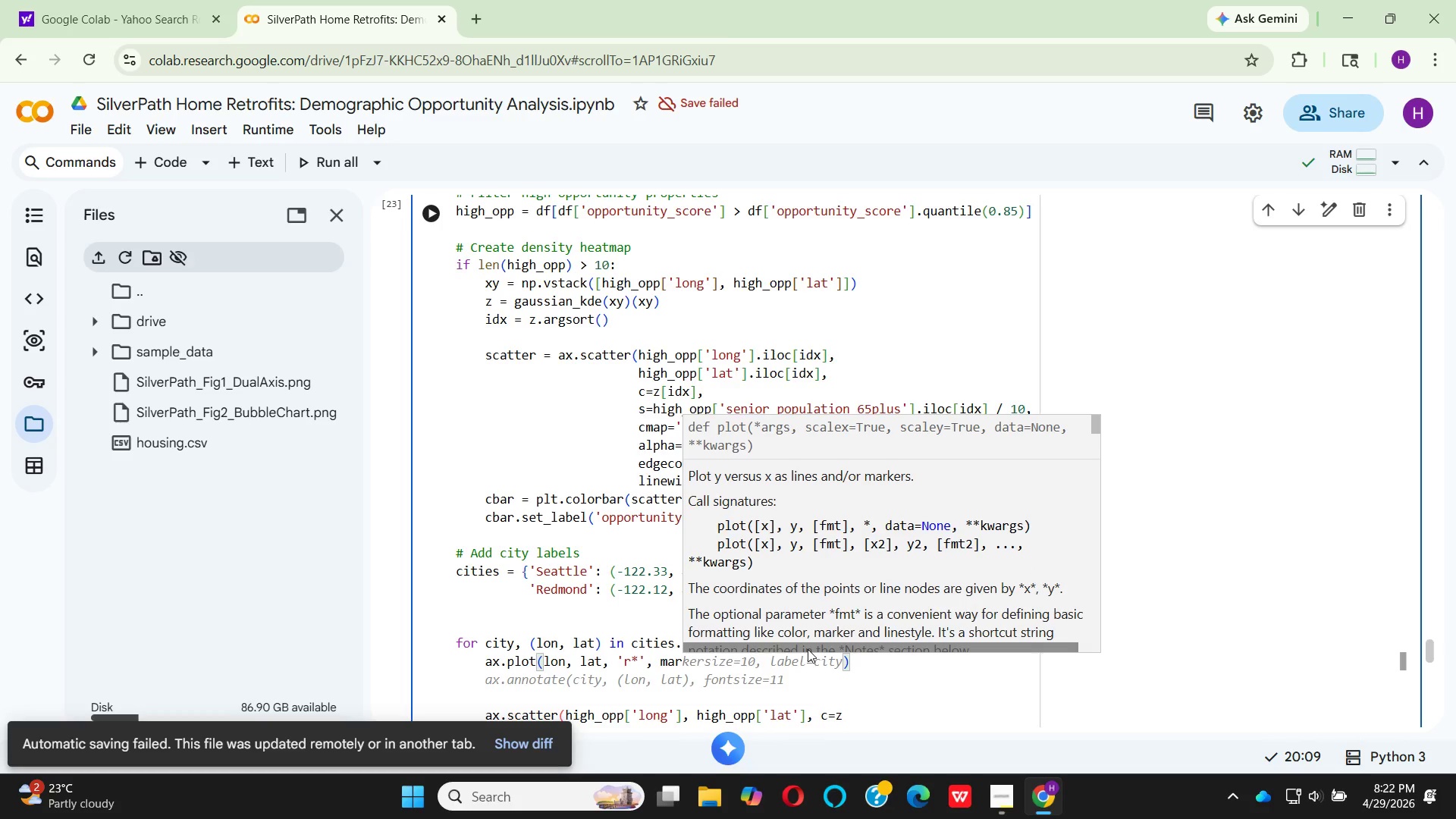 
type(kersi)
 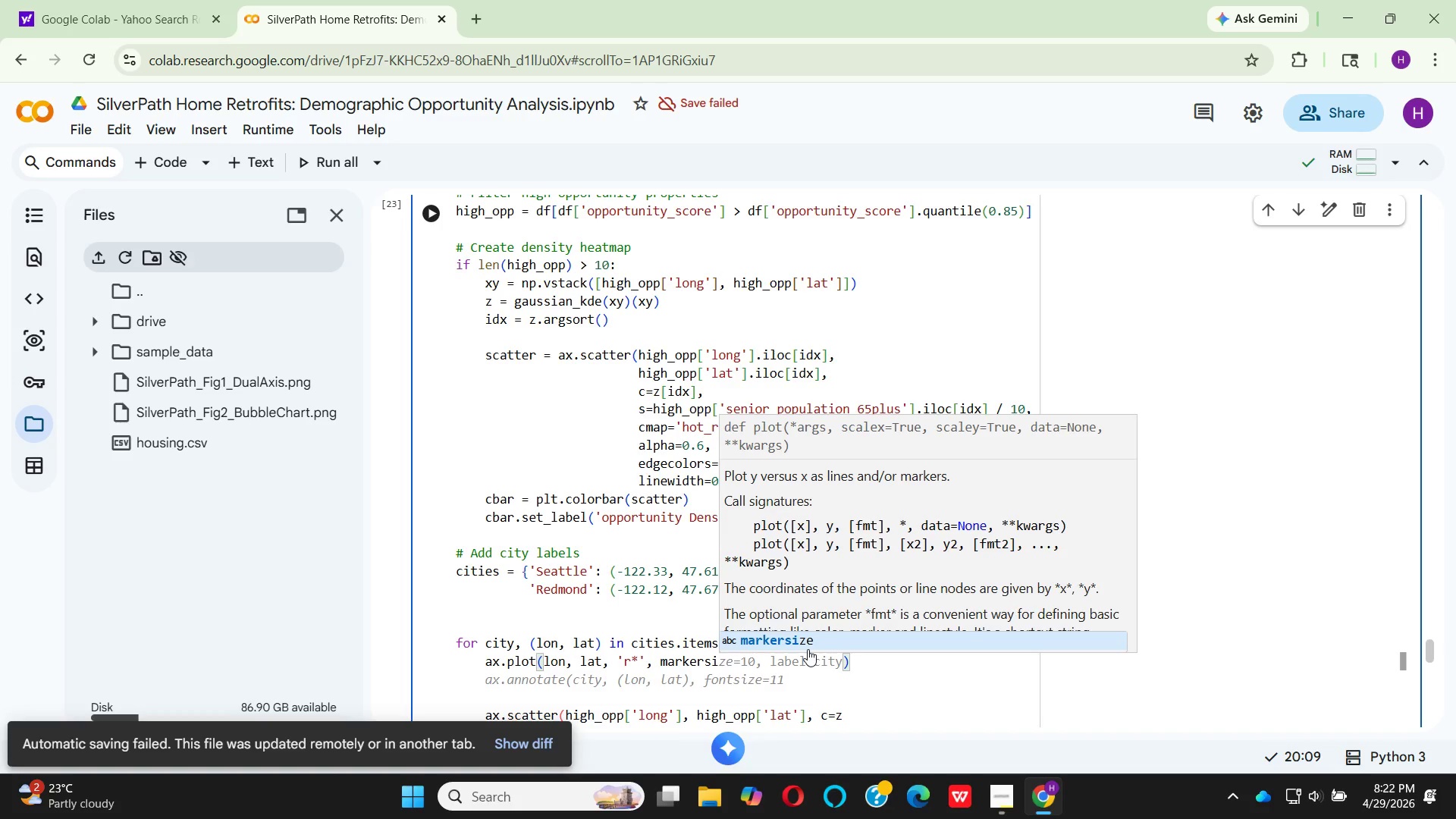 
key(Enter)
 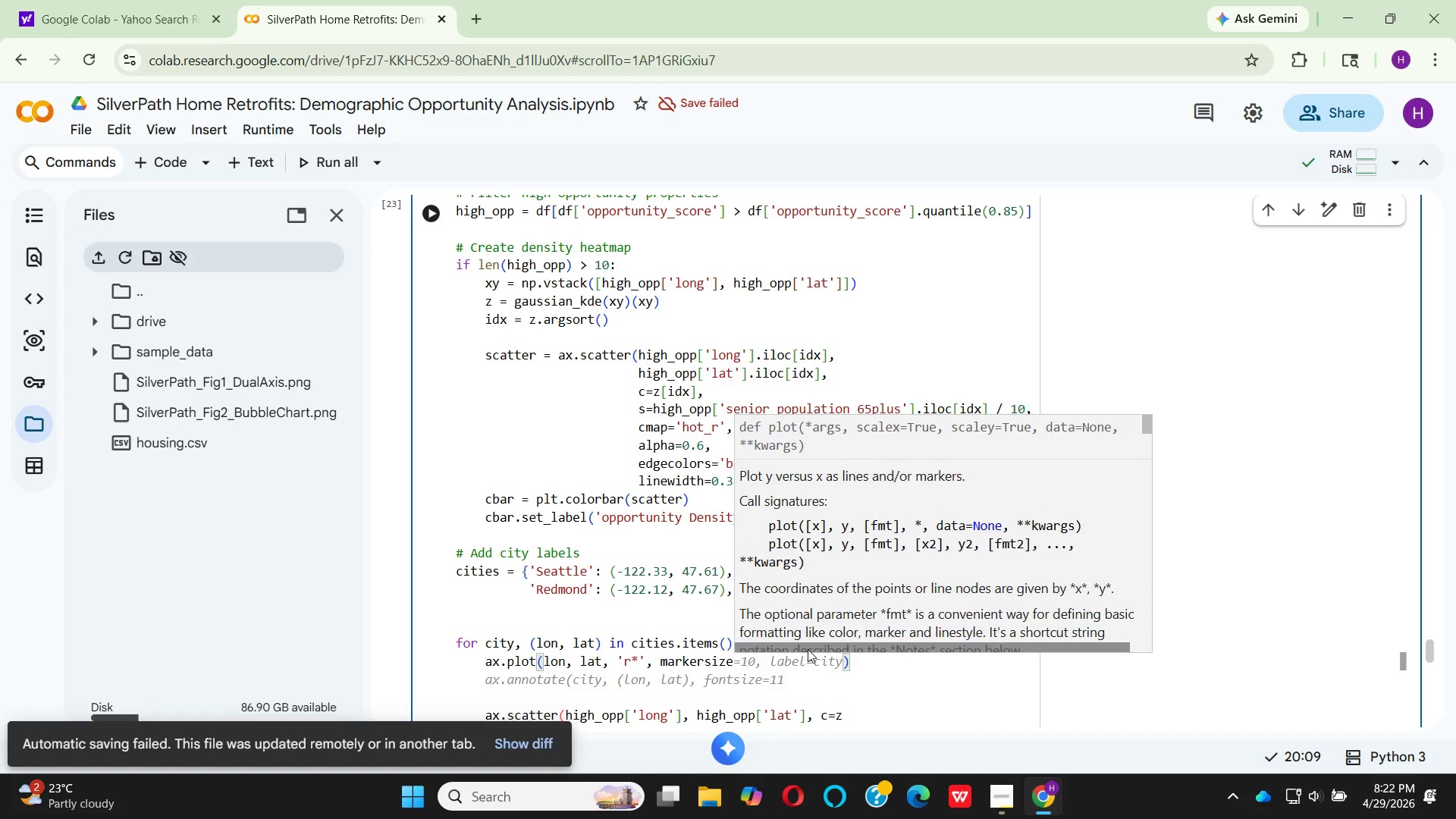 
type(=10, )
 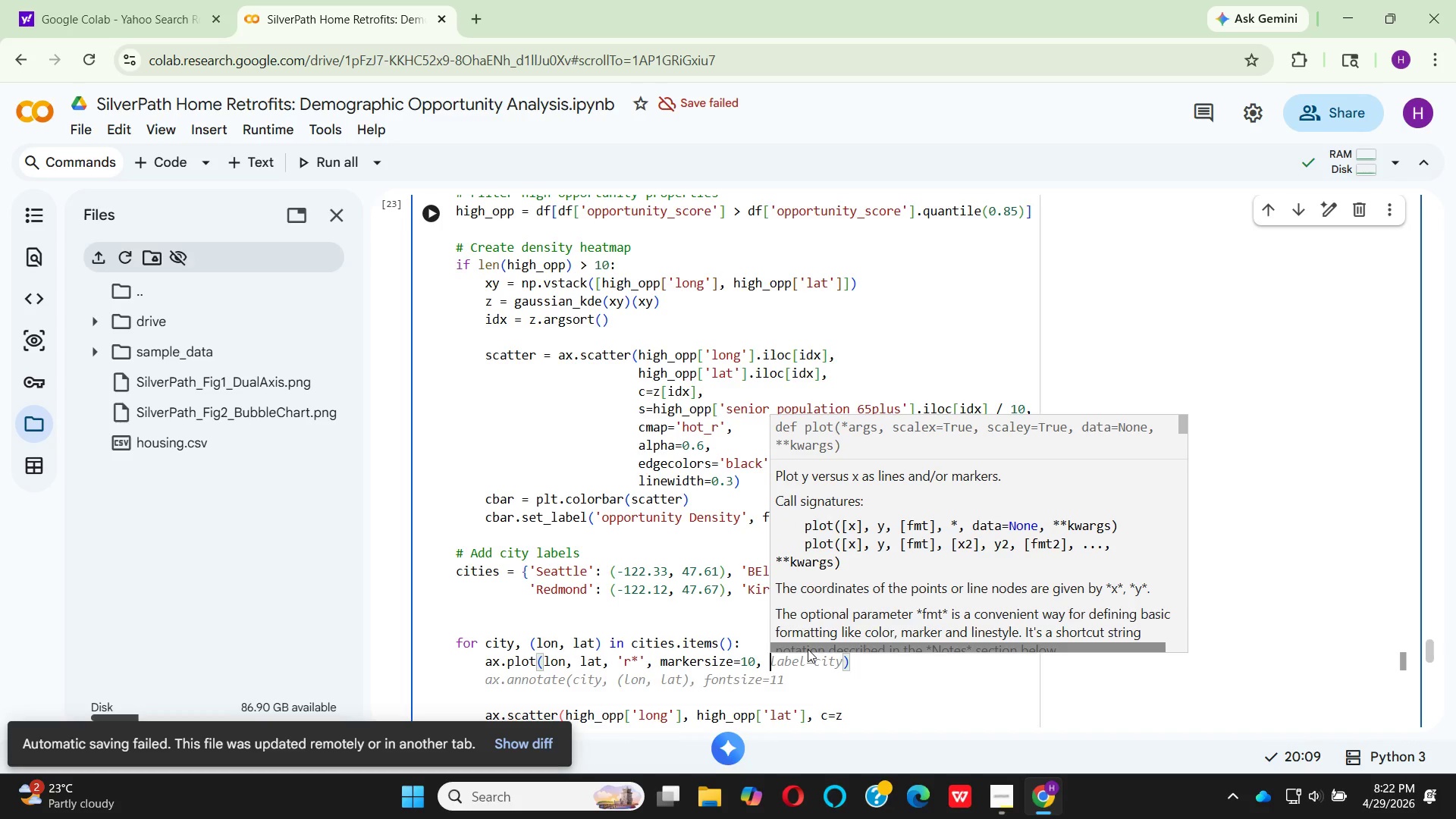 
wait(8.98)
 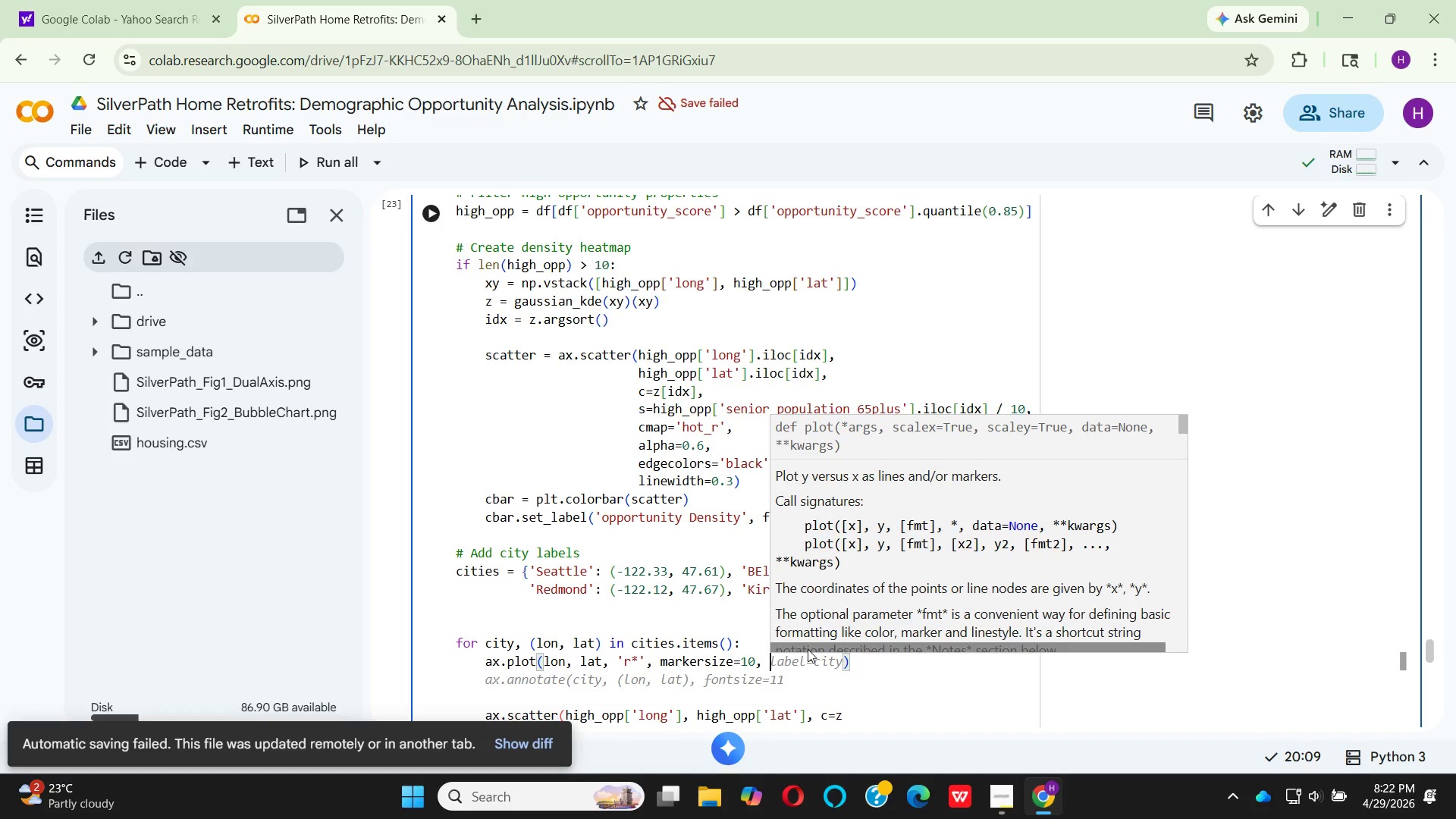 
type(mo)
key(Backspace)
type(arkere)
 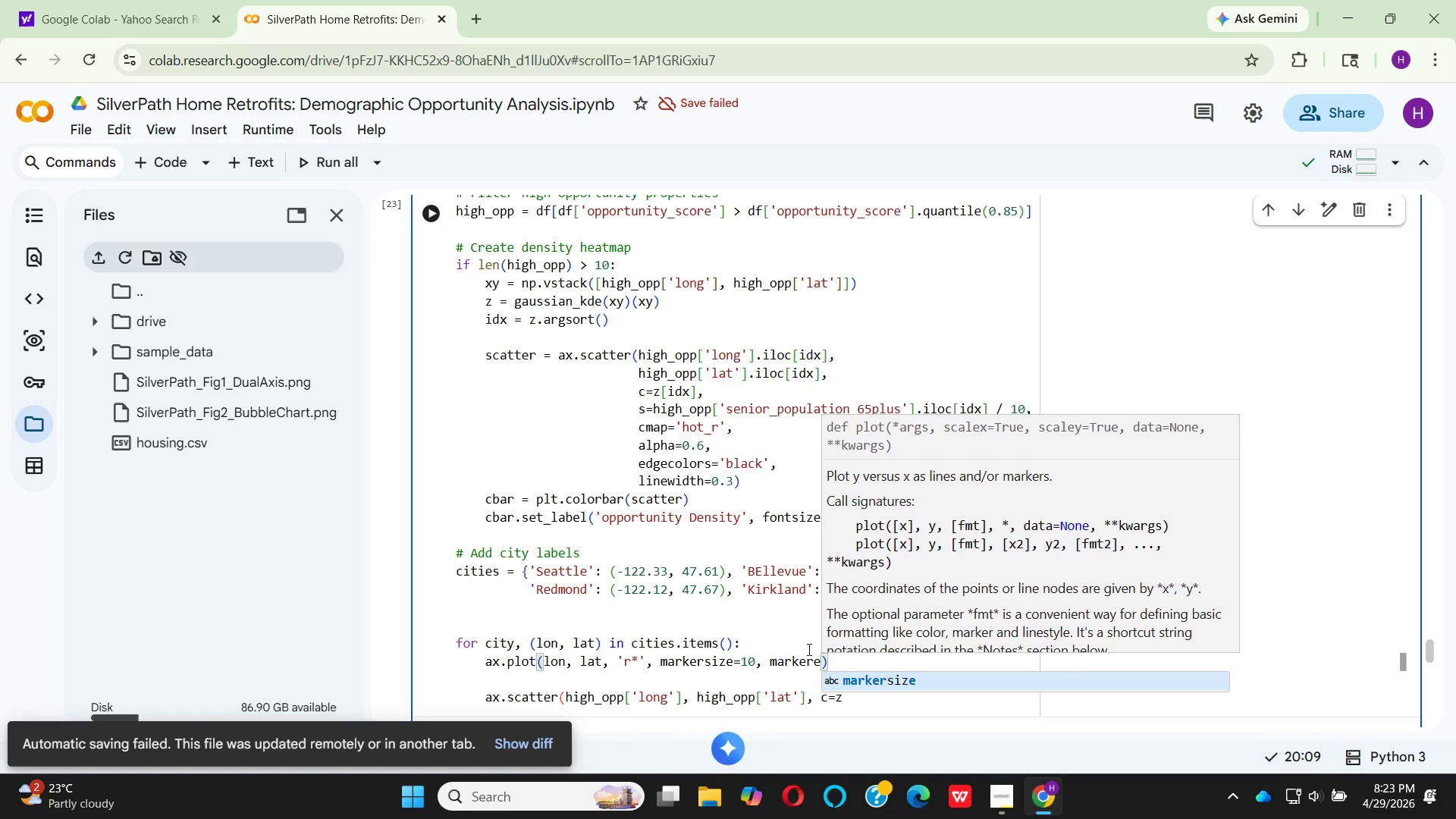 
type(dgecolor='darkred)
 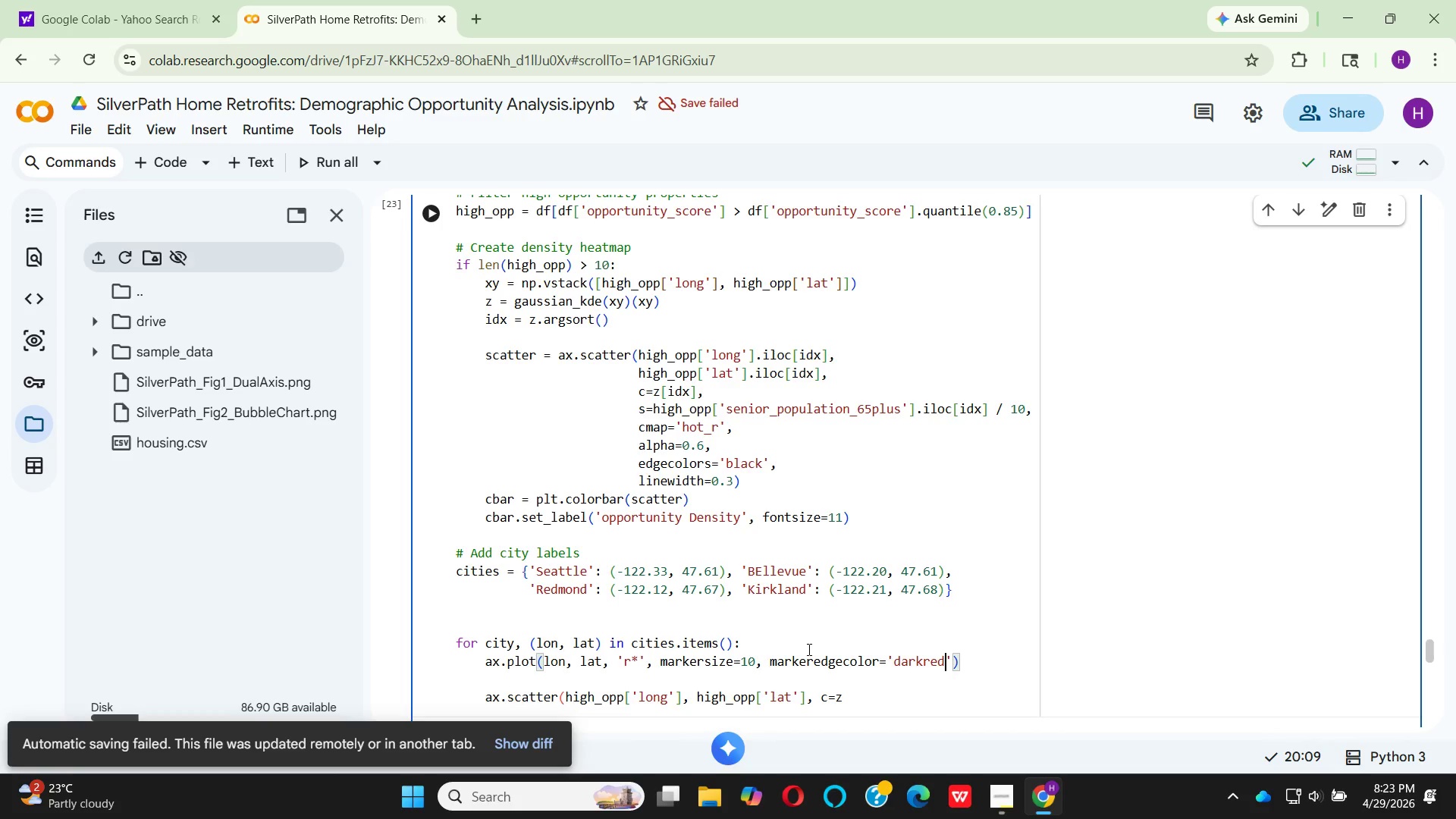 
key(ArrowRight)
 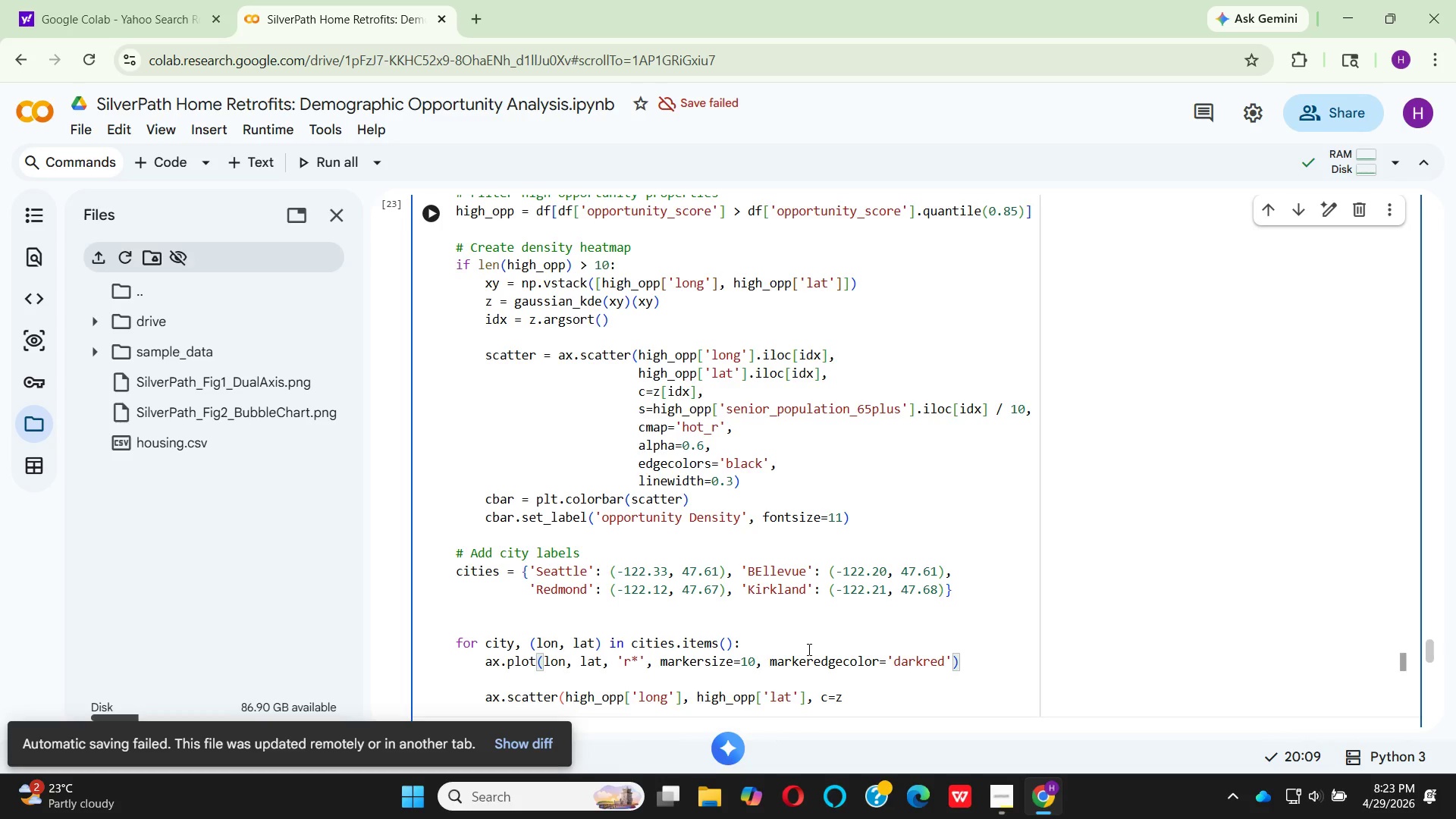 
type(, mar)
 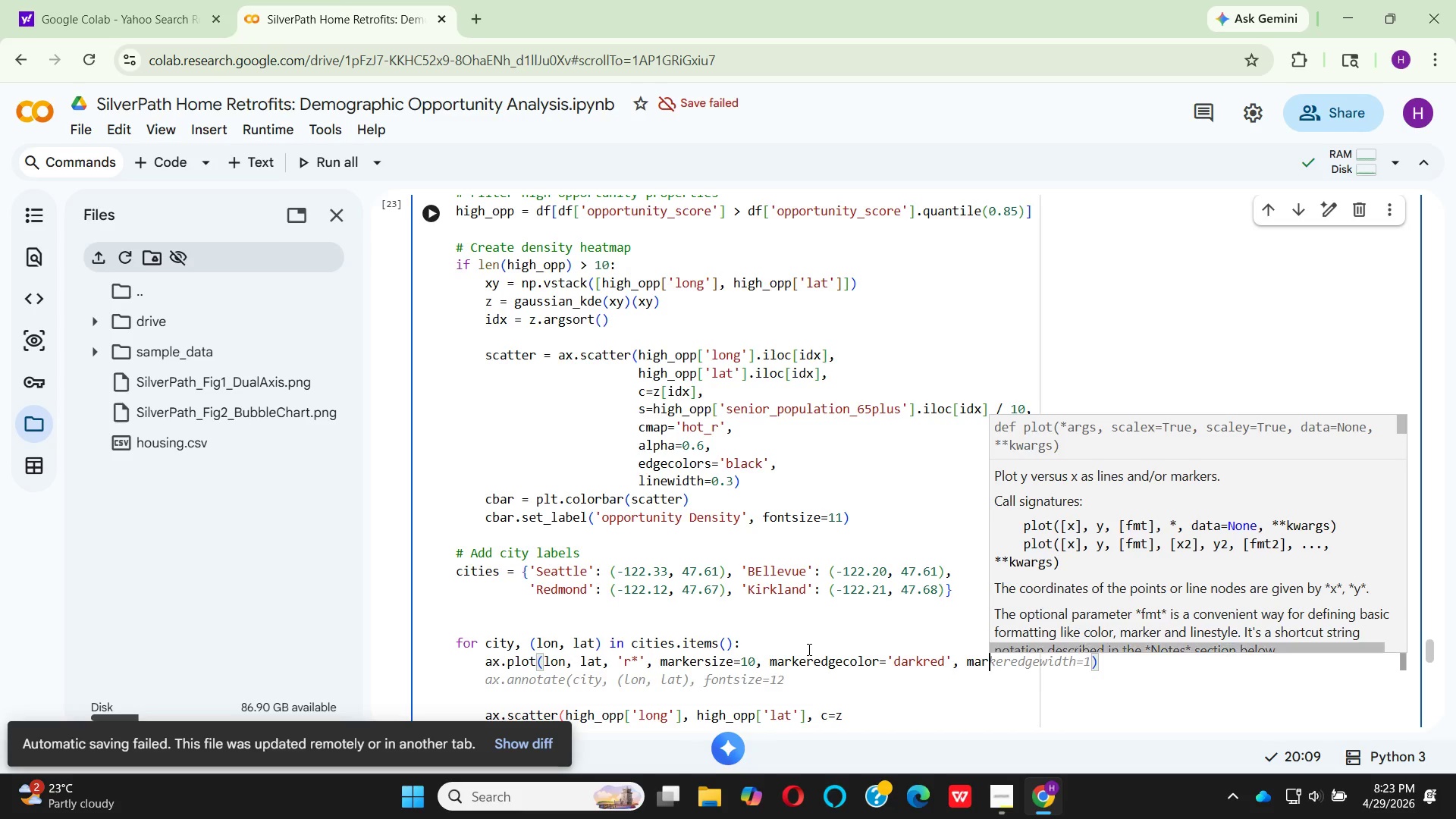 
hold_key(key=K, duration=0.33)
 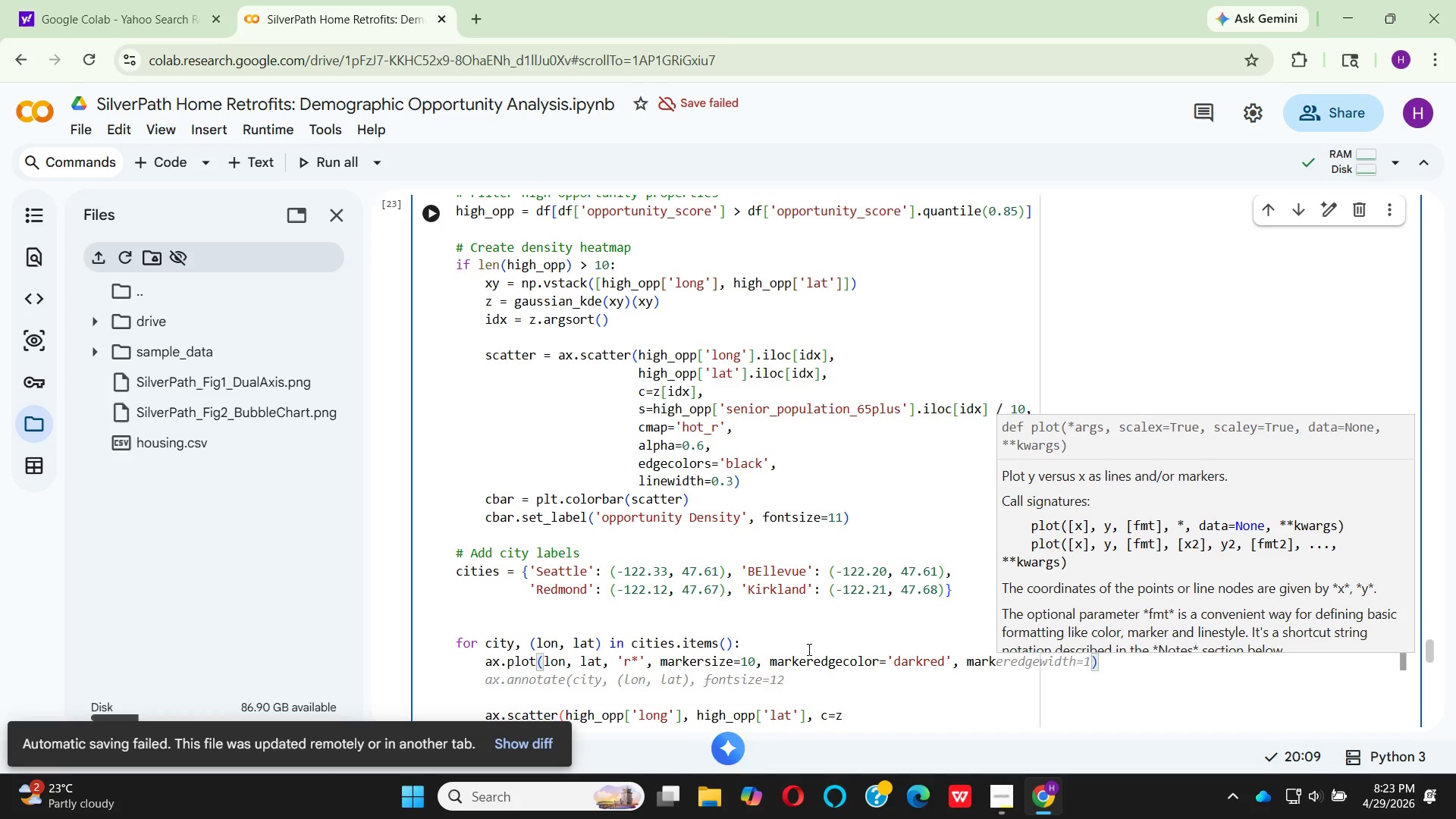 
type(er)
 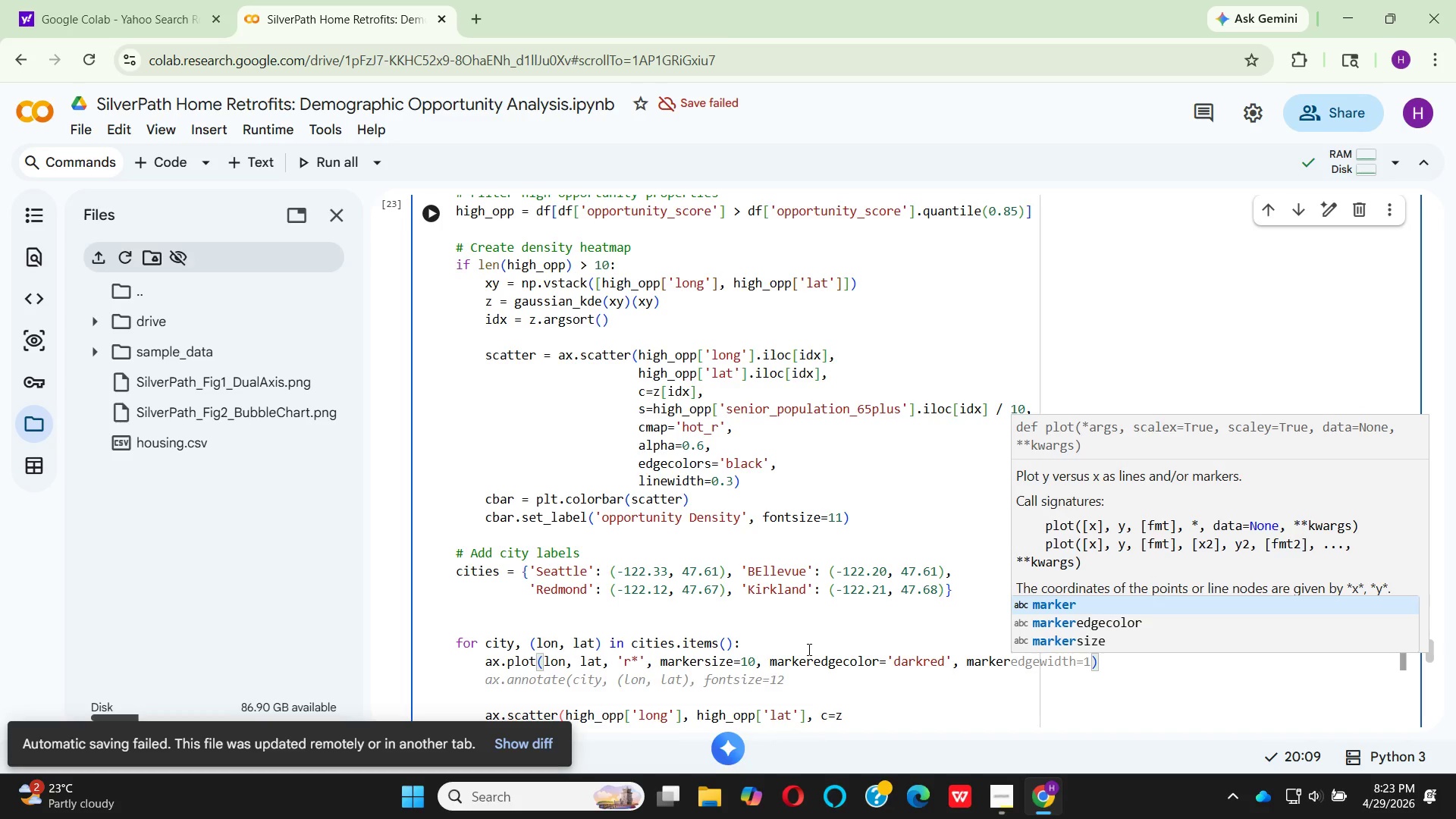 
key(E)
 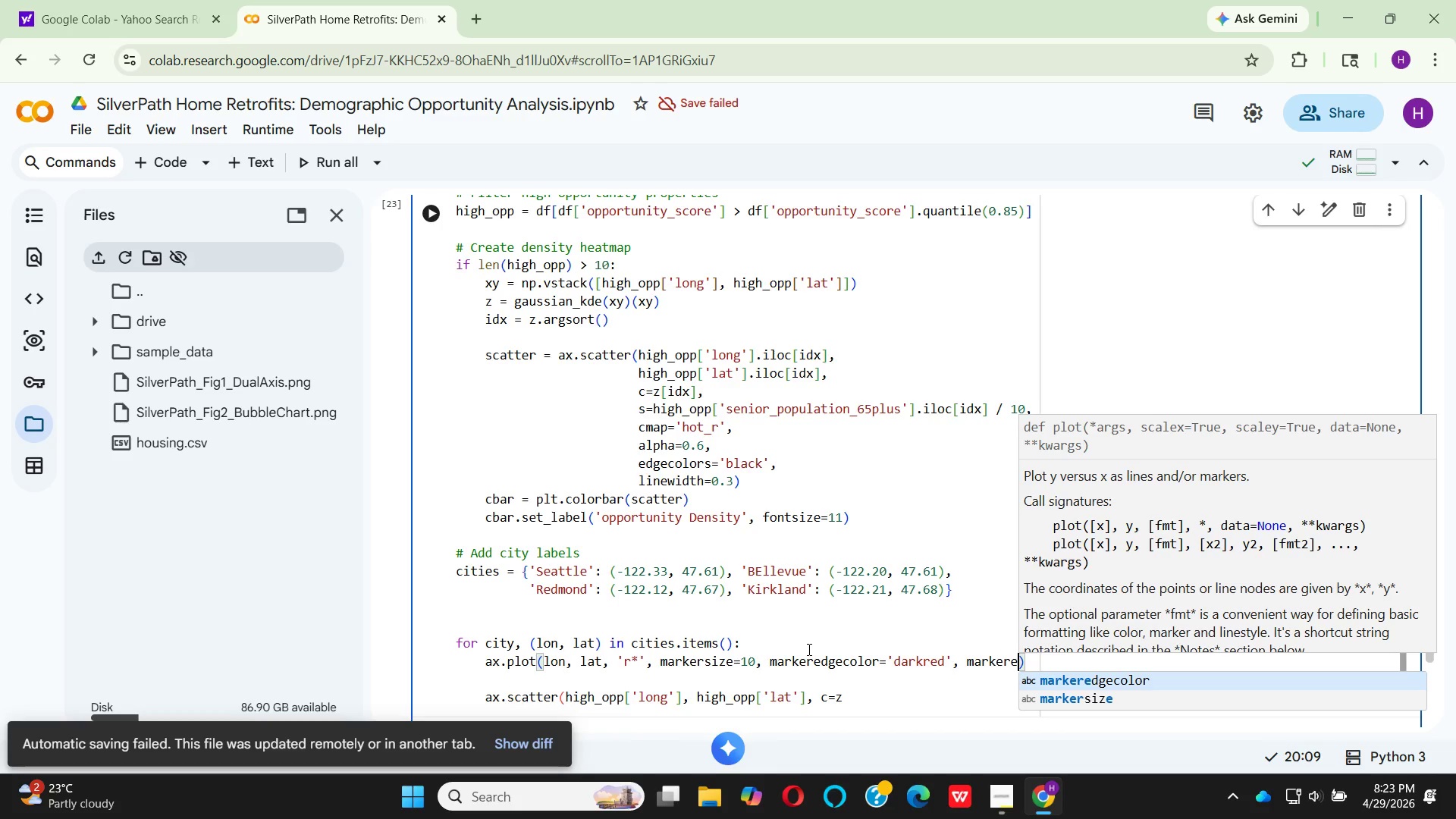 
key(Backspace)
type(facecolor='gold)
 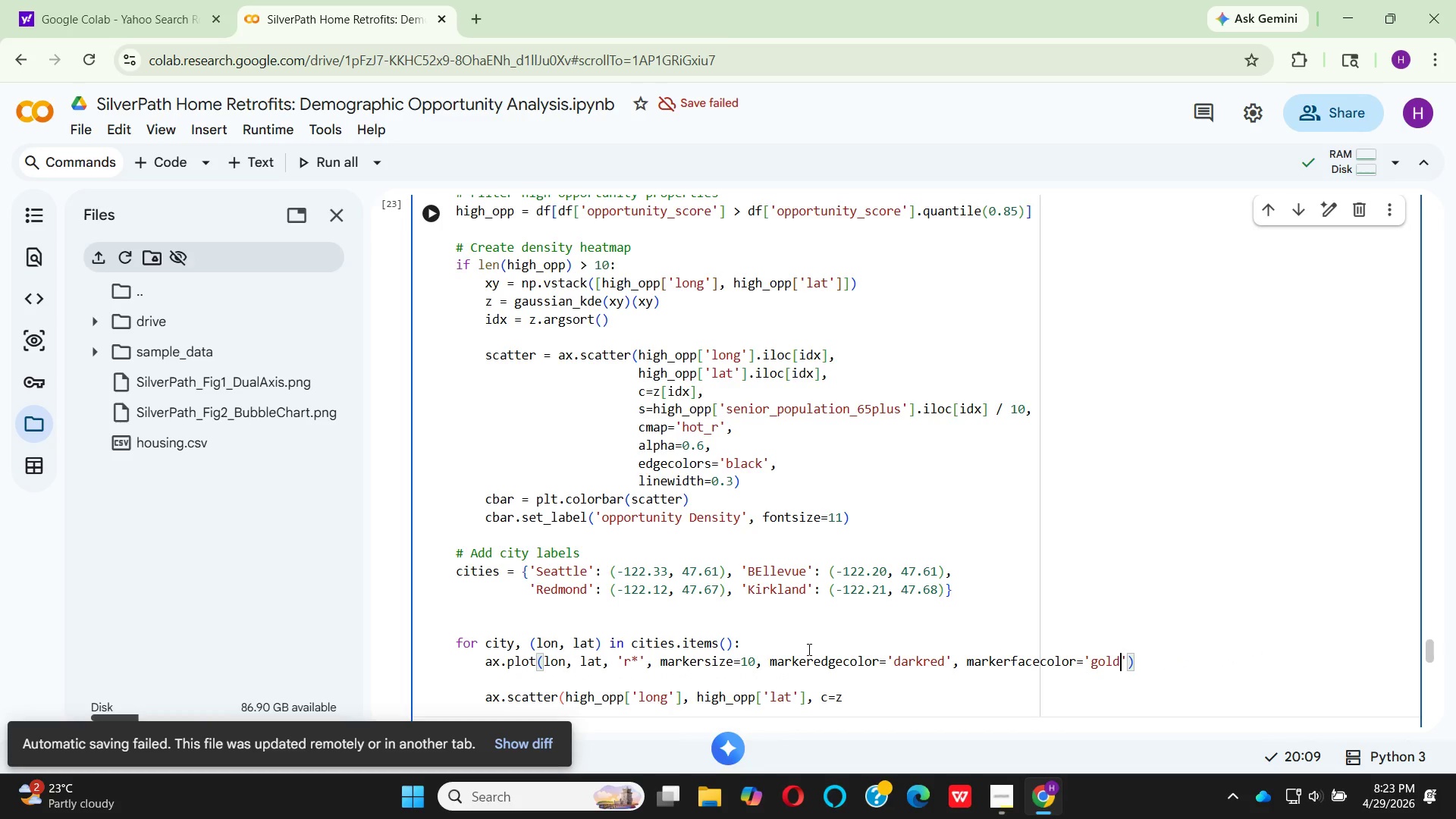 
key(ArrowRight)
 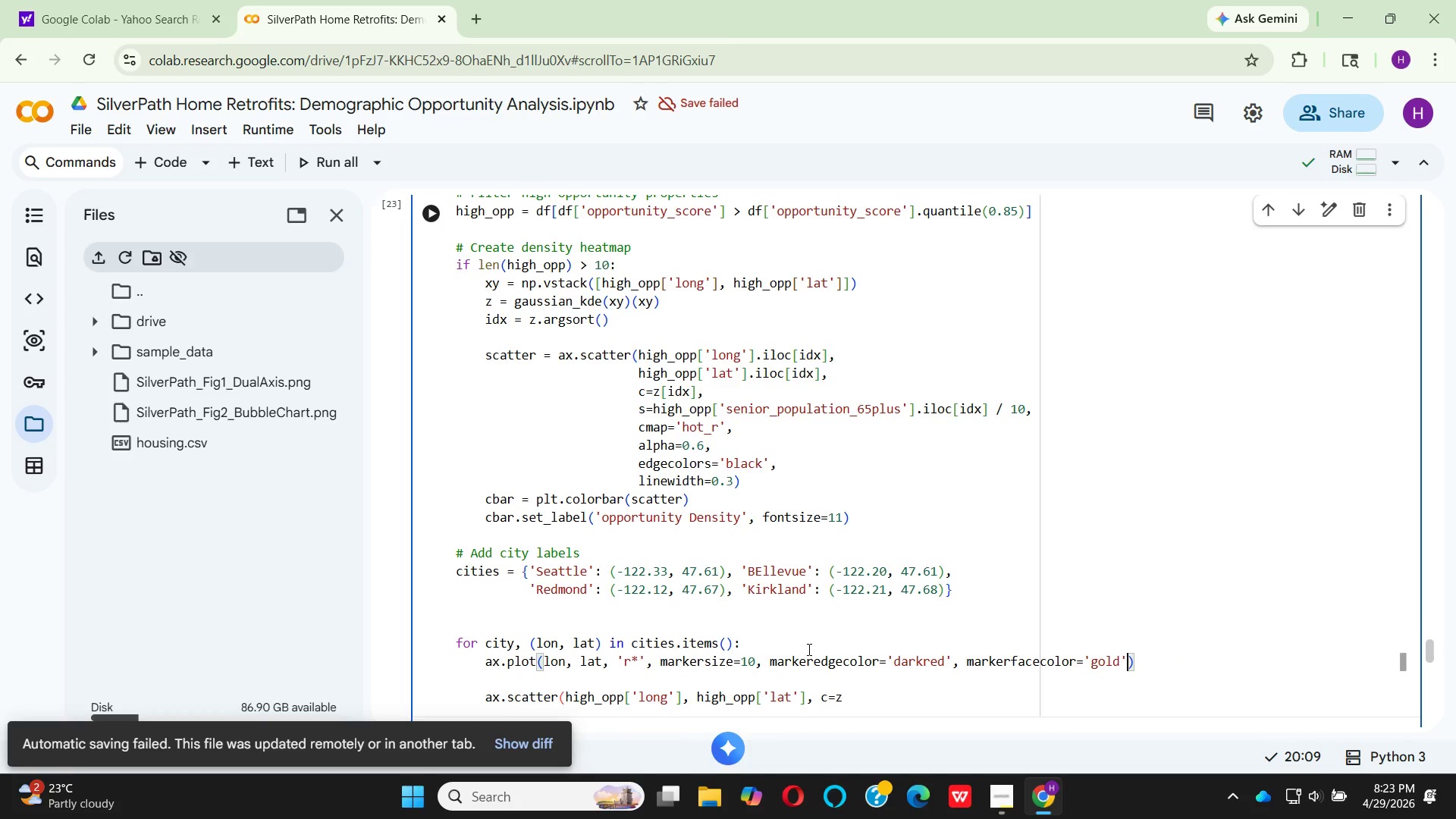 
key(ArrowRight)
 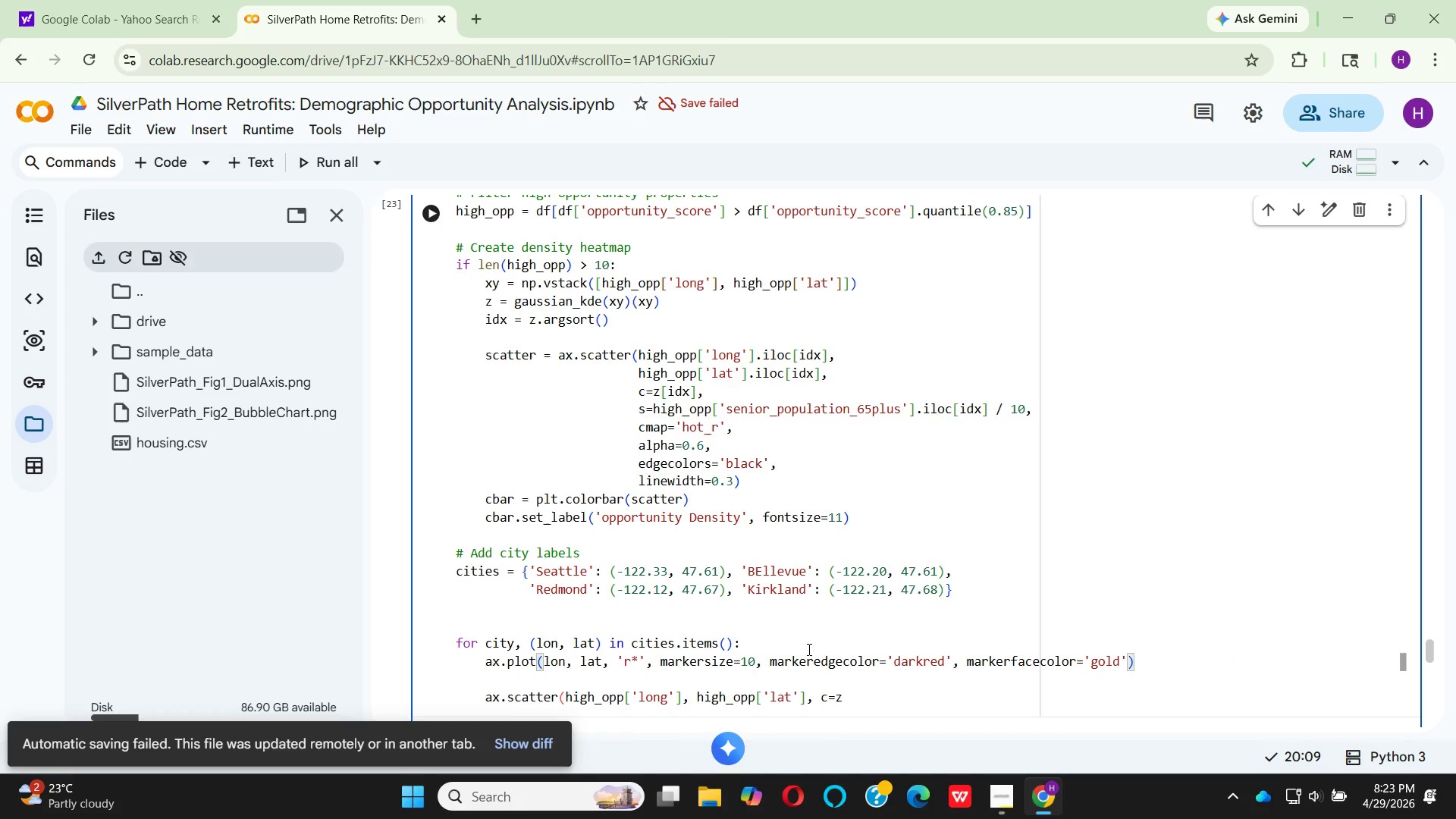 
key(Enter)
 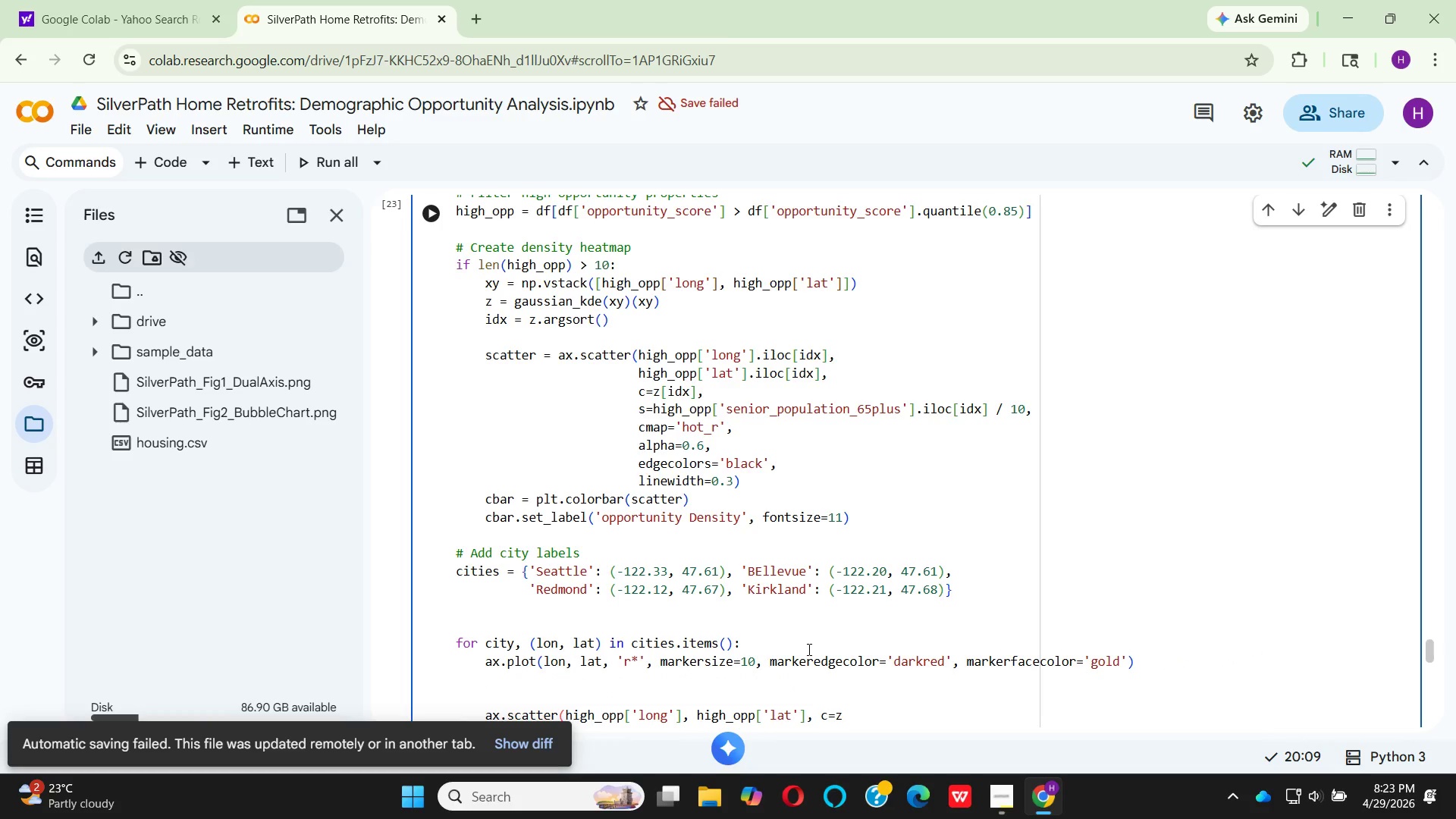 
type(ax.an)
 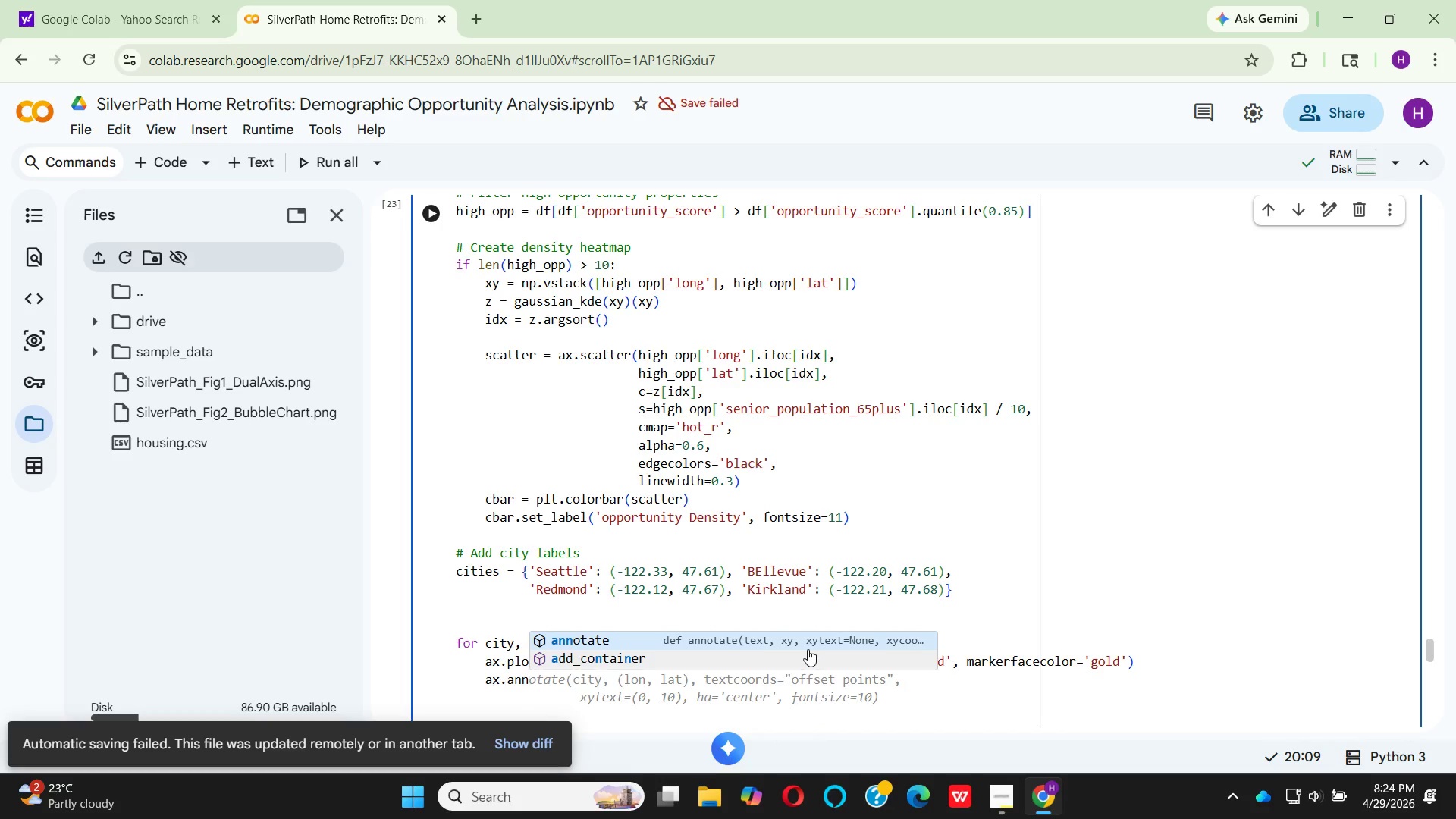 
key(Enter)
 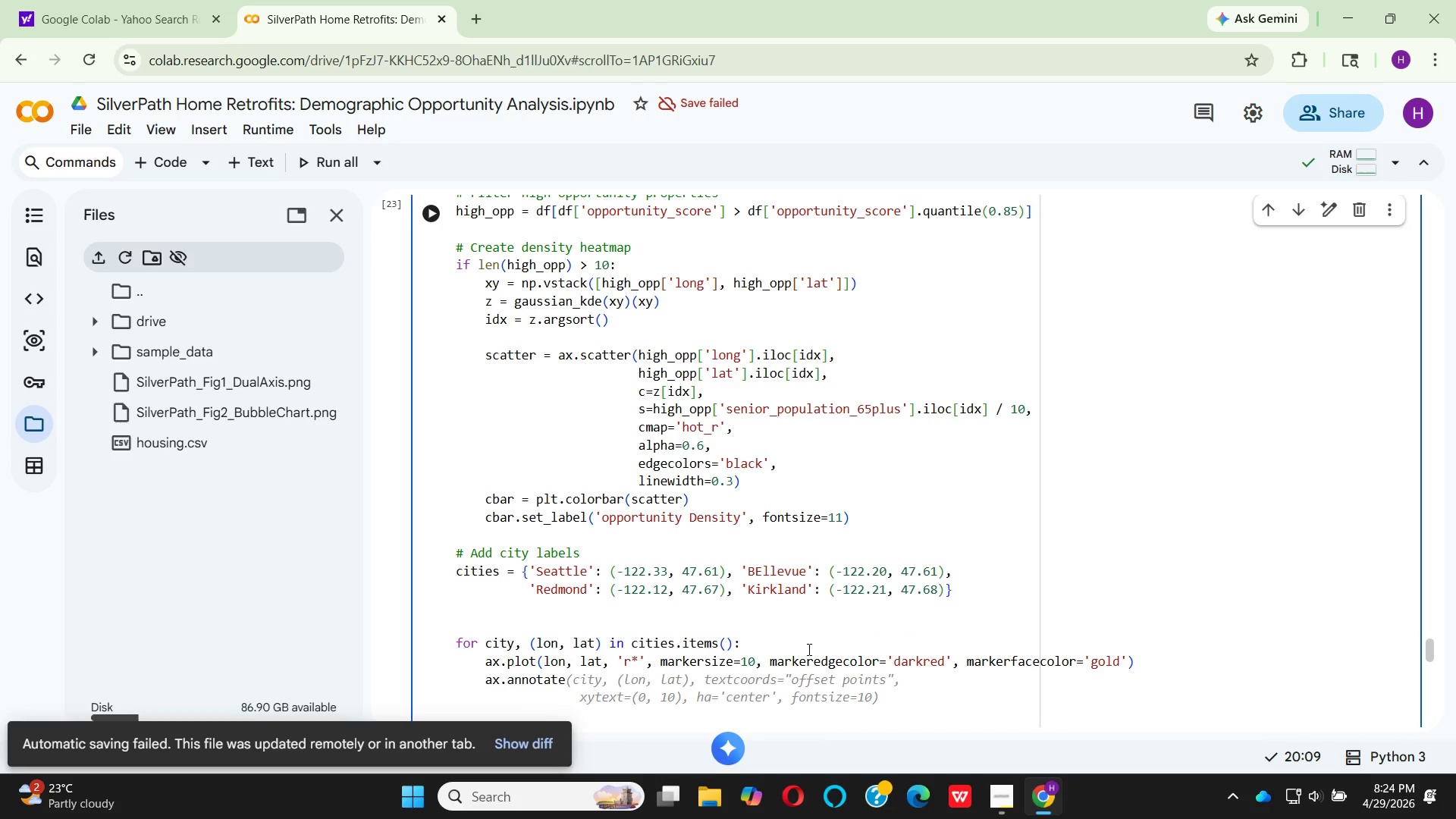 
type((cith)
key(Backspace)
type(y, (lon, lat)
 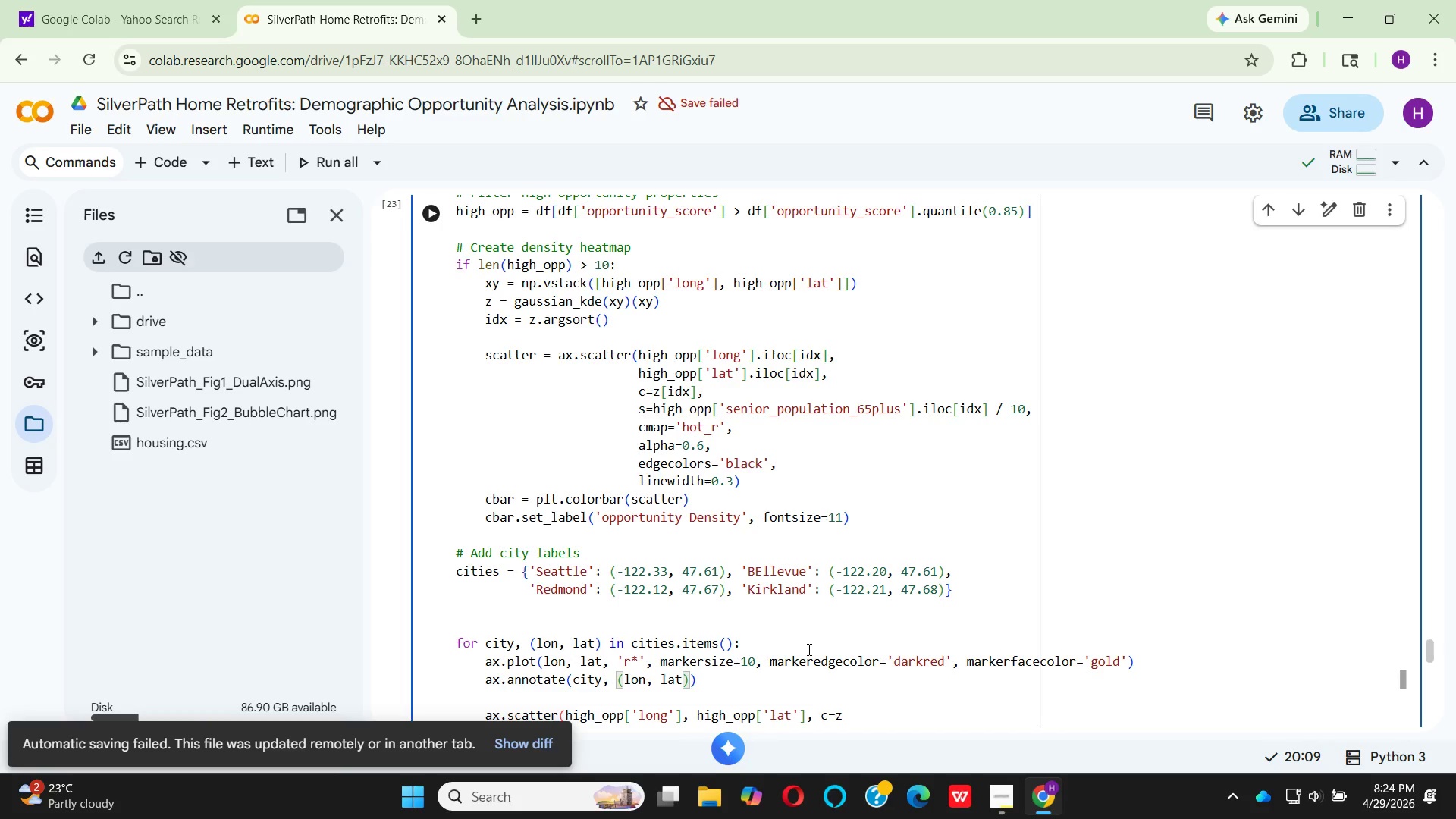 
wait(6.12)
 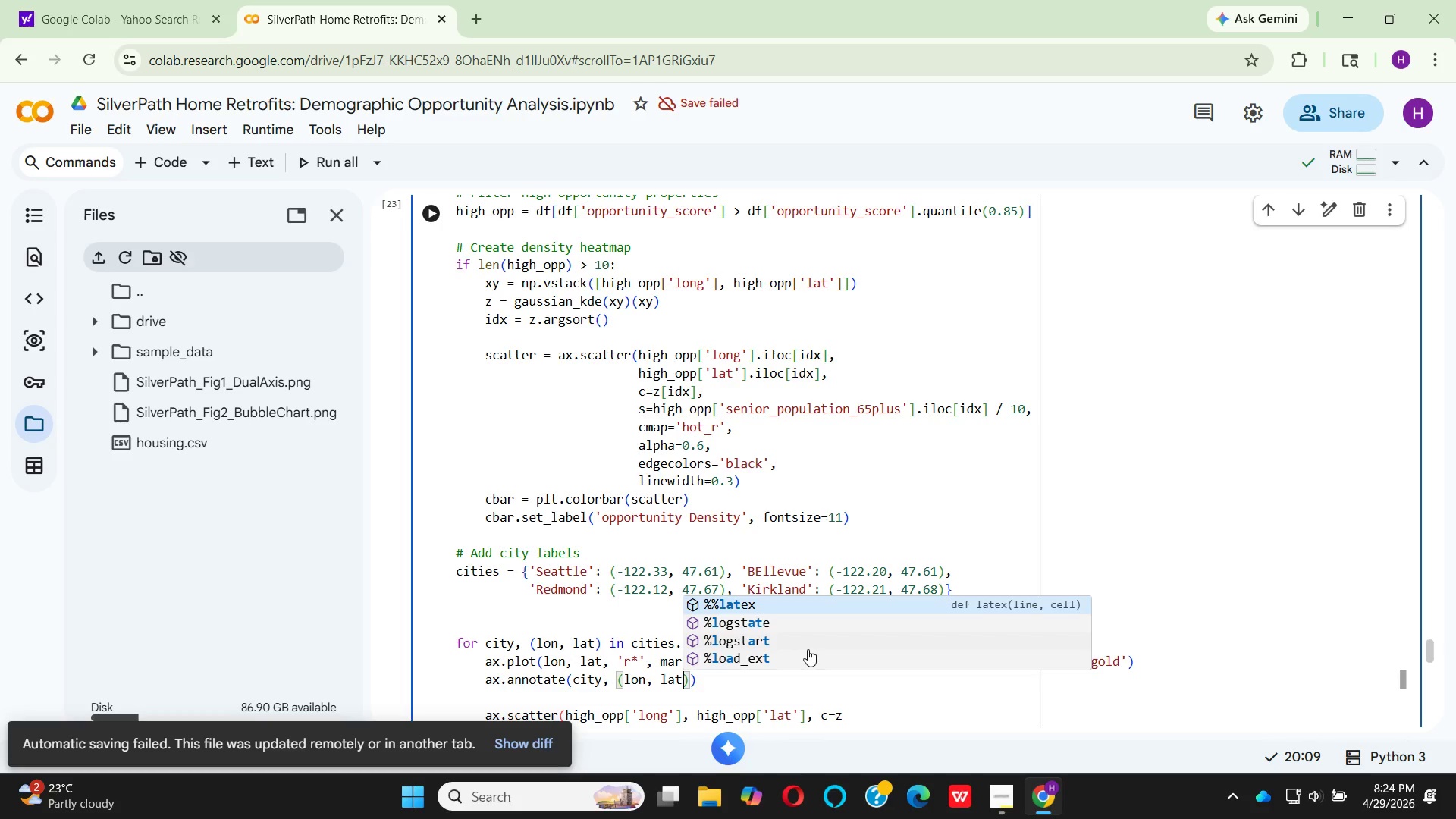 
key(ArrowRight)
 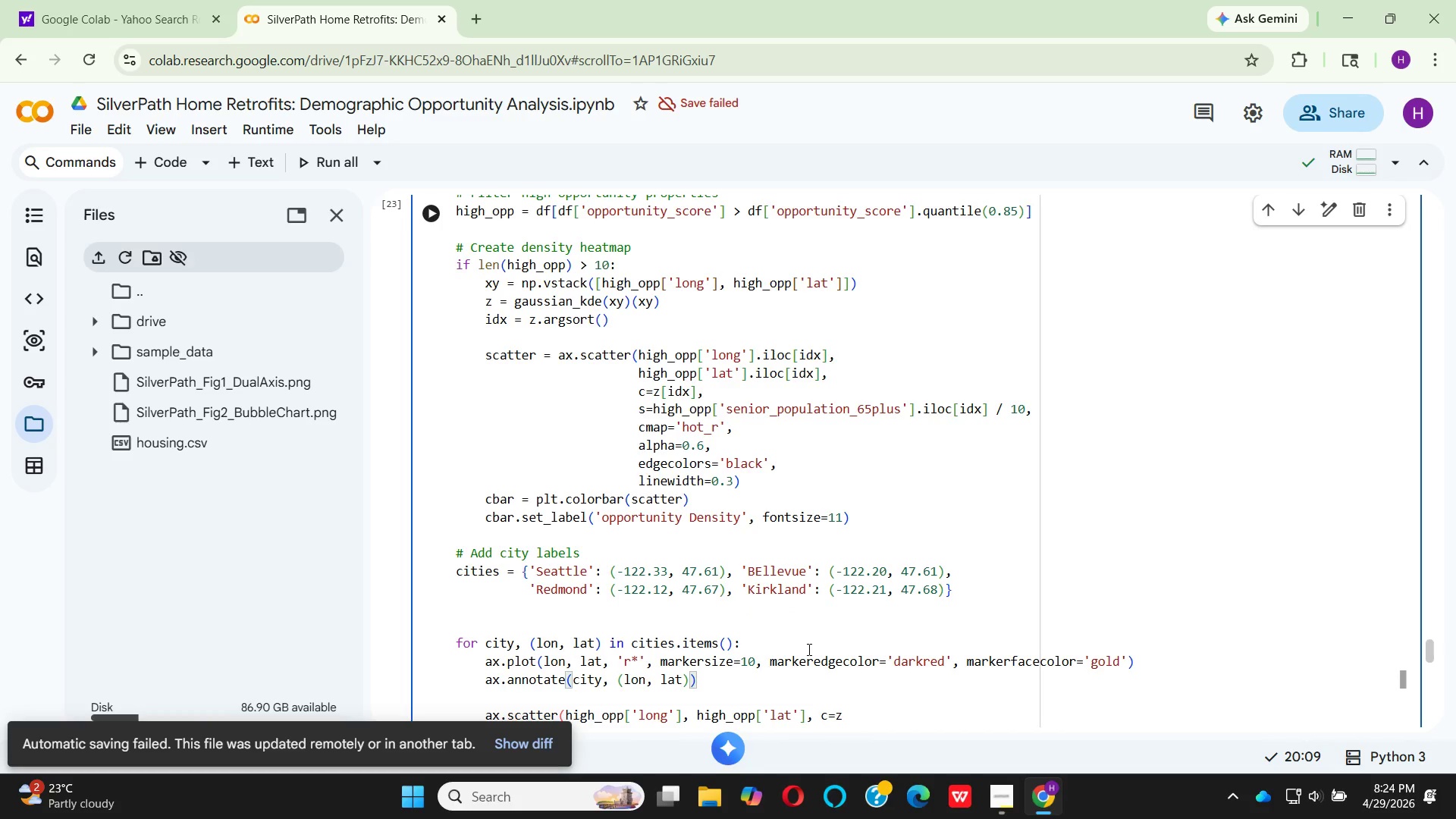 
key(Comma)
 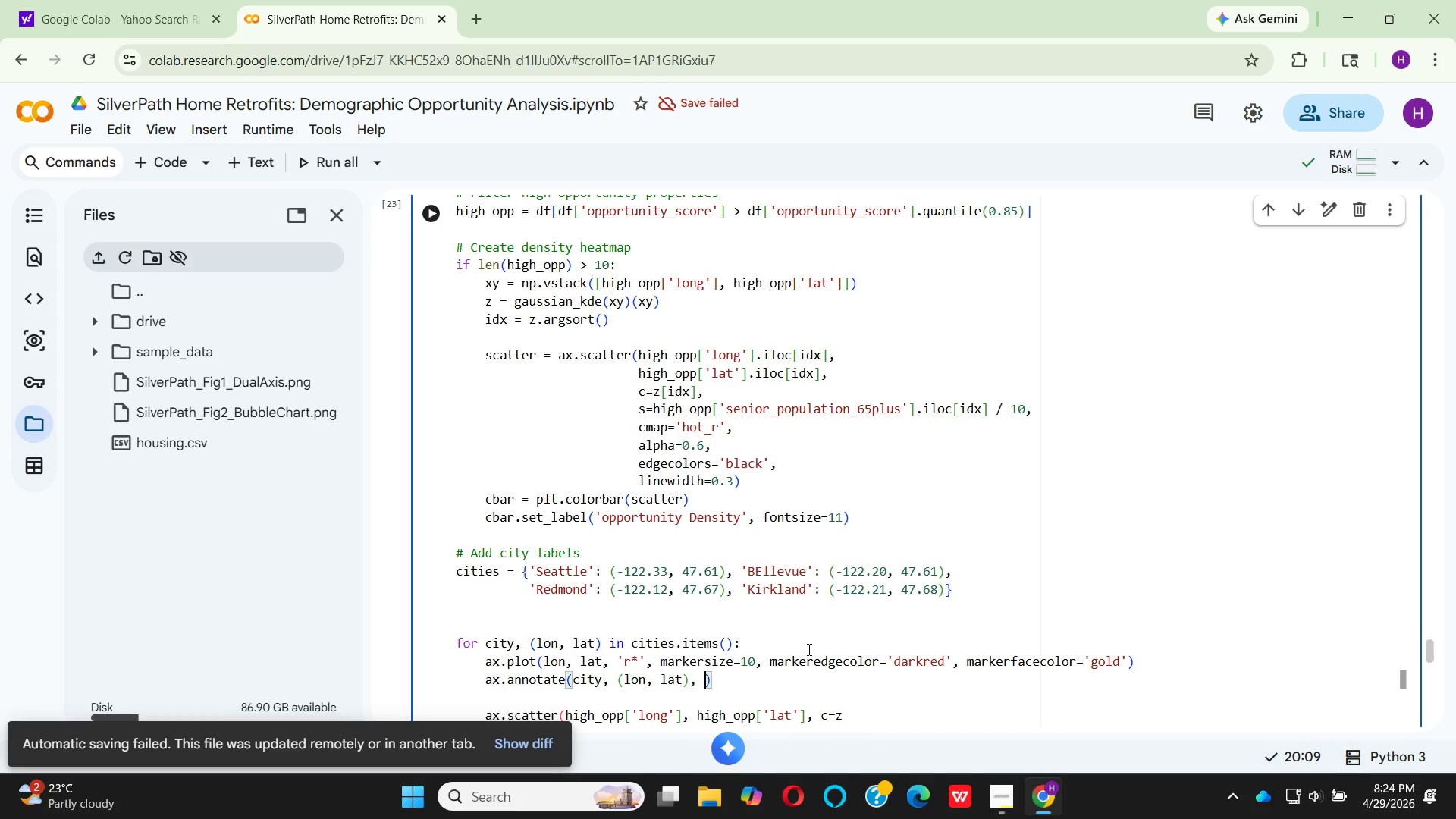 
key(Space)
 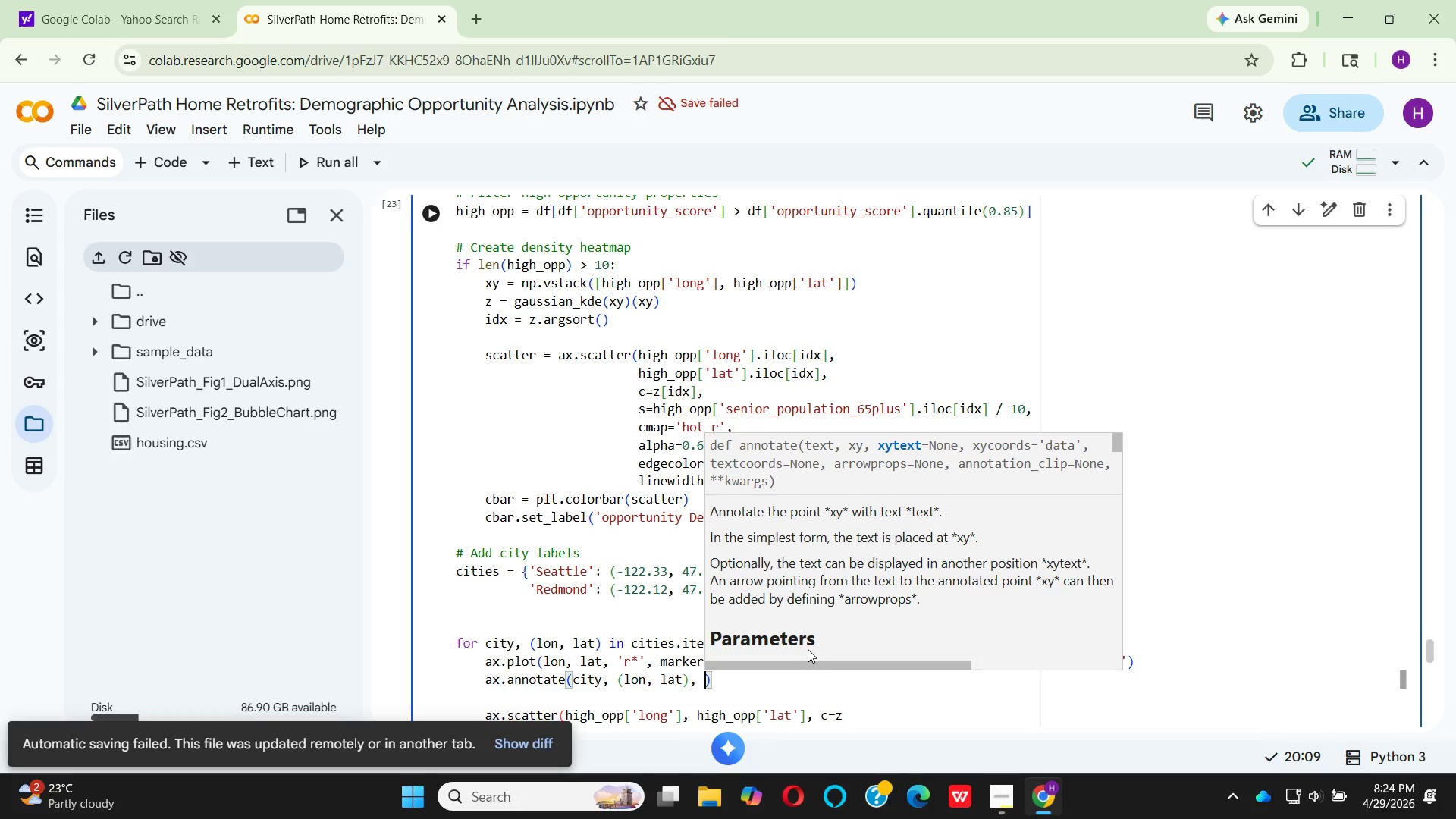 
type(xy)
 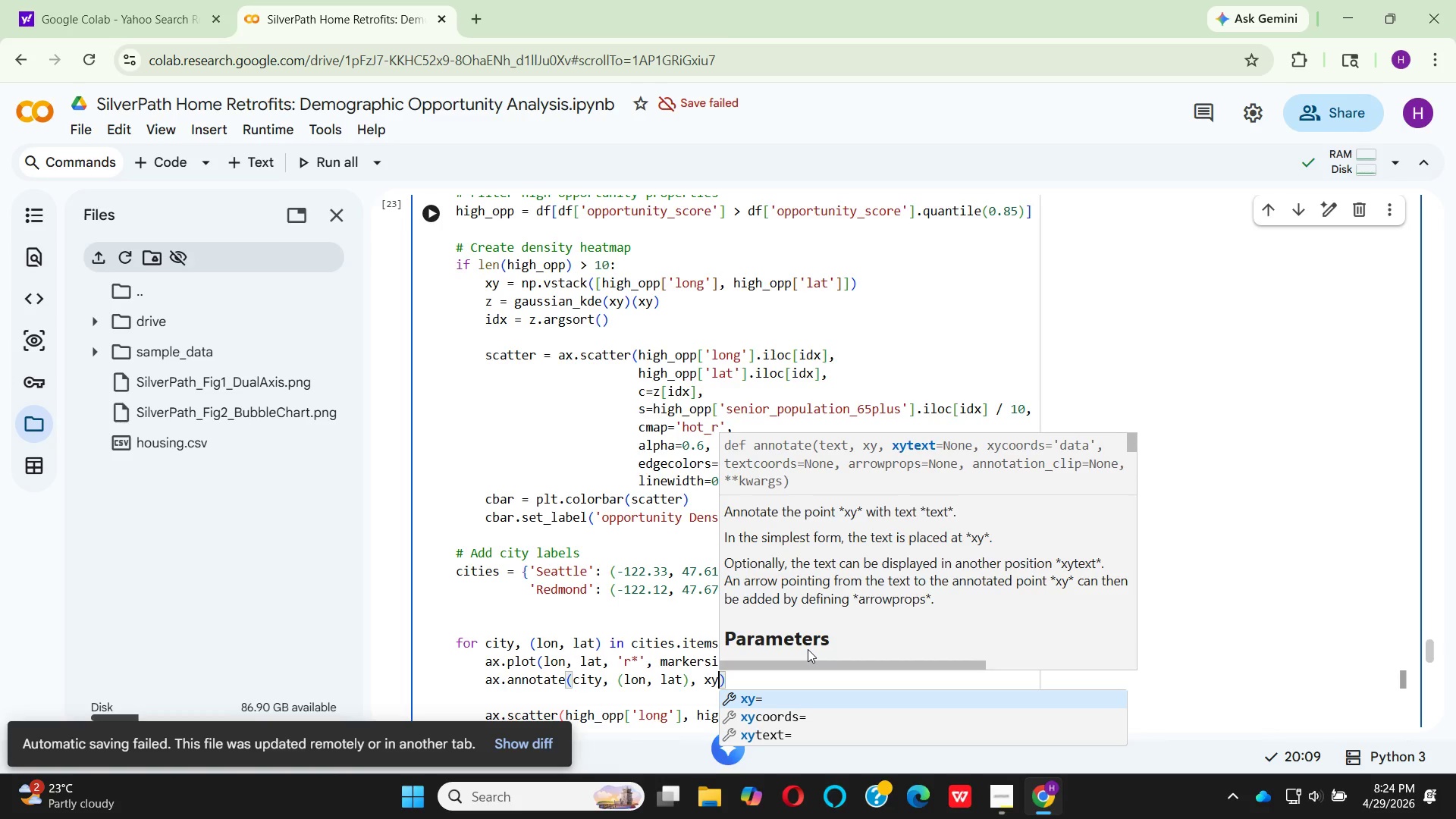 
key(ArrowDown)
 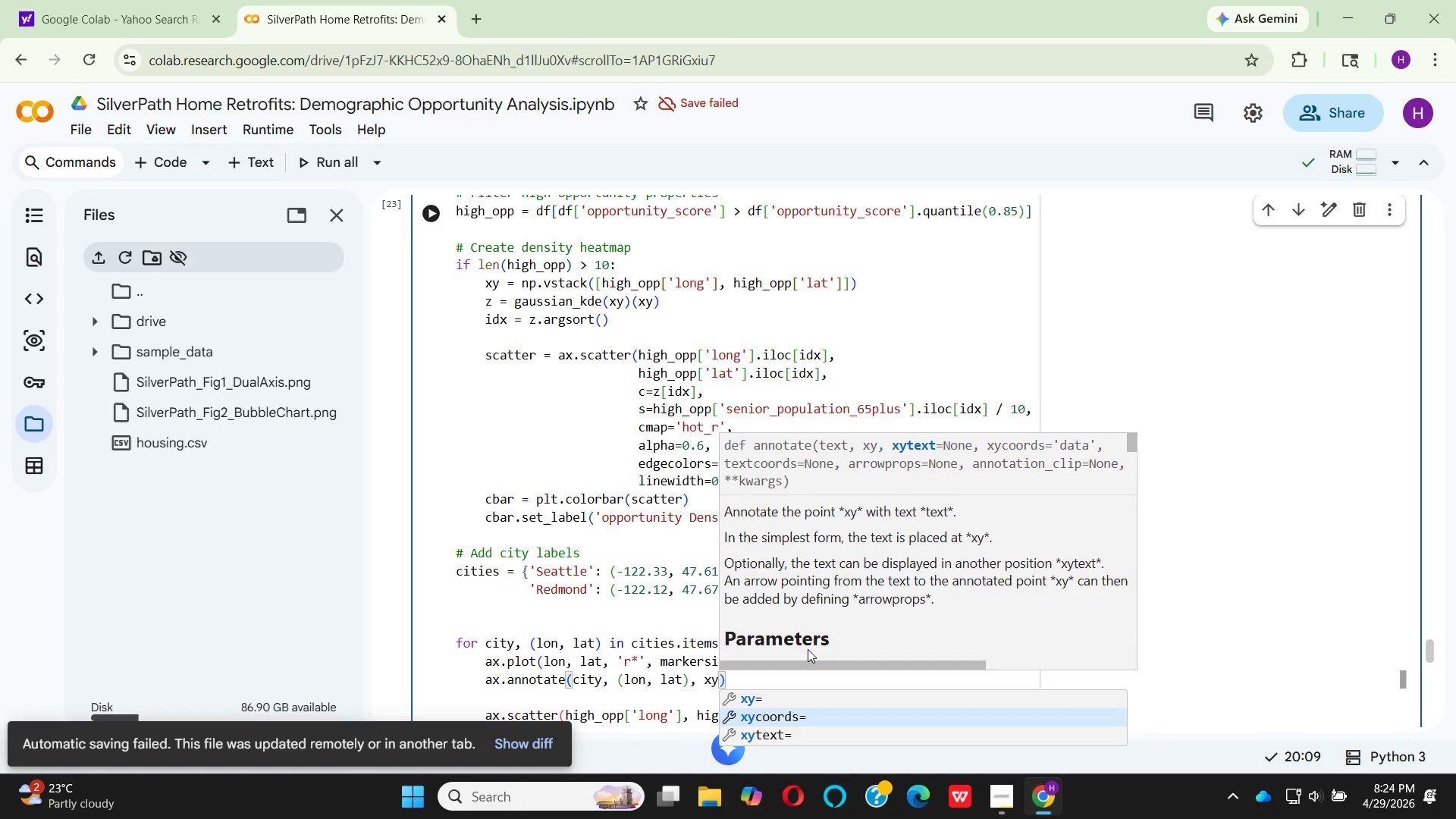 
key(ArrowDown)
 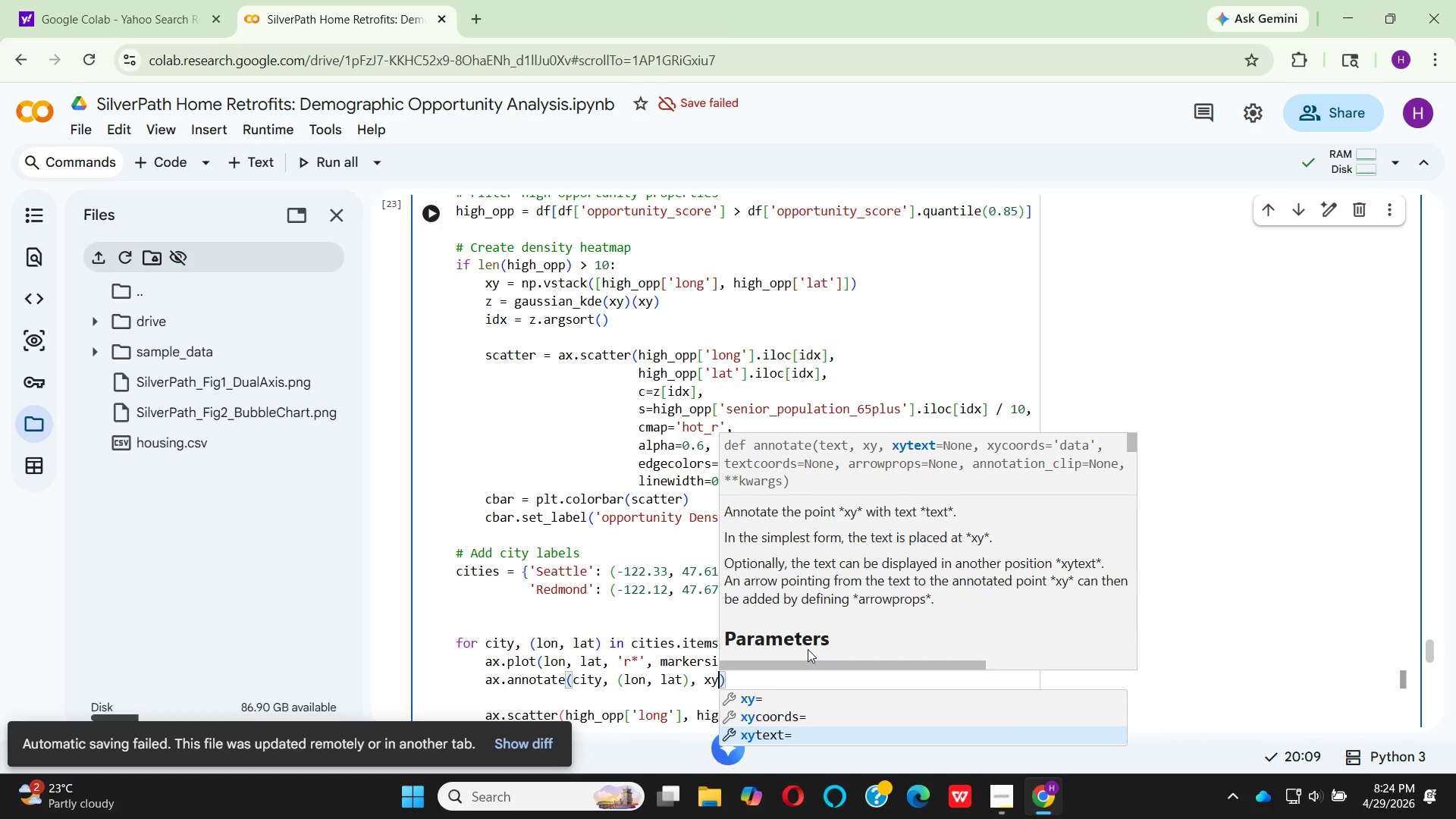 
key(Enter)
 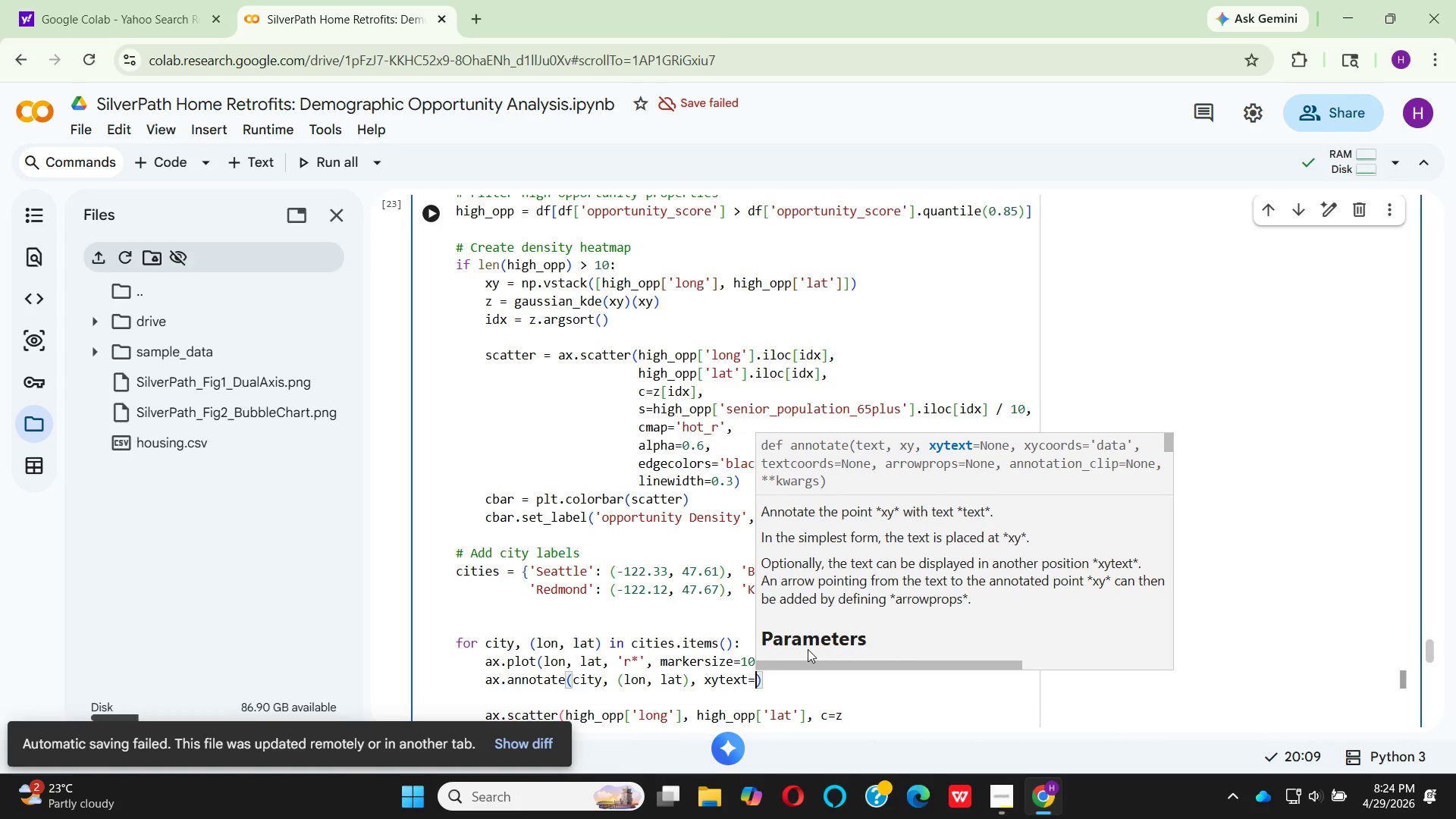 
type((5,5)
 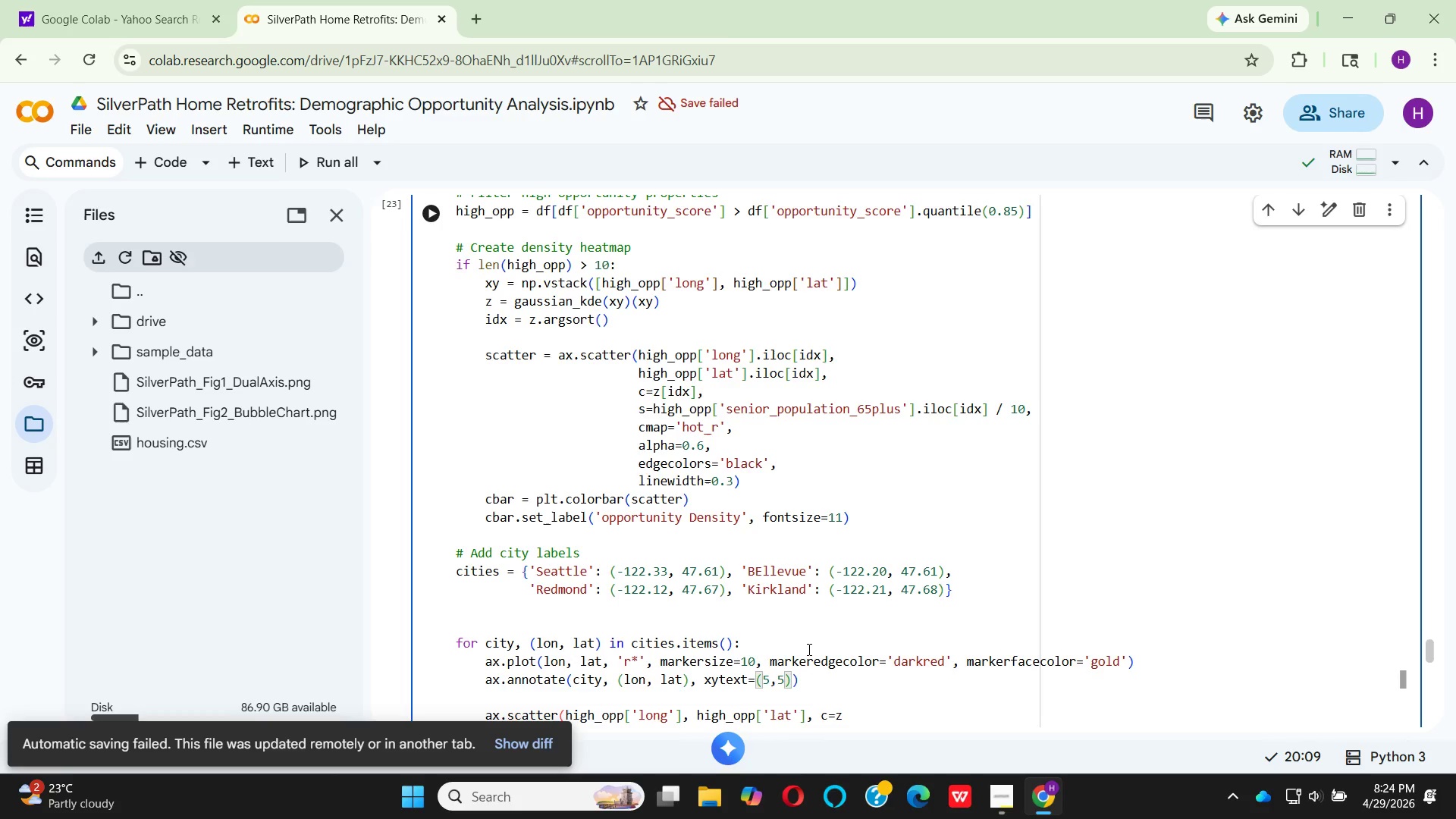 
key(ArrowRight)
 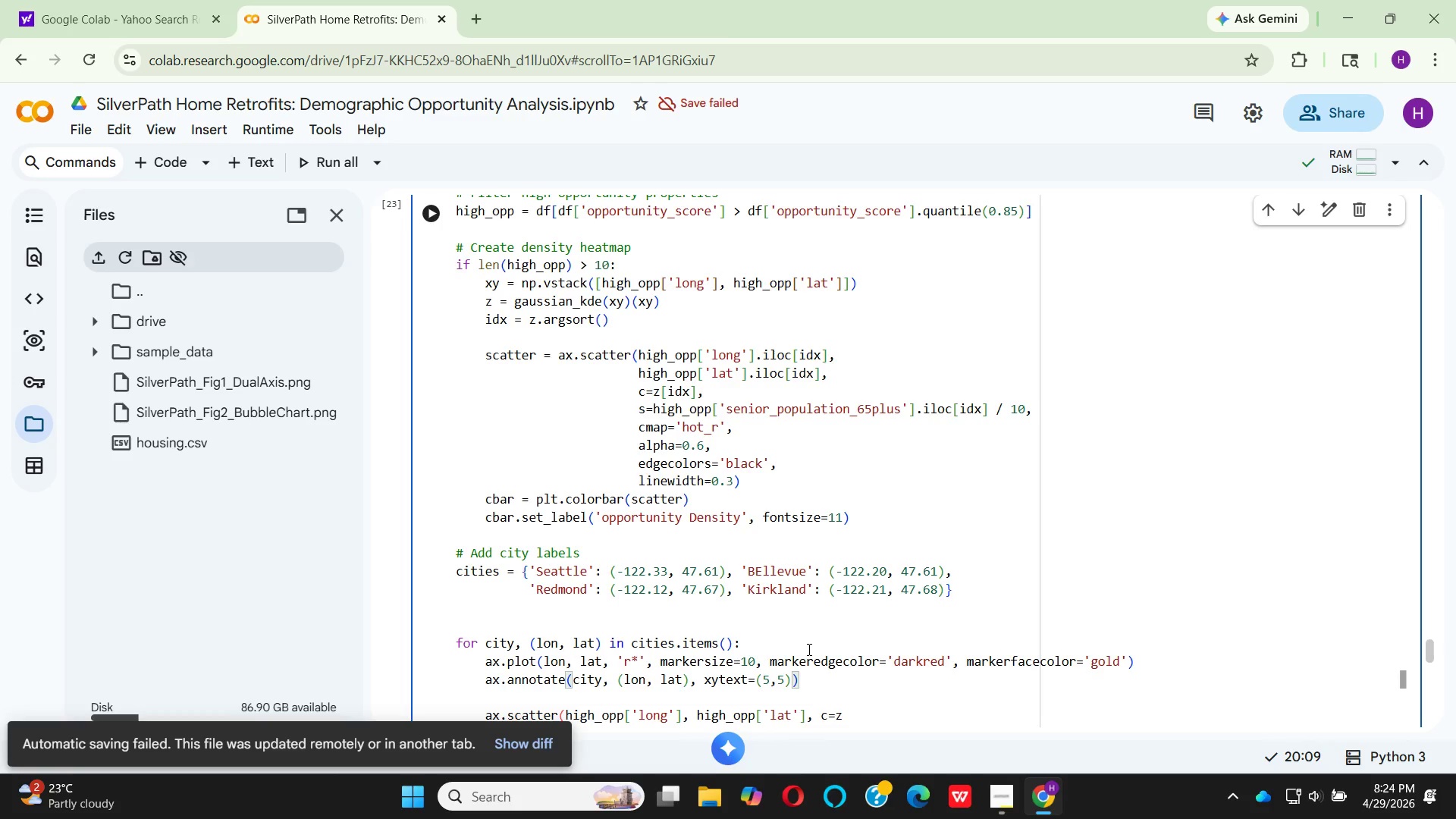 
key(Comma)
 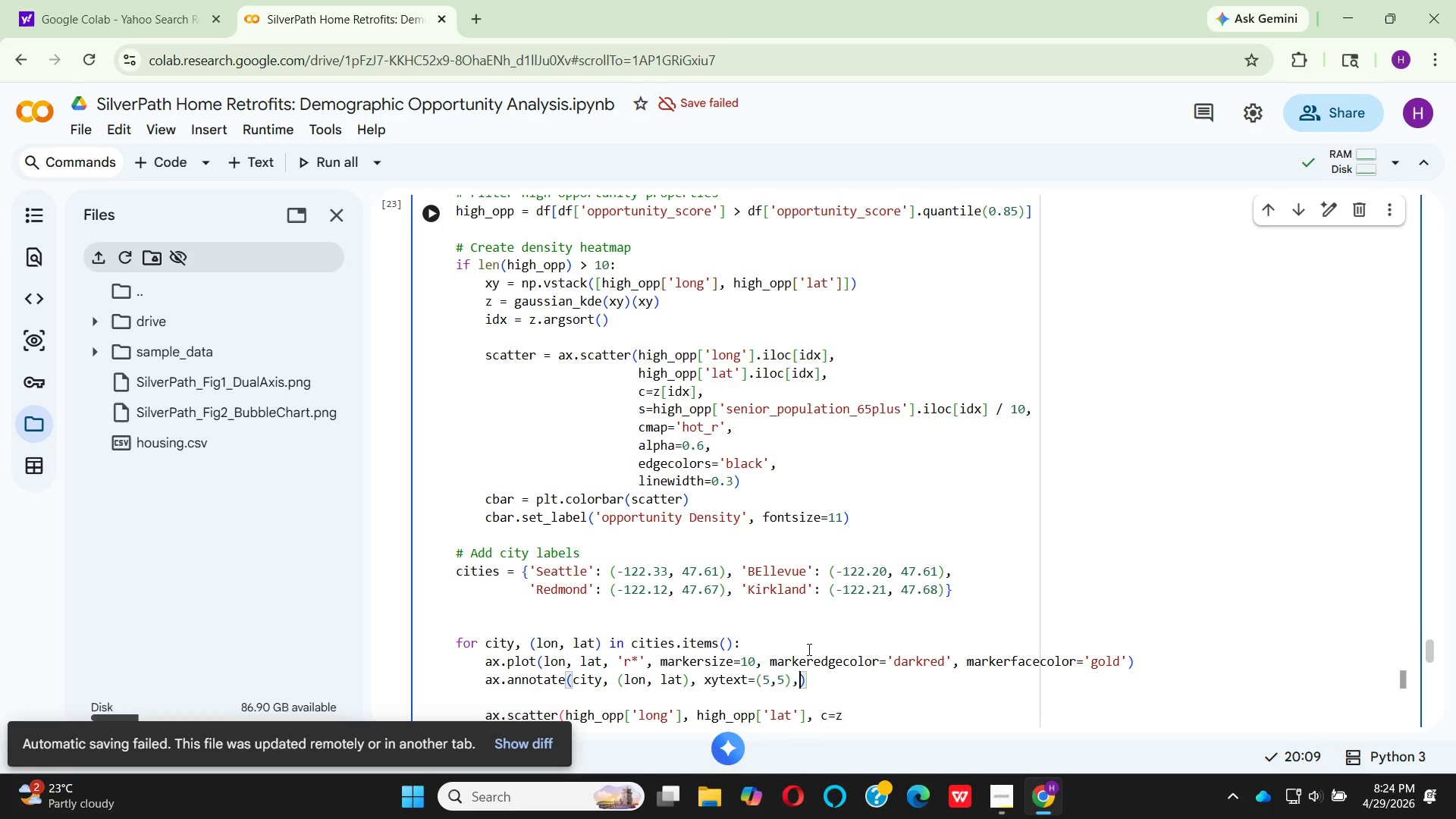 
key(Space)
 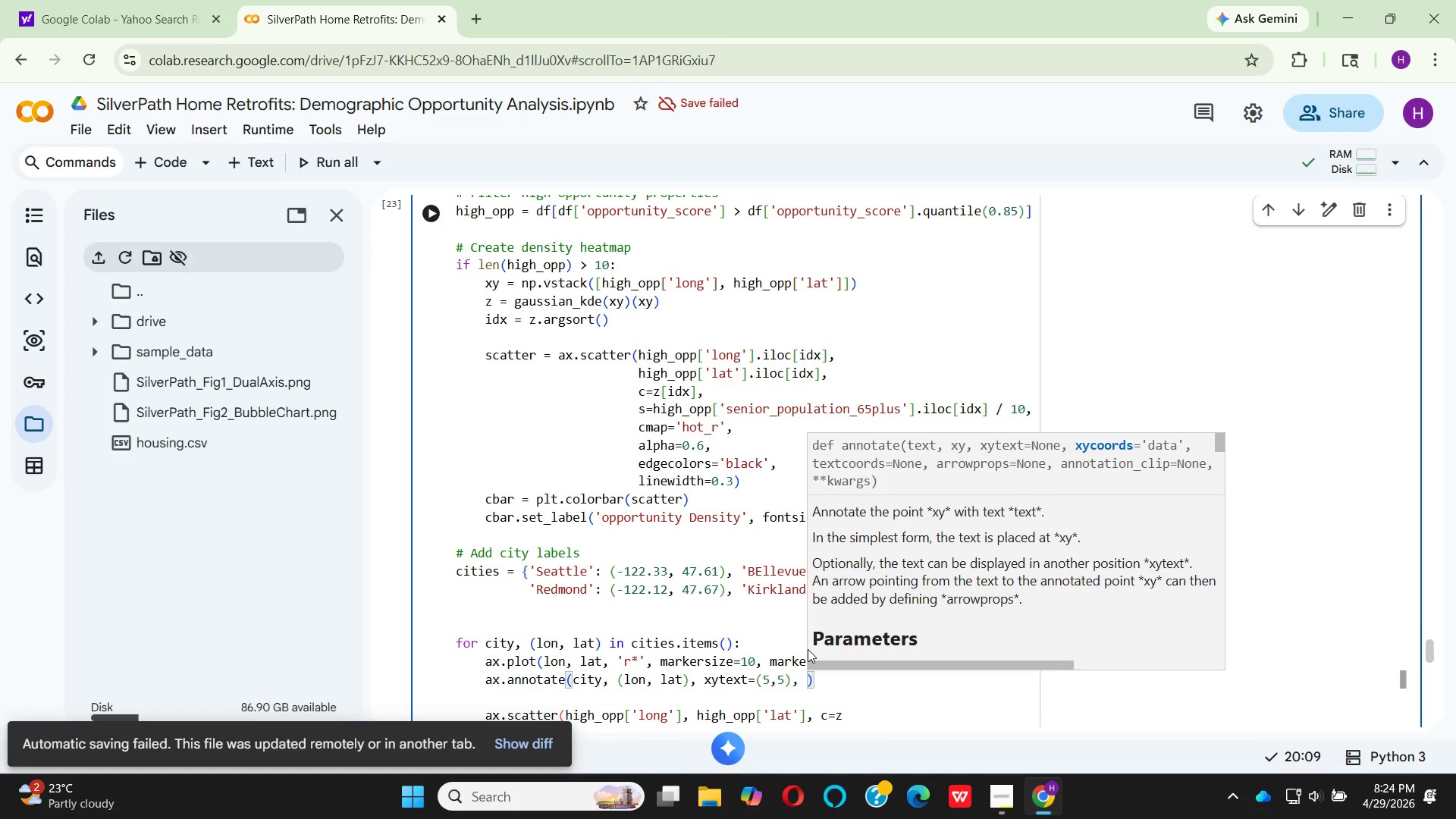 
wait(5.95)
 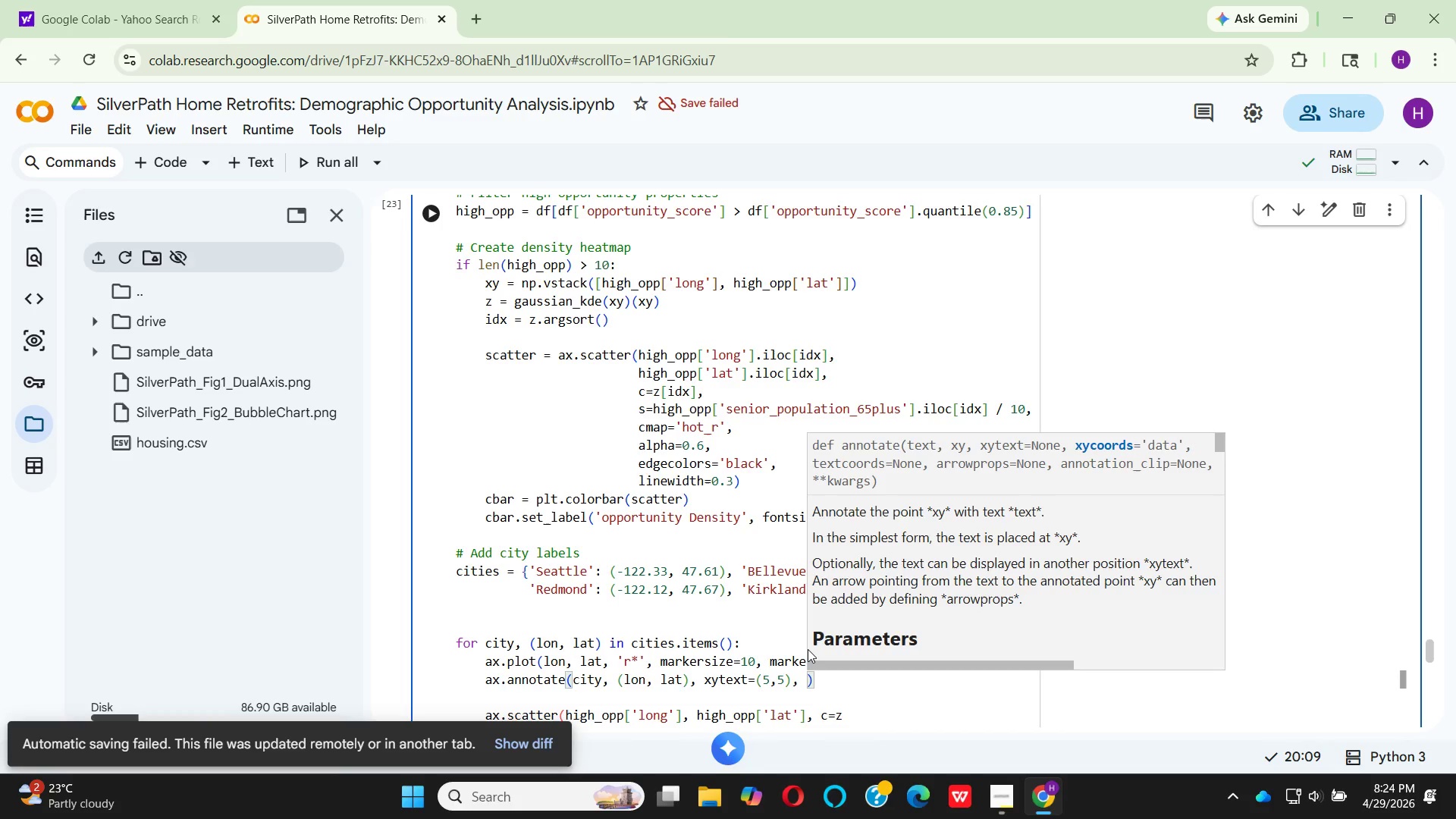 
type(text)
 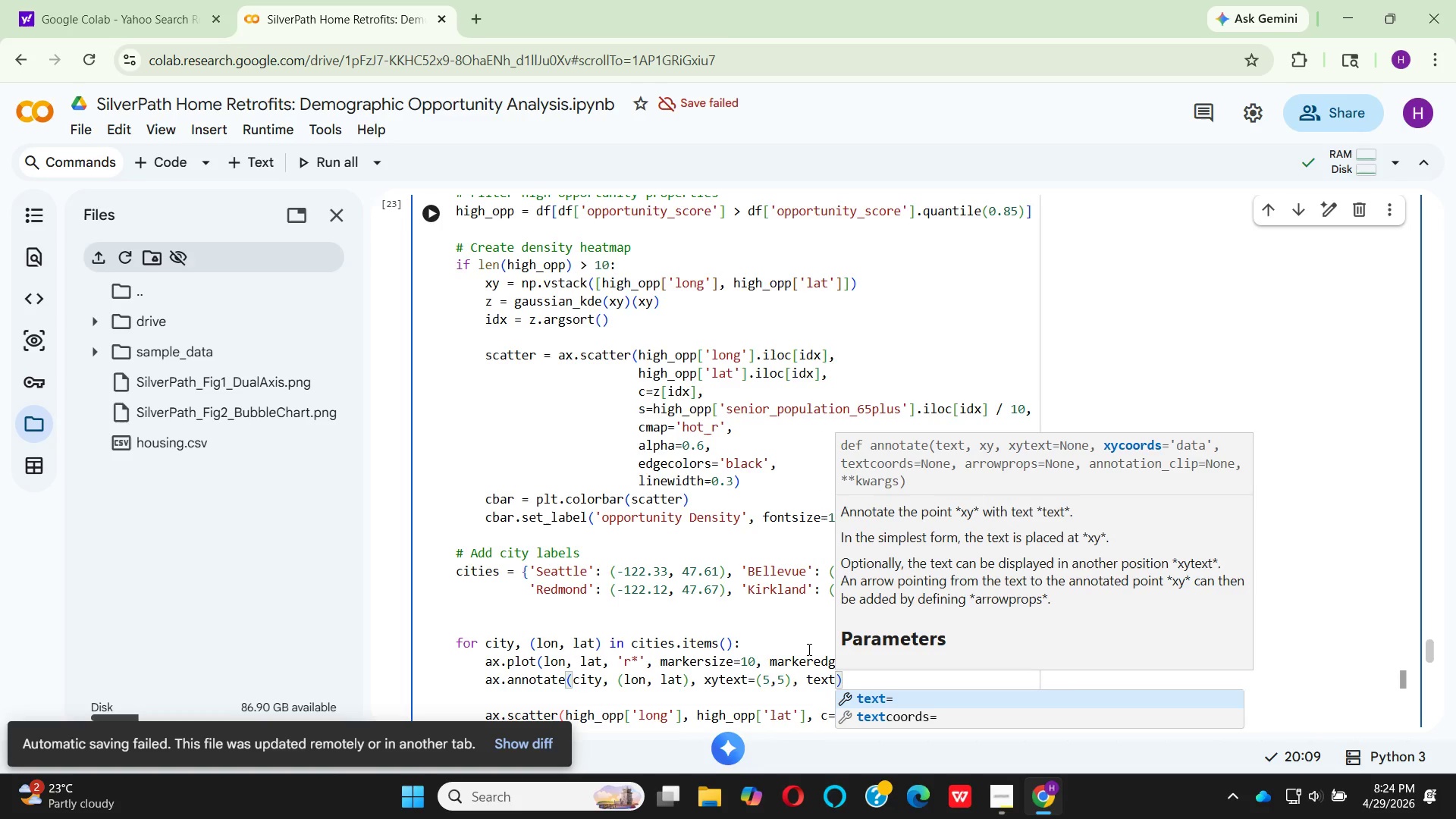 
key(ArrowDown)
 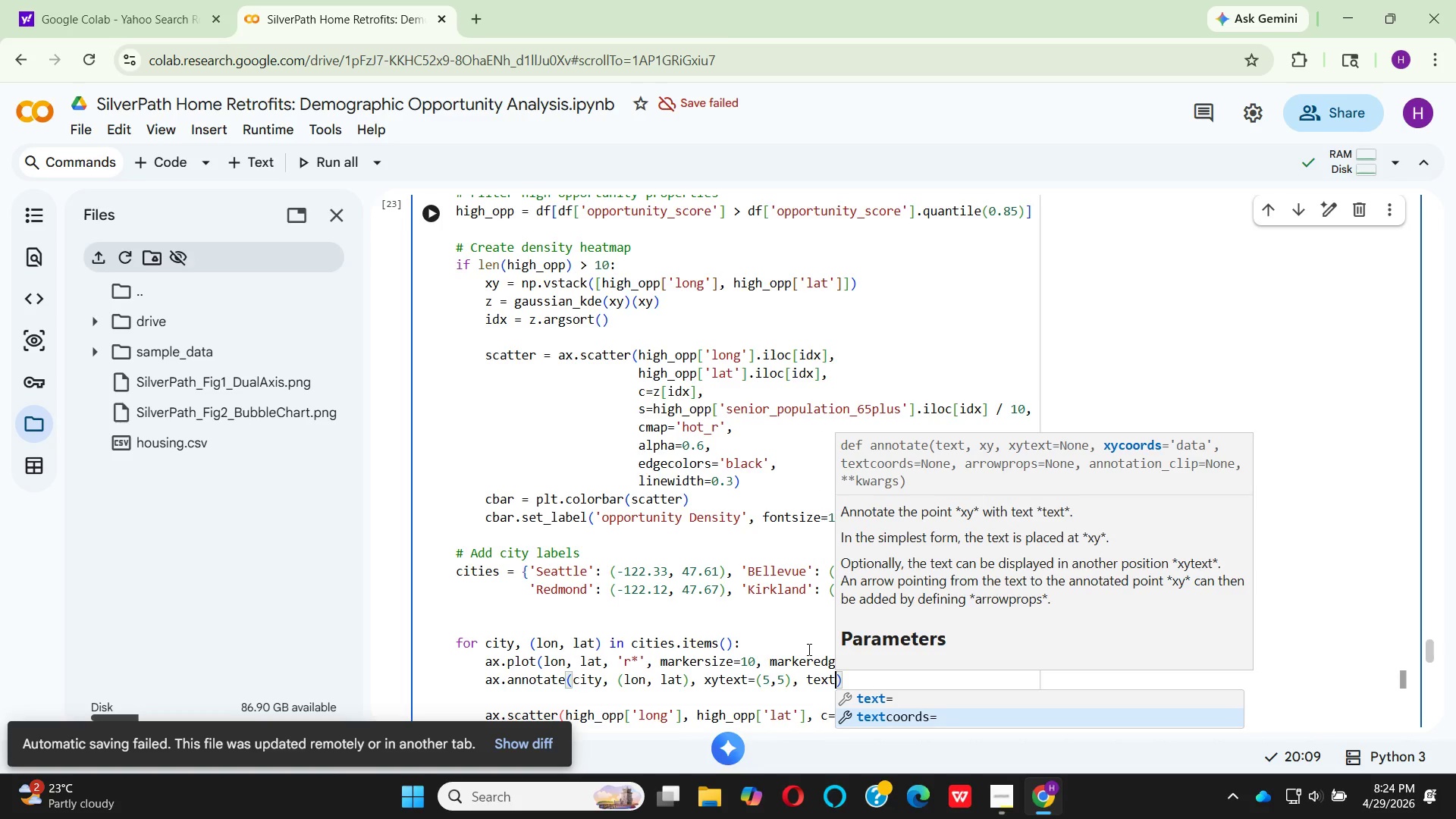 
key(Enter)
 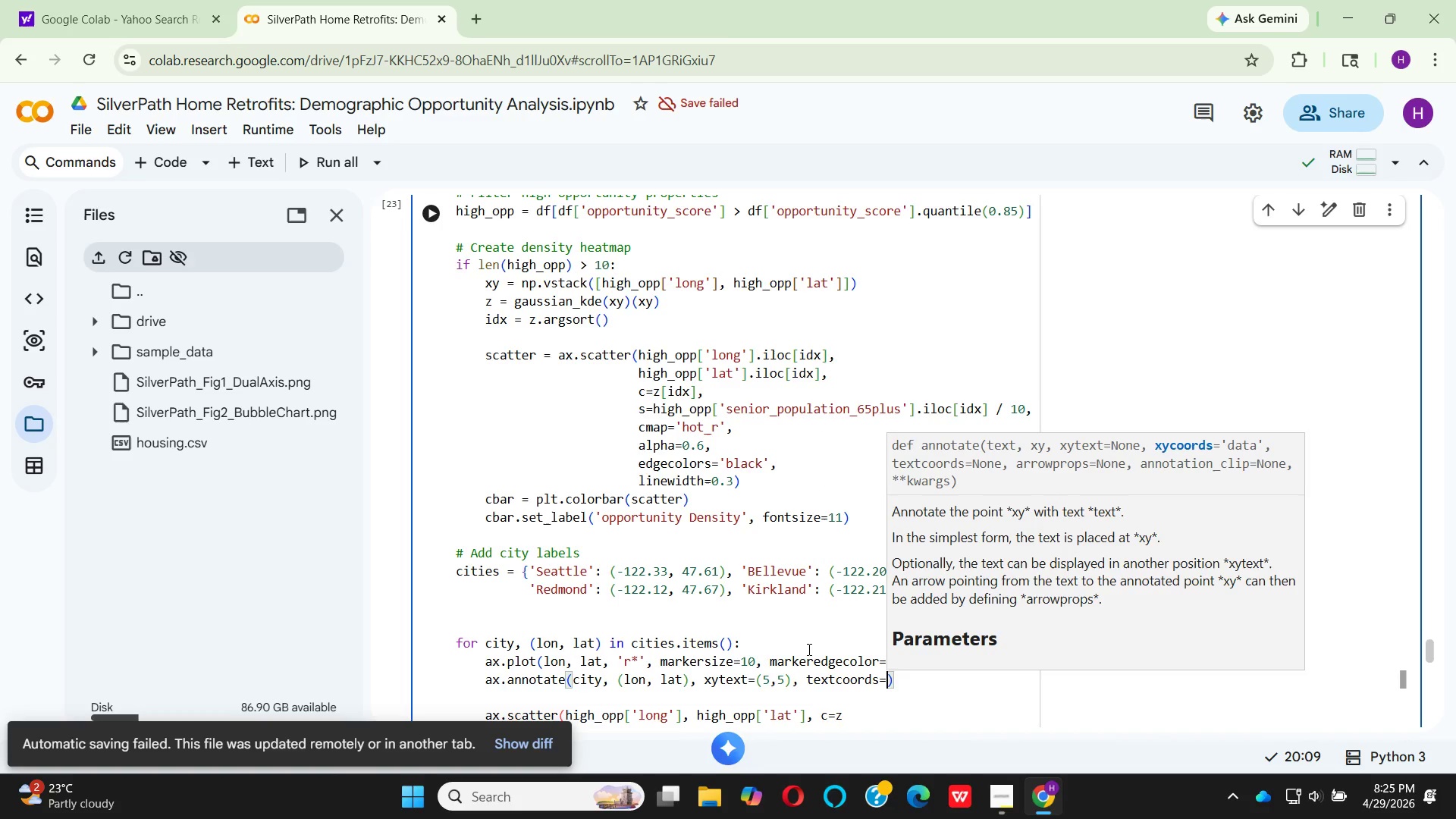 
type('offset pointa)
 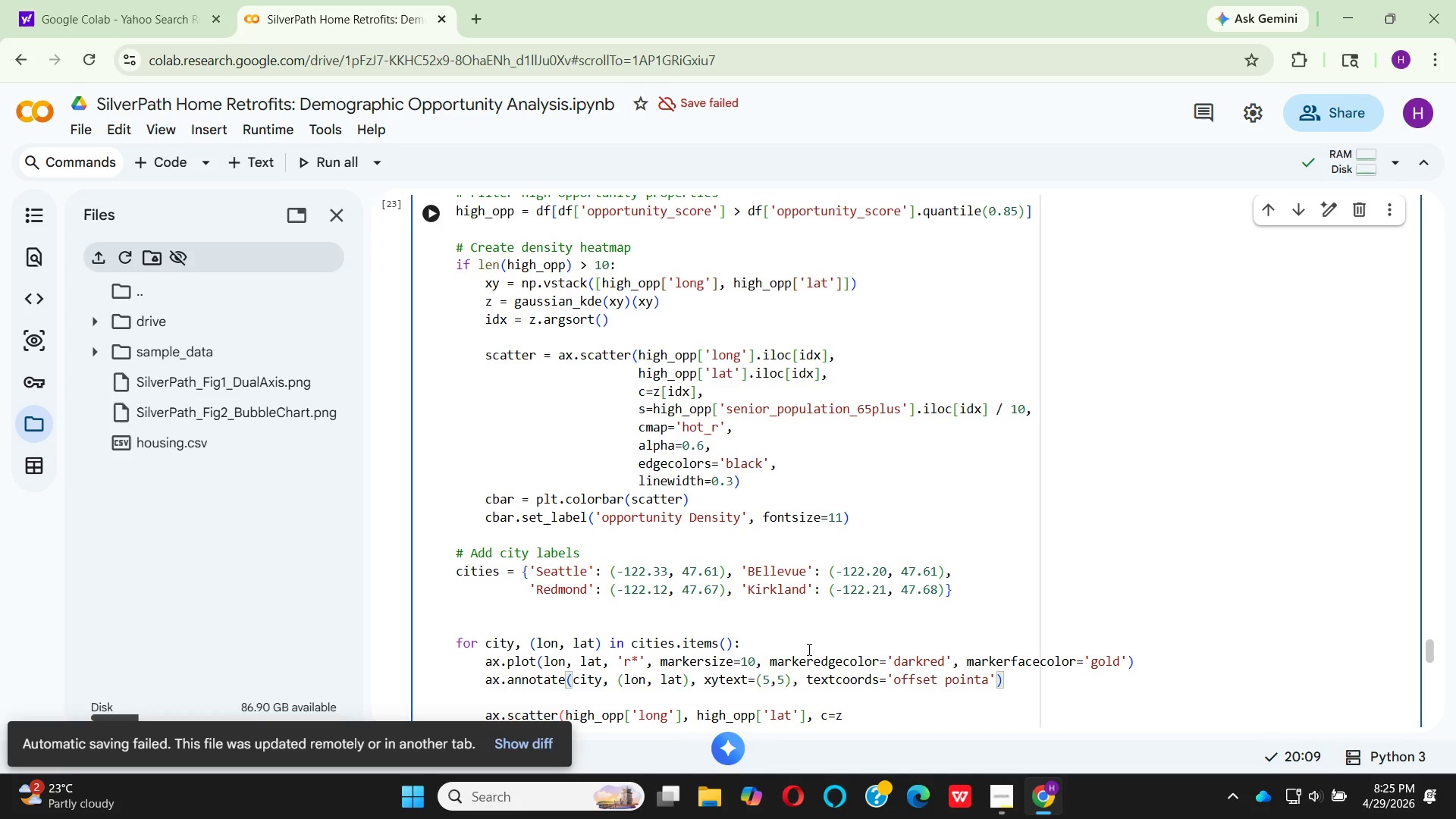 
key(ArrowRight)
 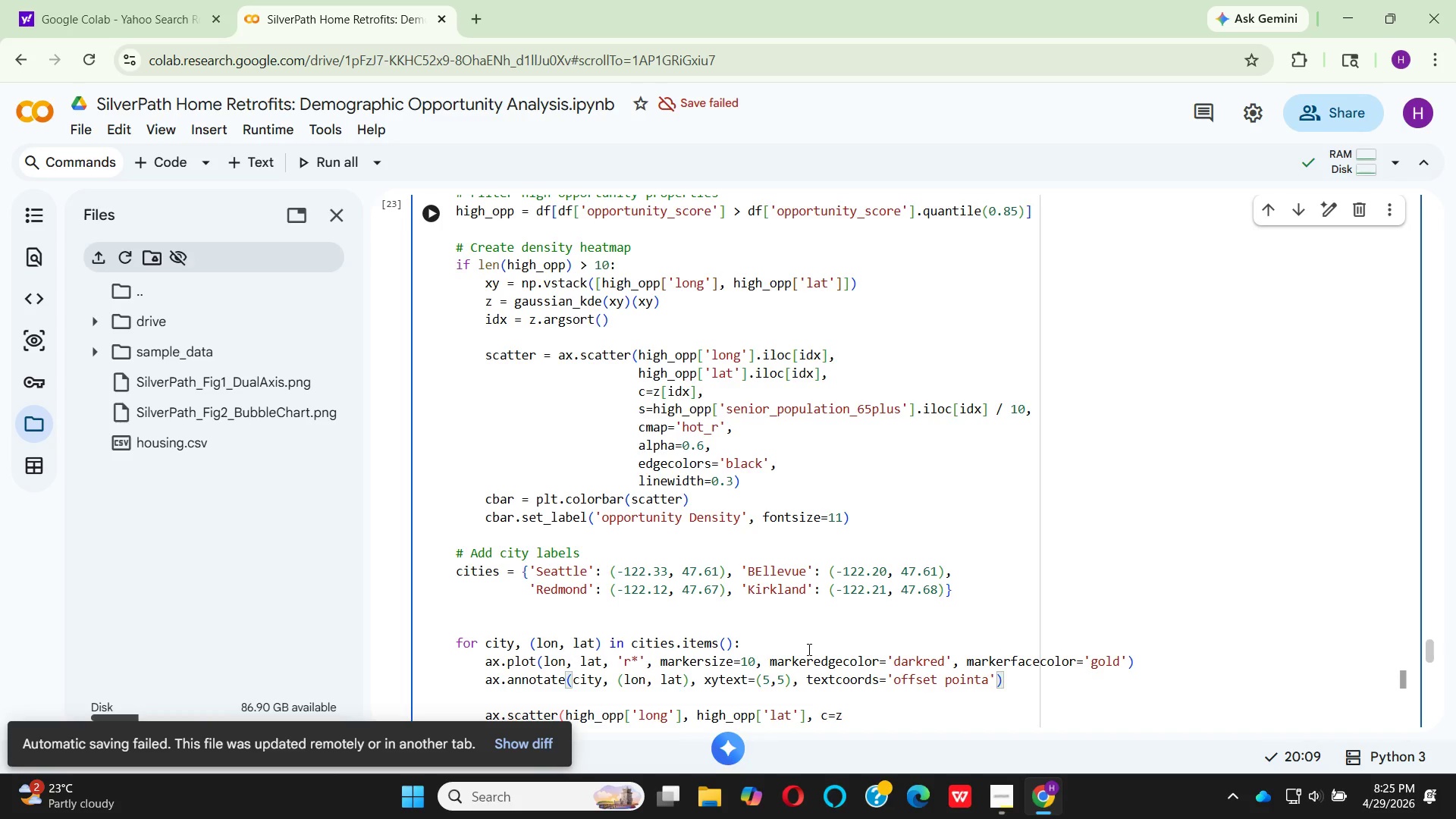 
key(Comma)
 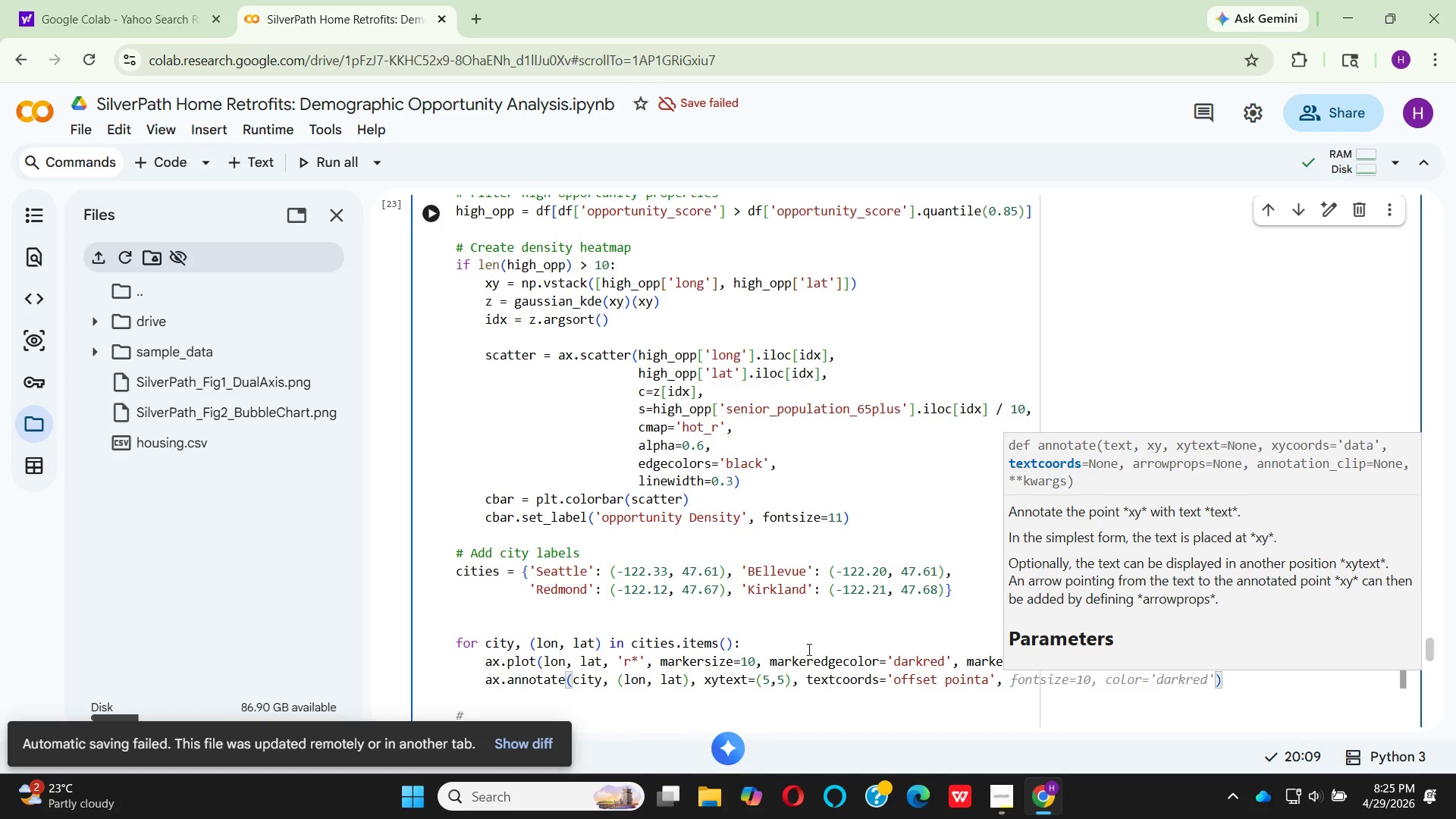 
wait(7.53)
 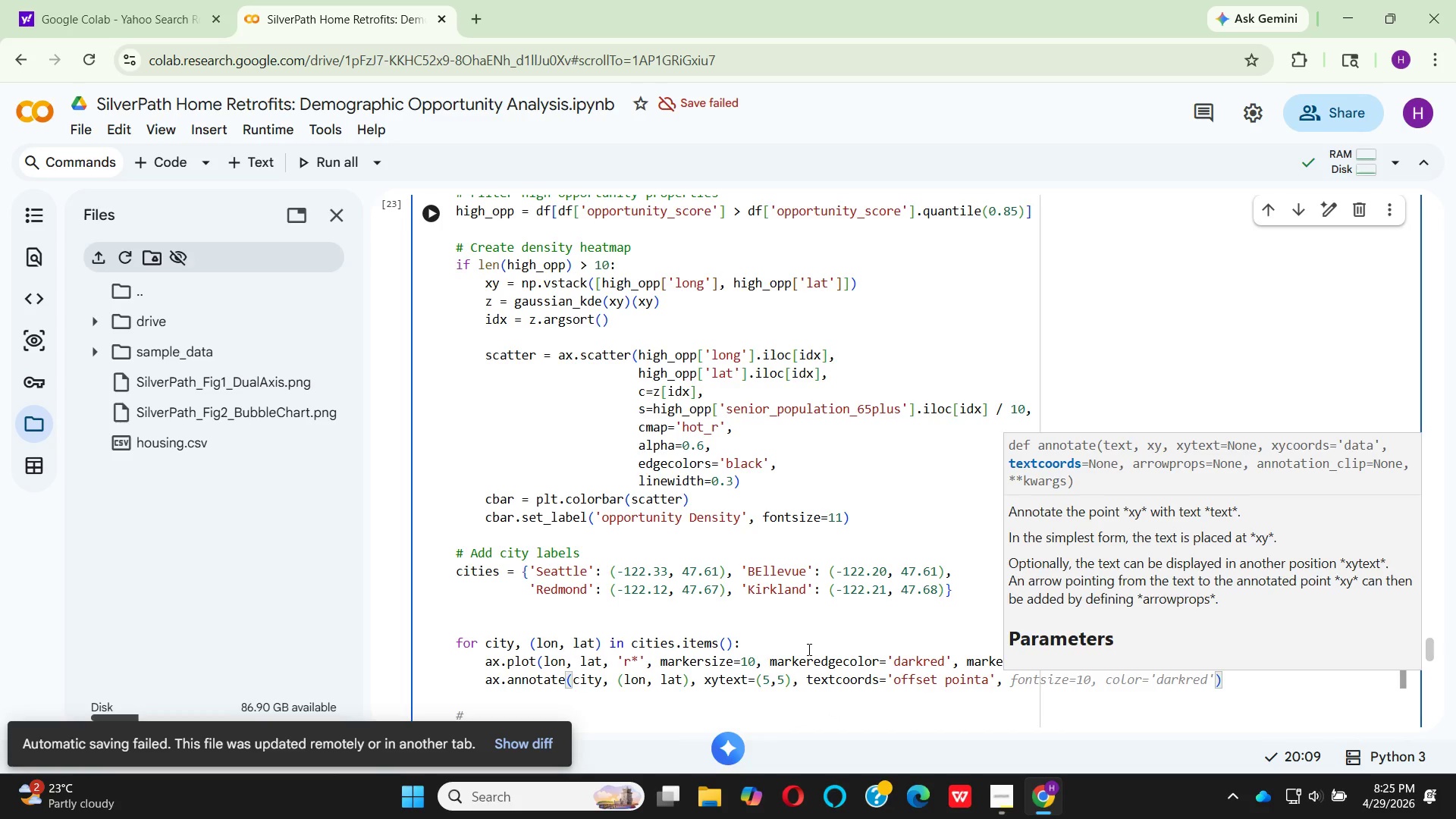 
key(Enter)
 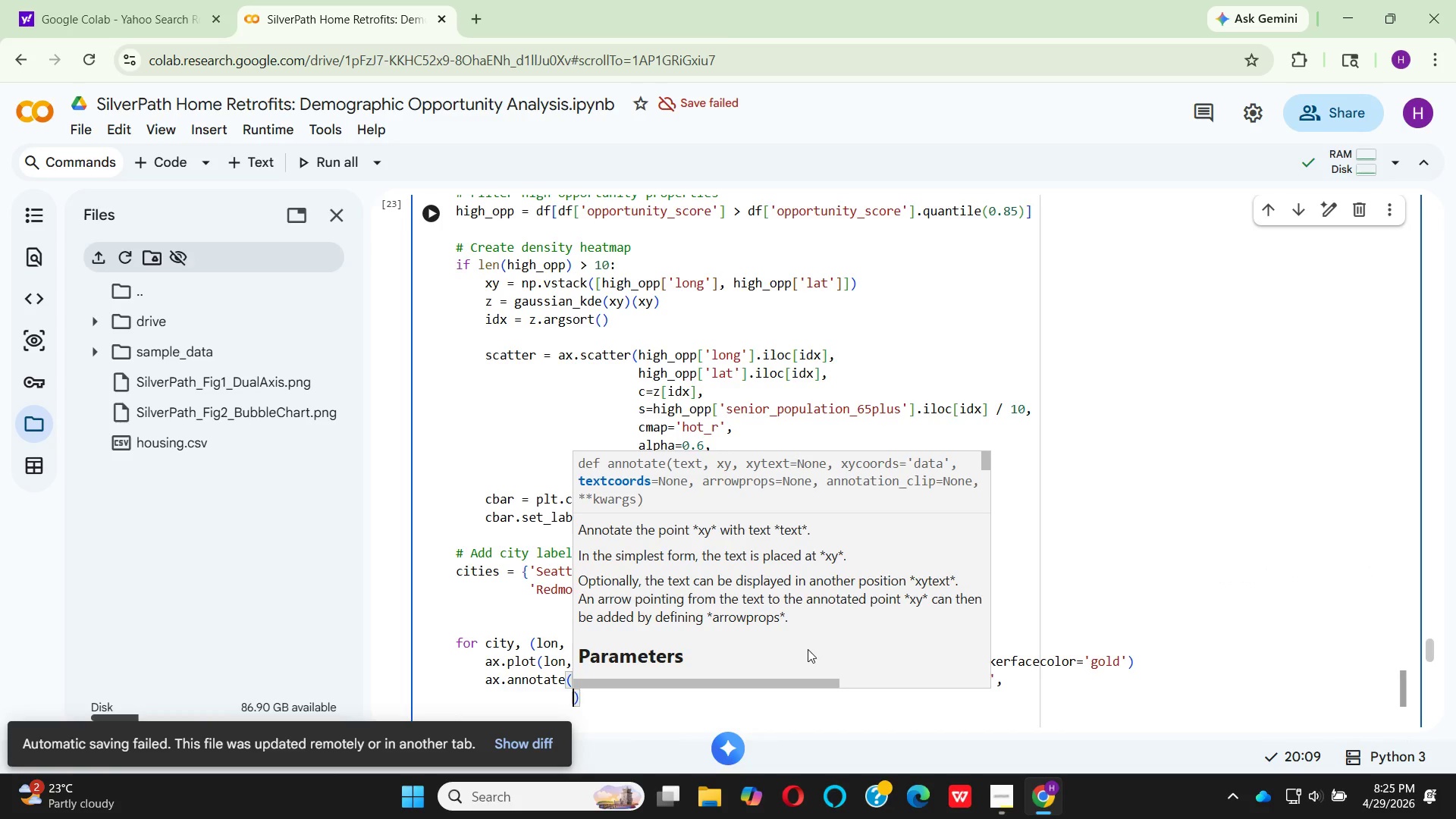 
type(fontsiz)
 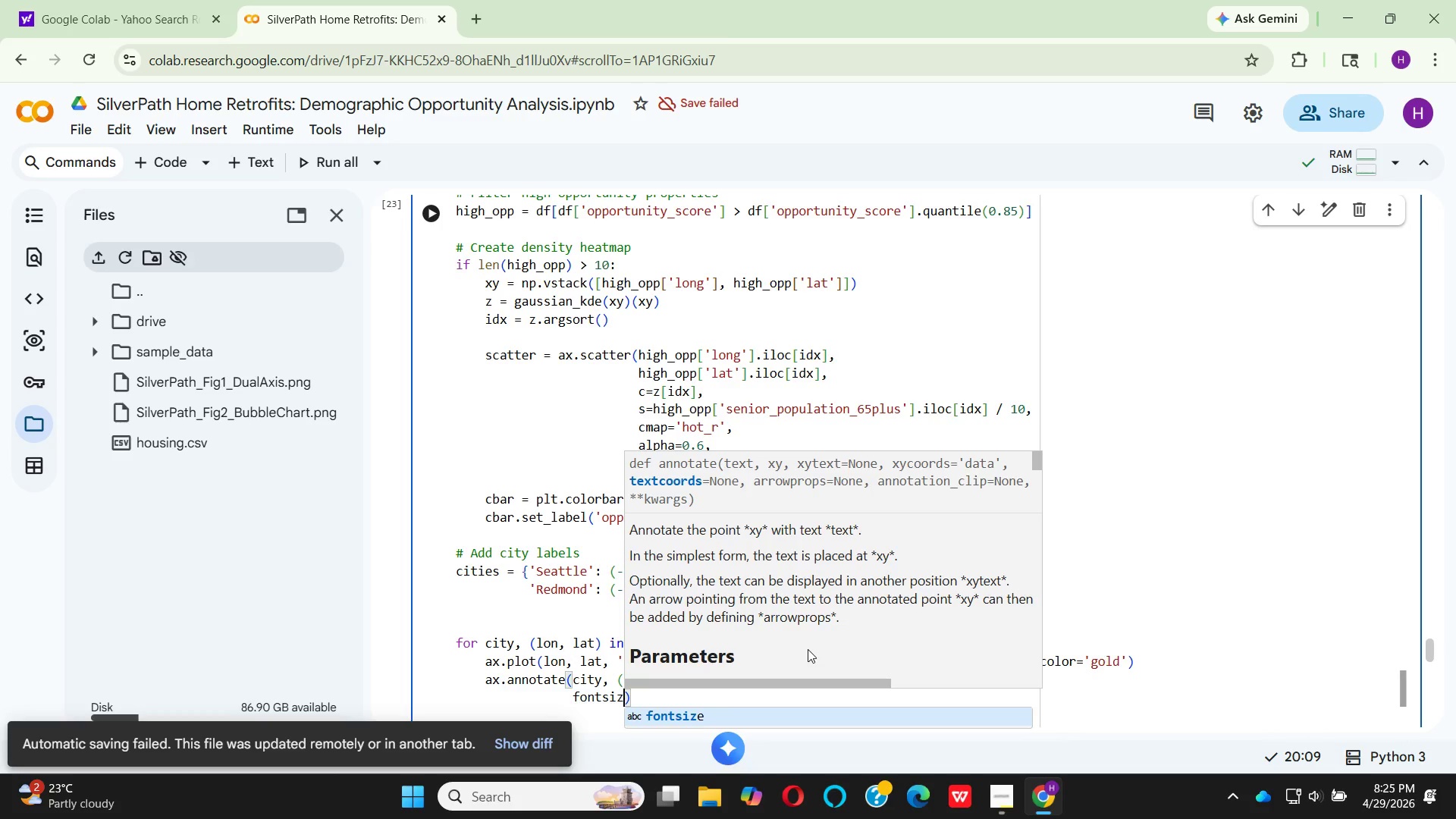 
key(Enter)
 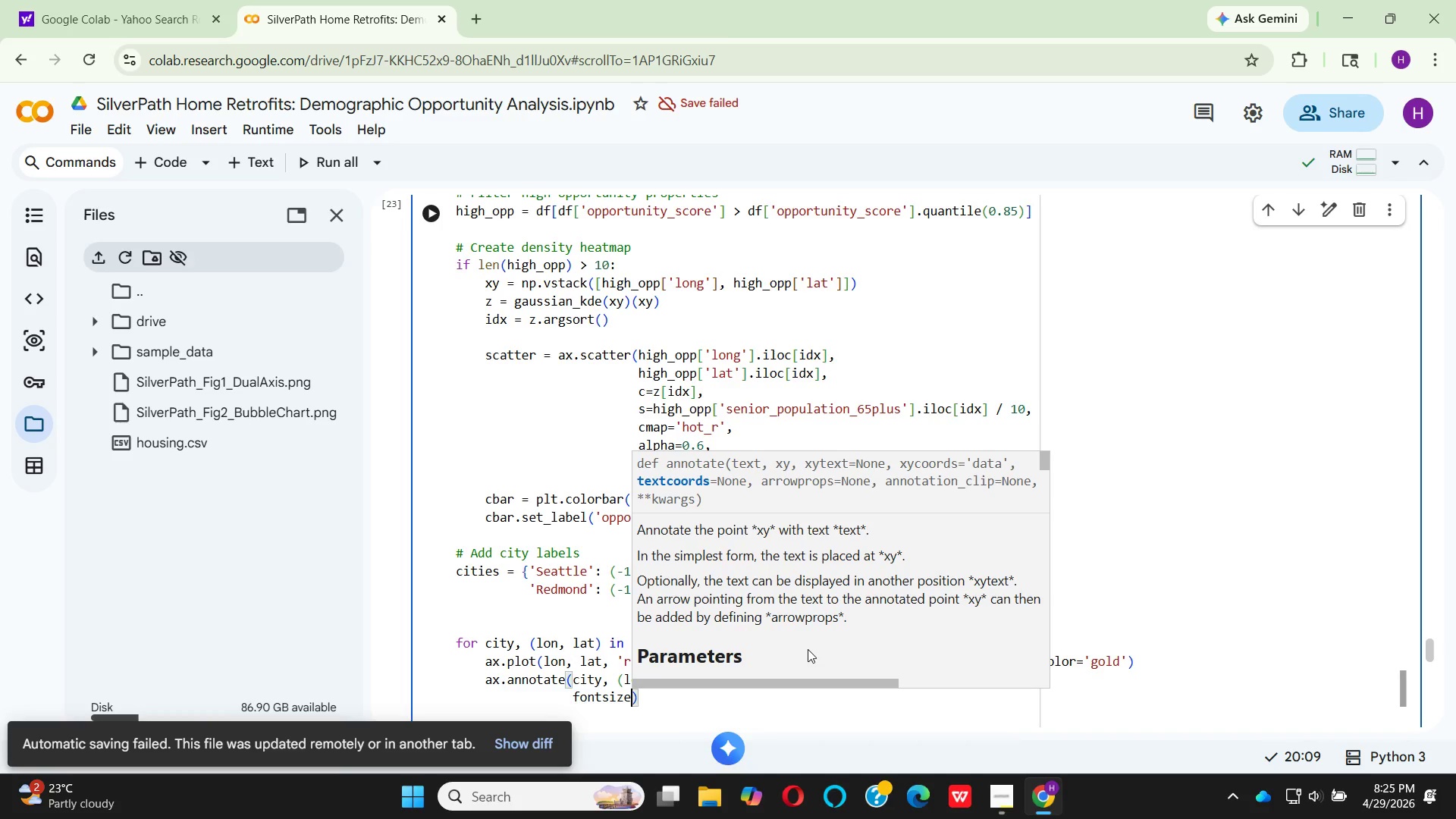 
hold_key(key=Equal, duration=0.38)
 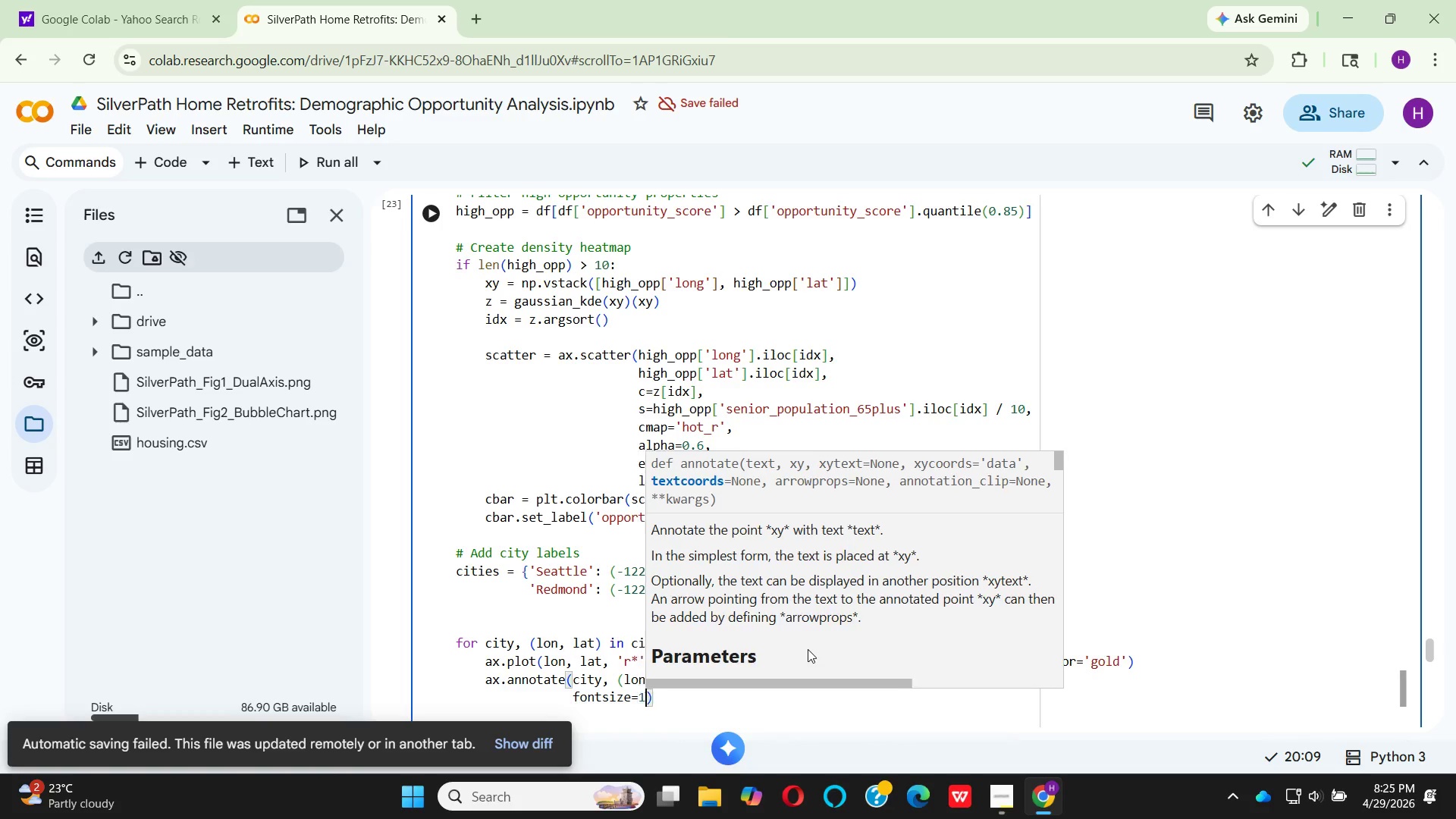 
type(10, fntw)
 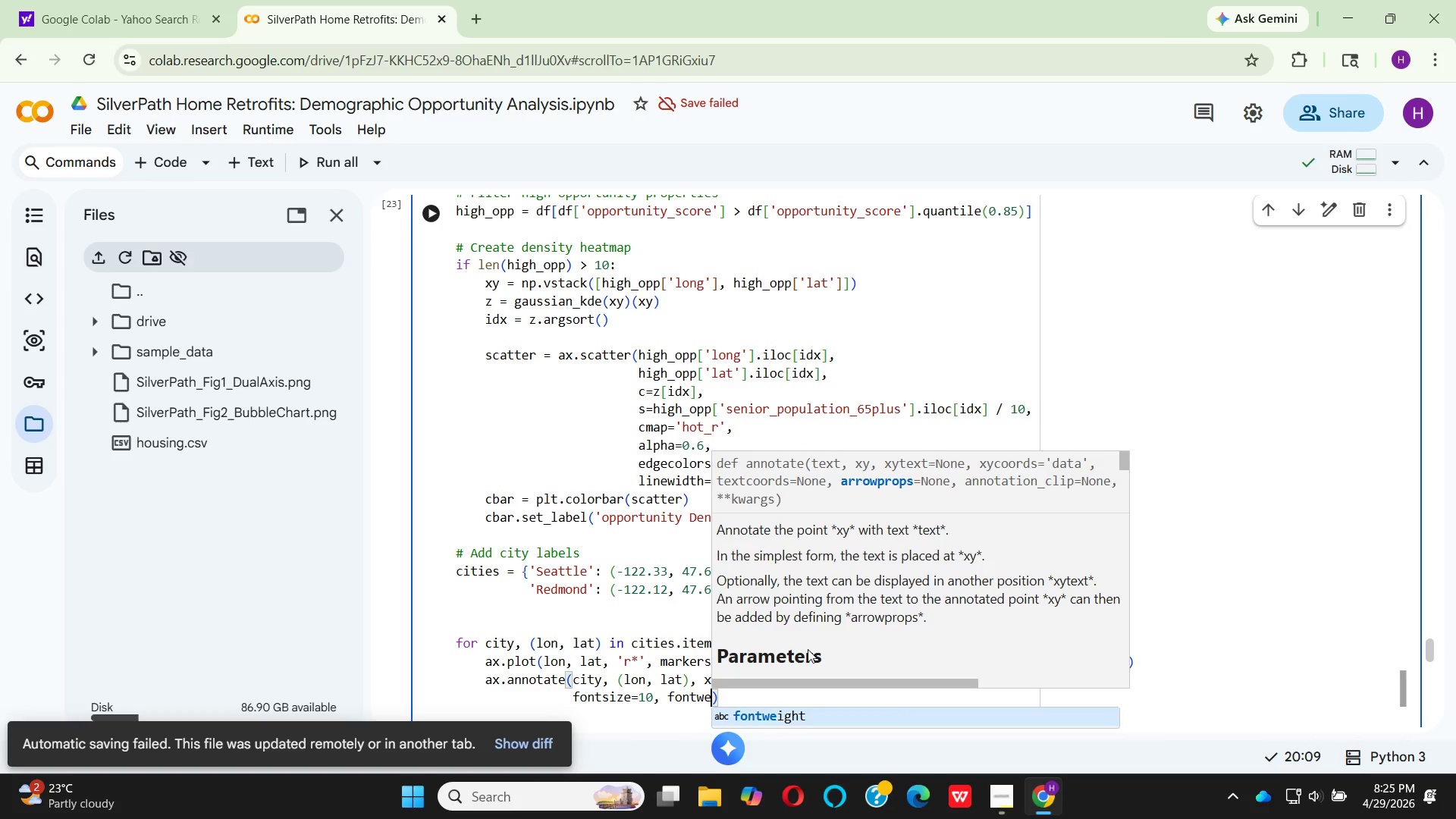 
hold_key(key=O, duration=0.33)
 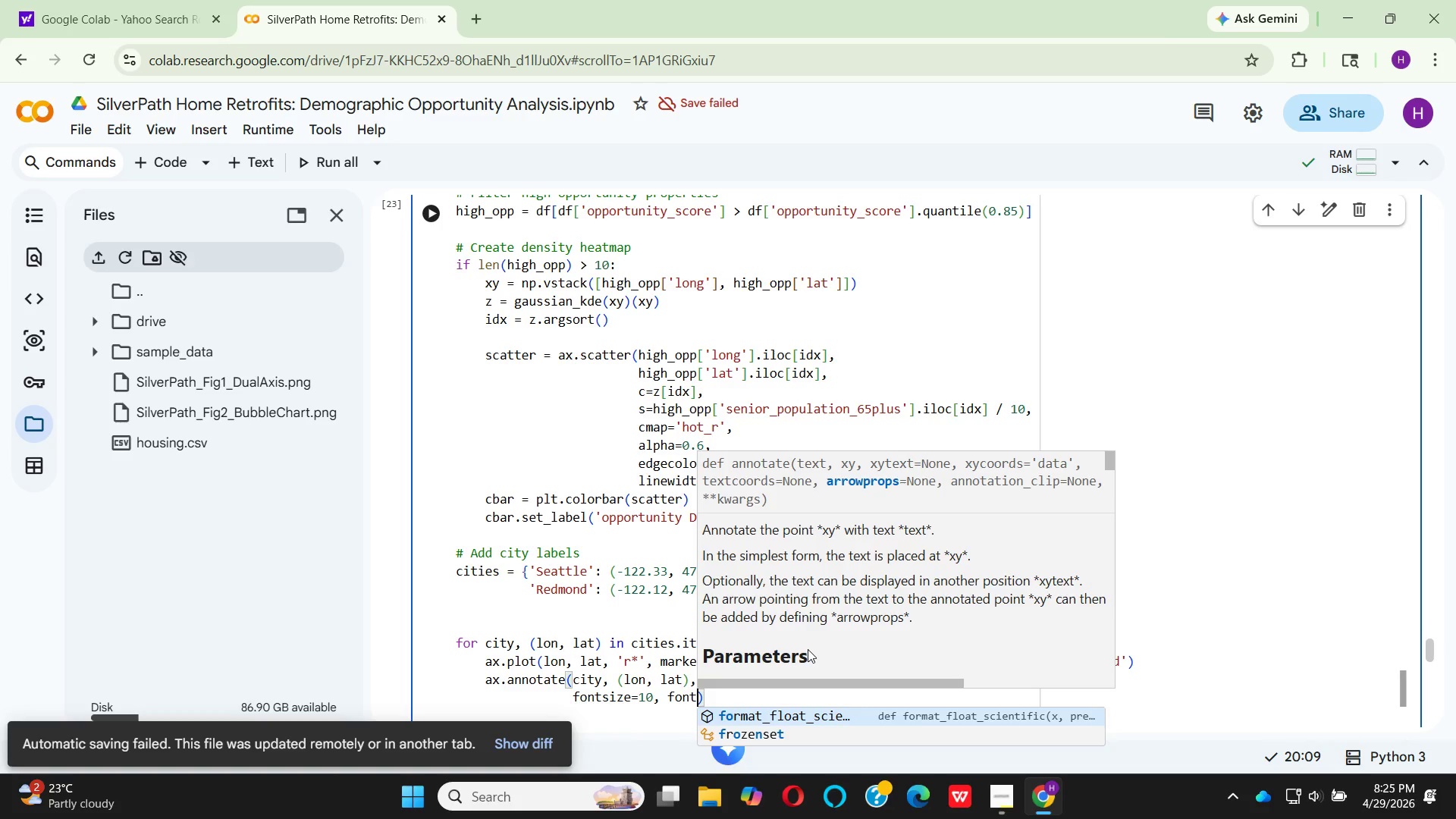 
hold_key(key=E, duration=0.31)
 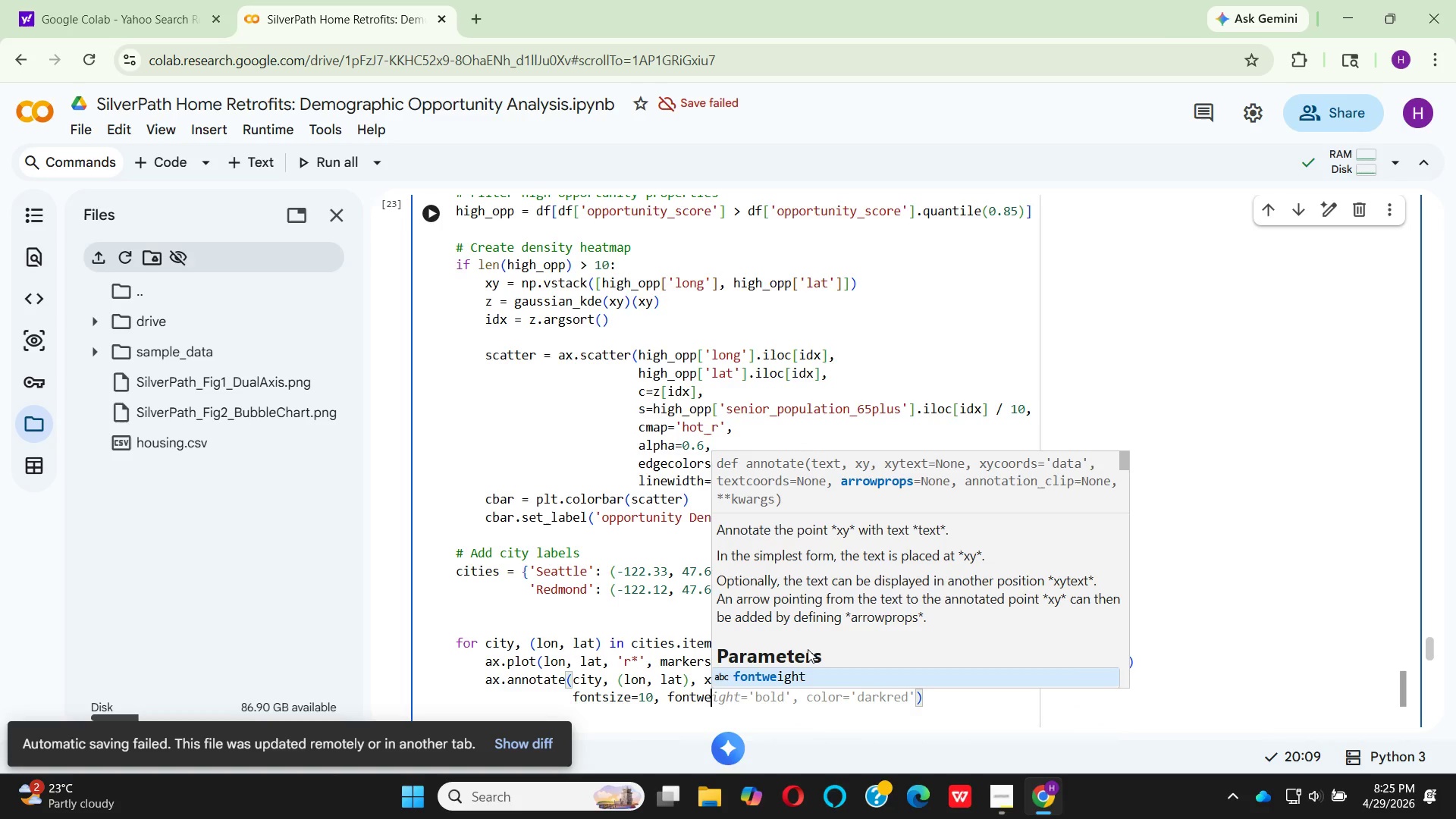 
key(Enter)
 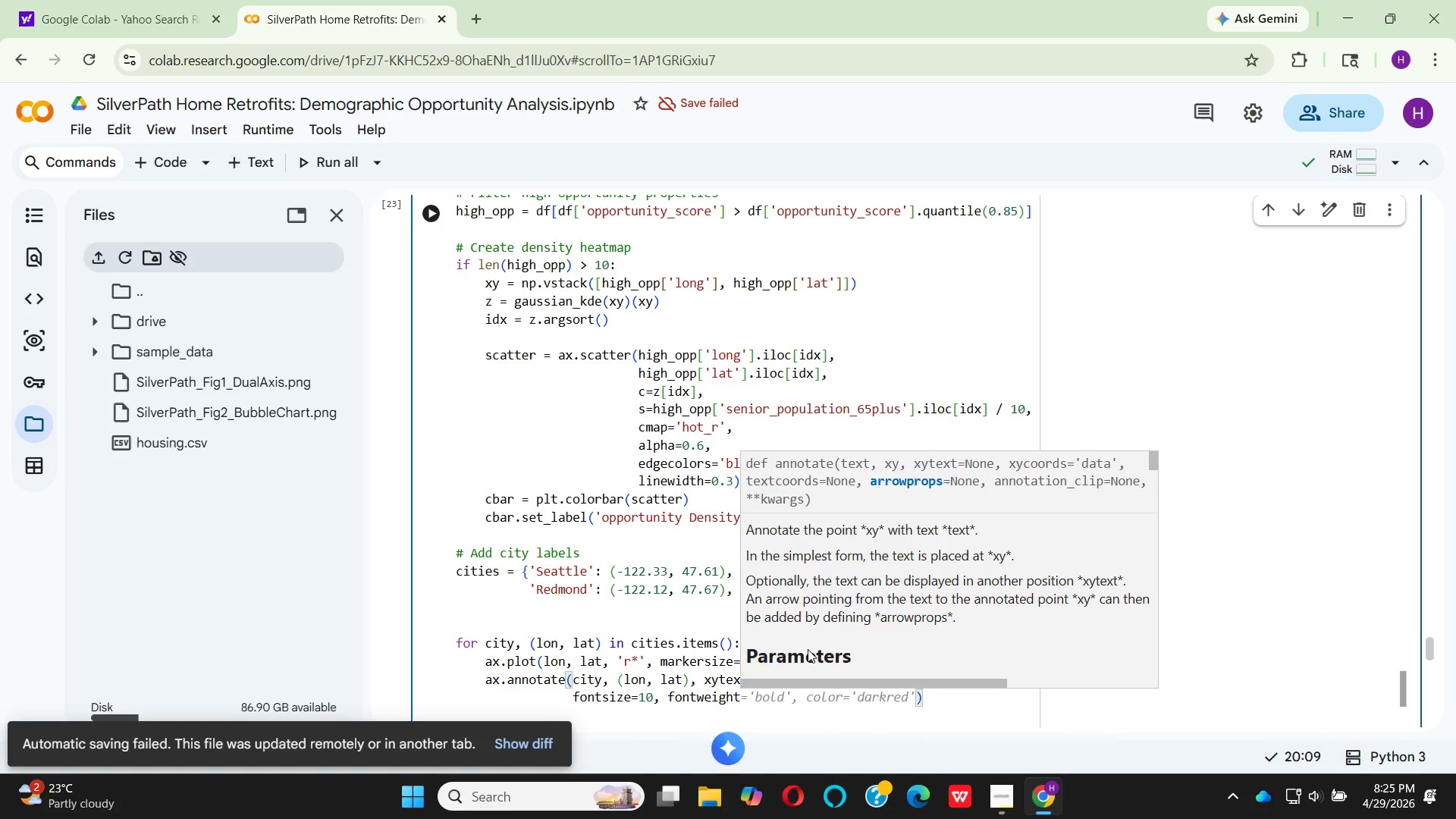 
key(Equal)
 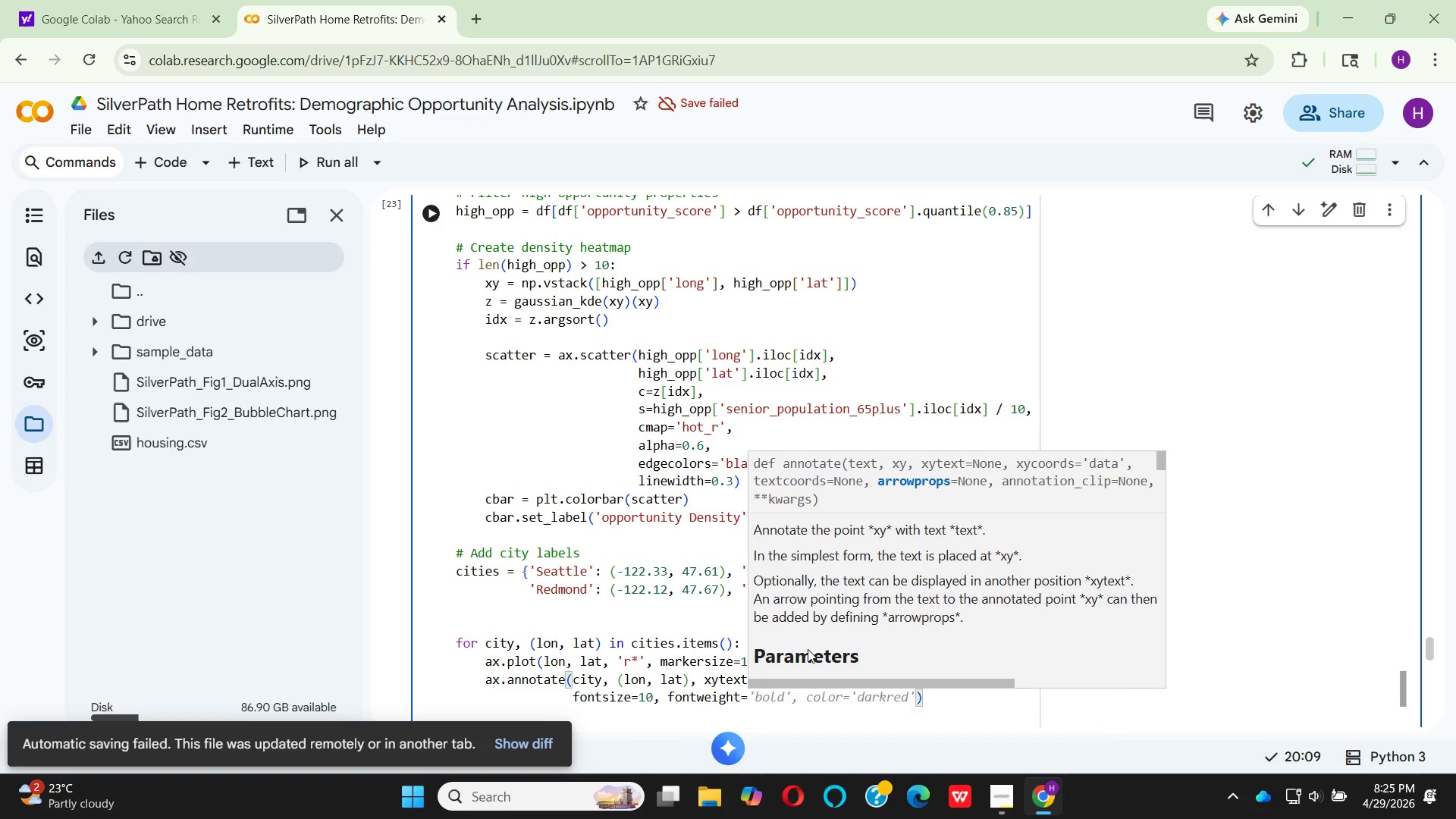 
key(Quote)
 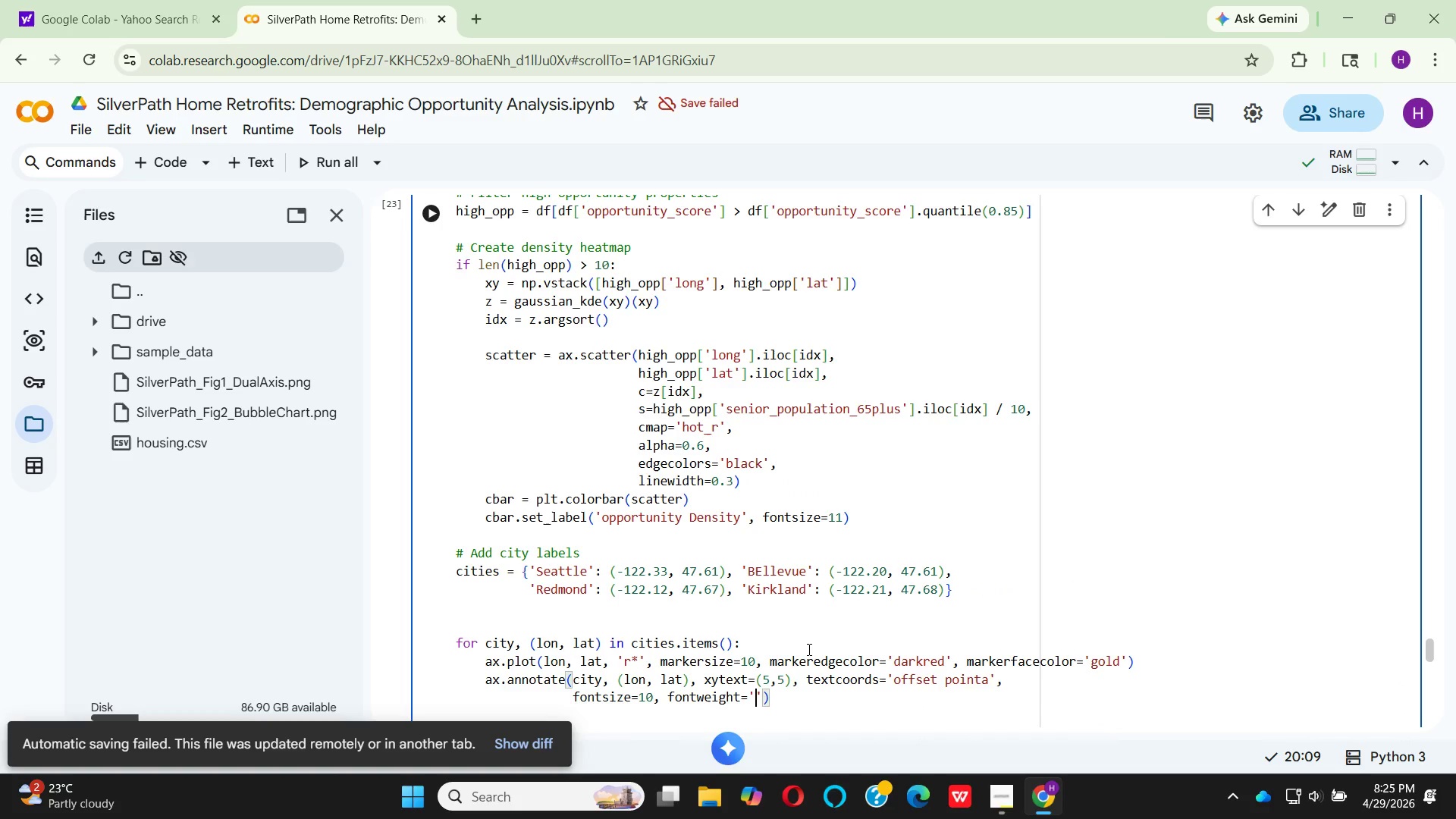 
type(bold)
 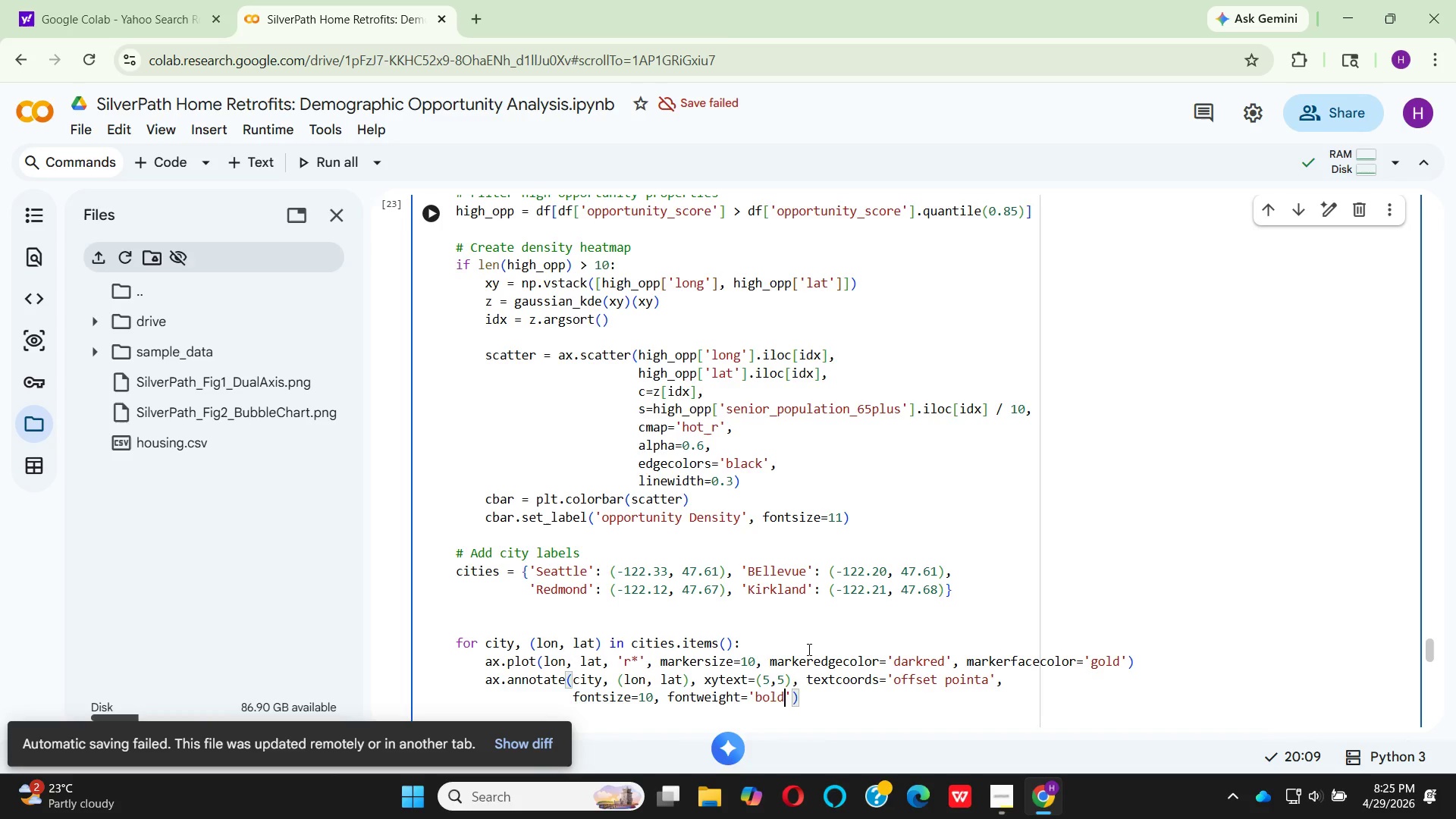 
key(ArrowRight)
 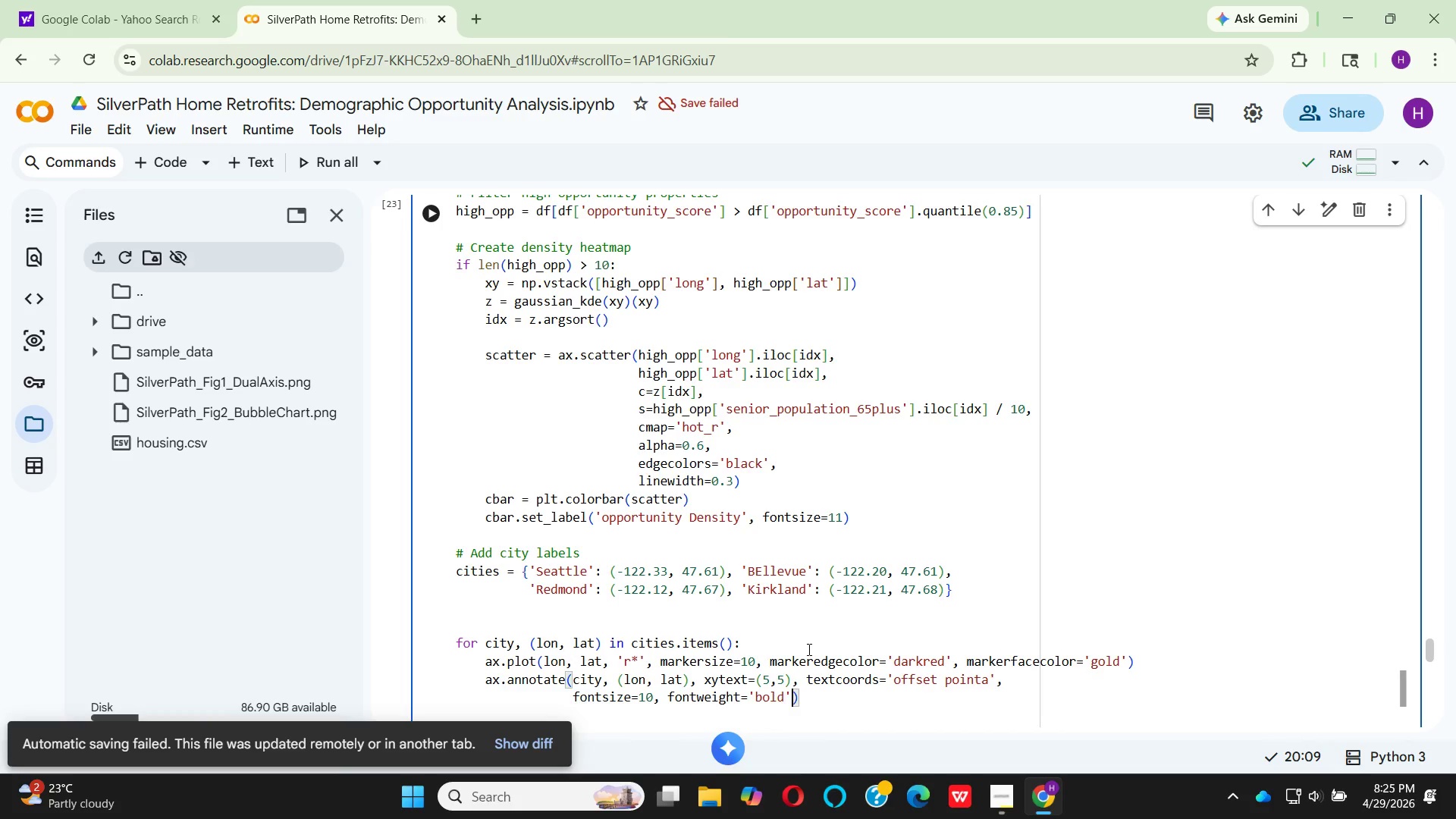 
key(ArrowRight)
 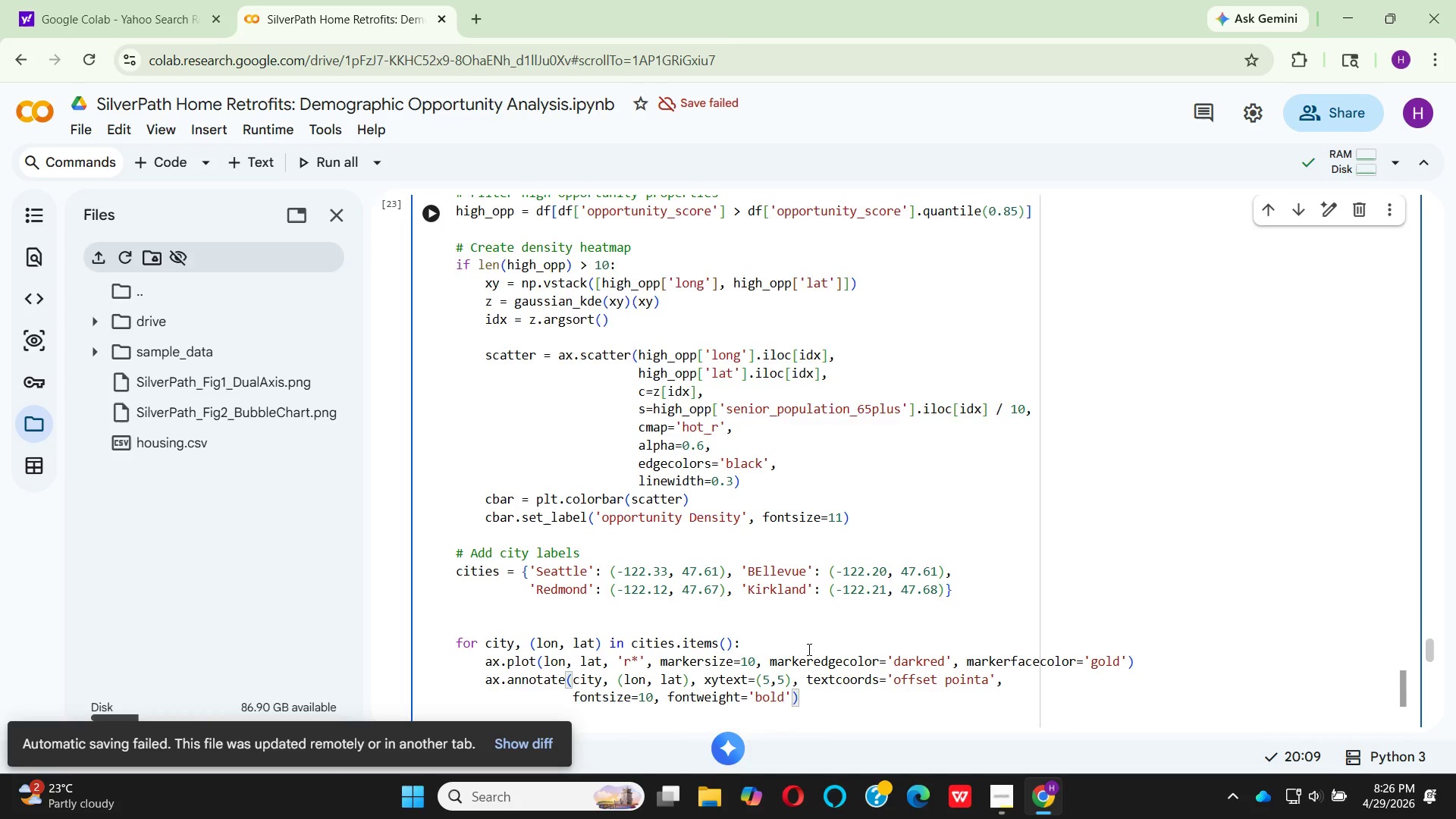 
key(Enter)
 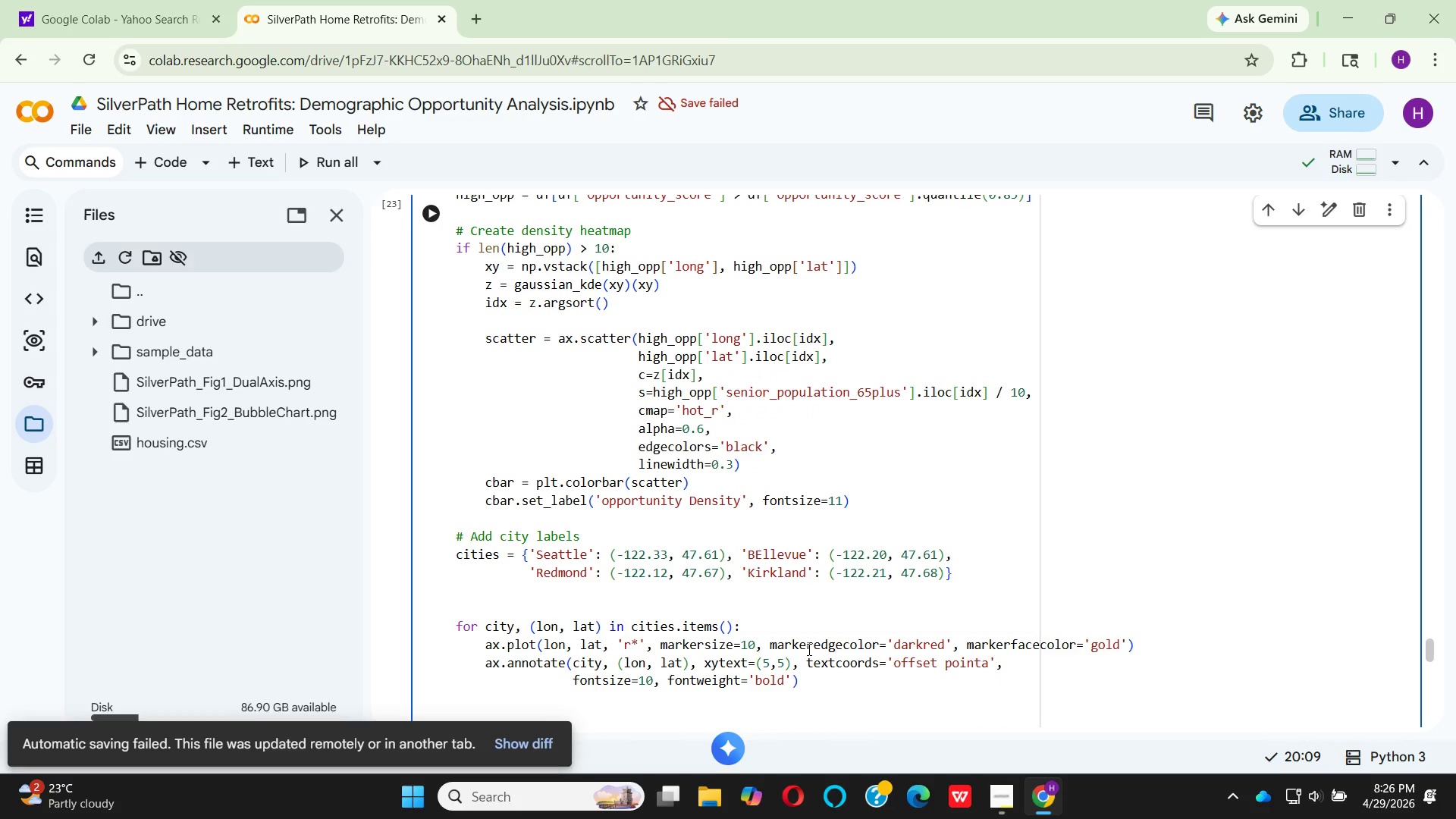 
key(Backspace)
 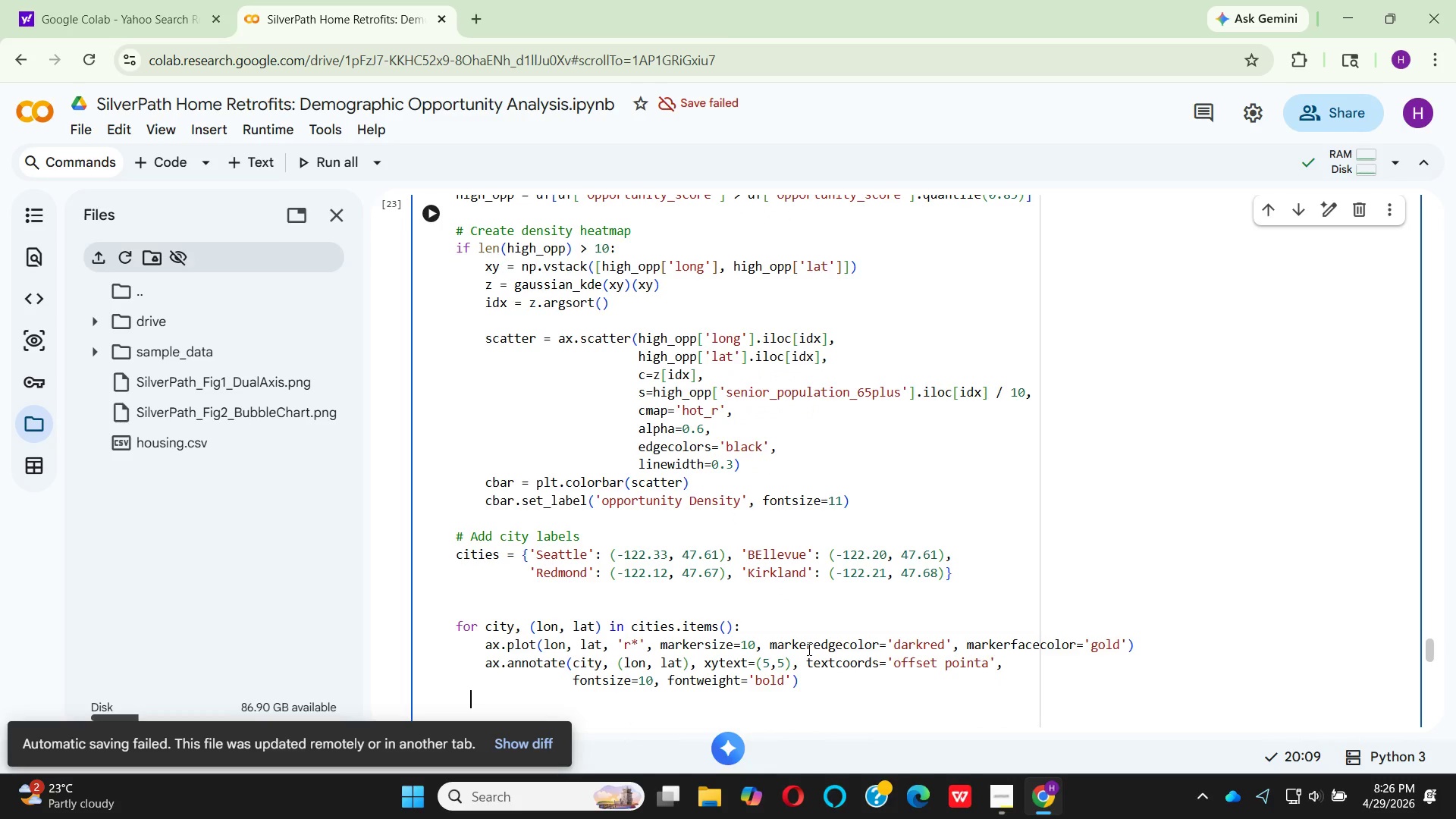 
key(Backspace)
 